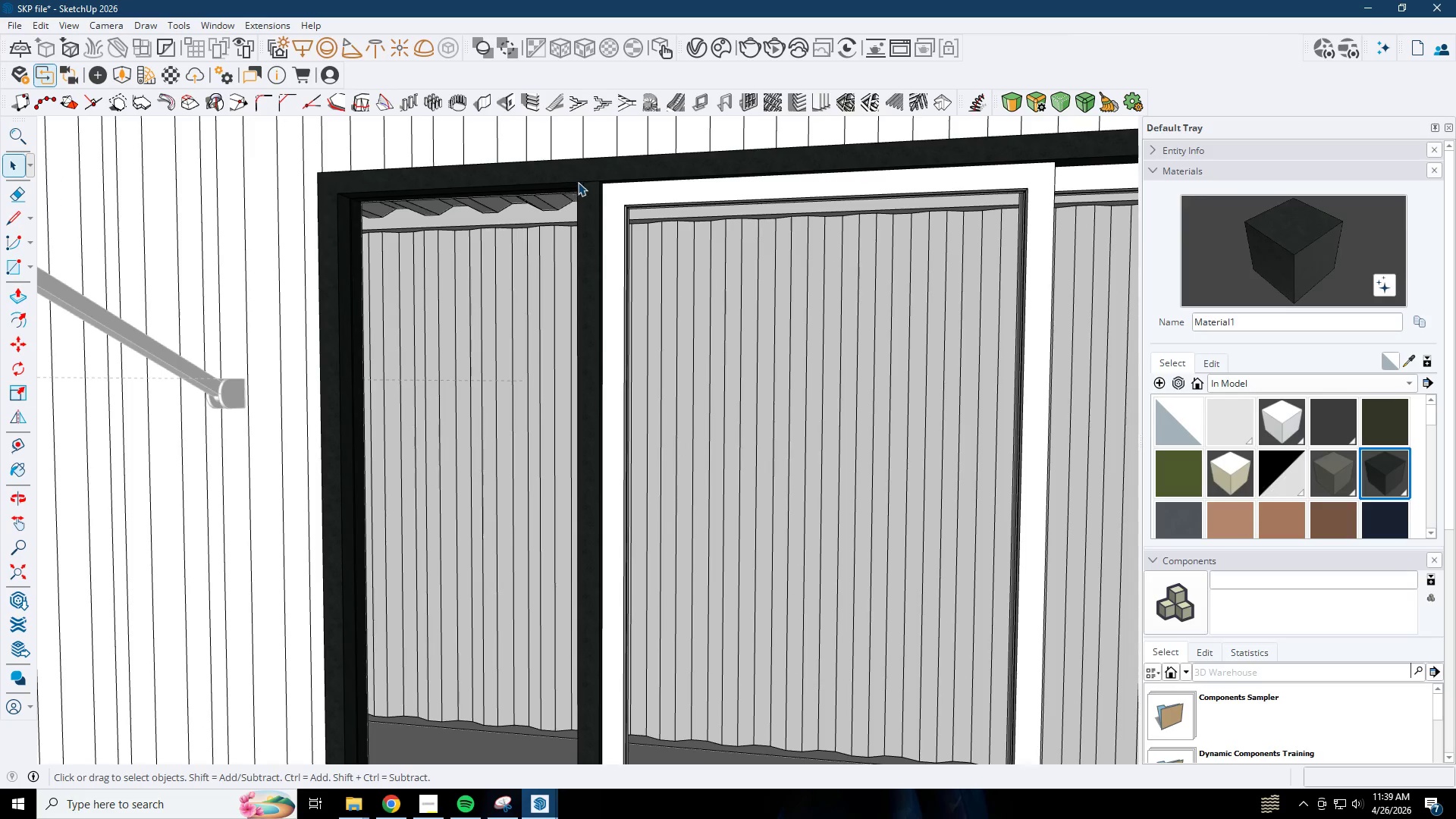 
double_click([607, 199])
 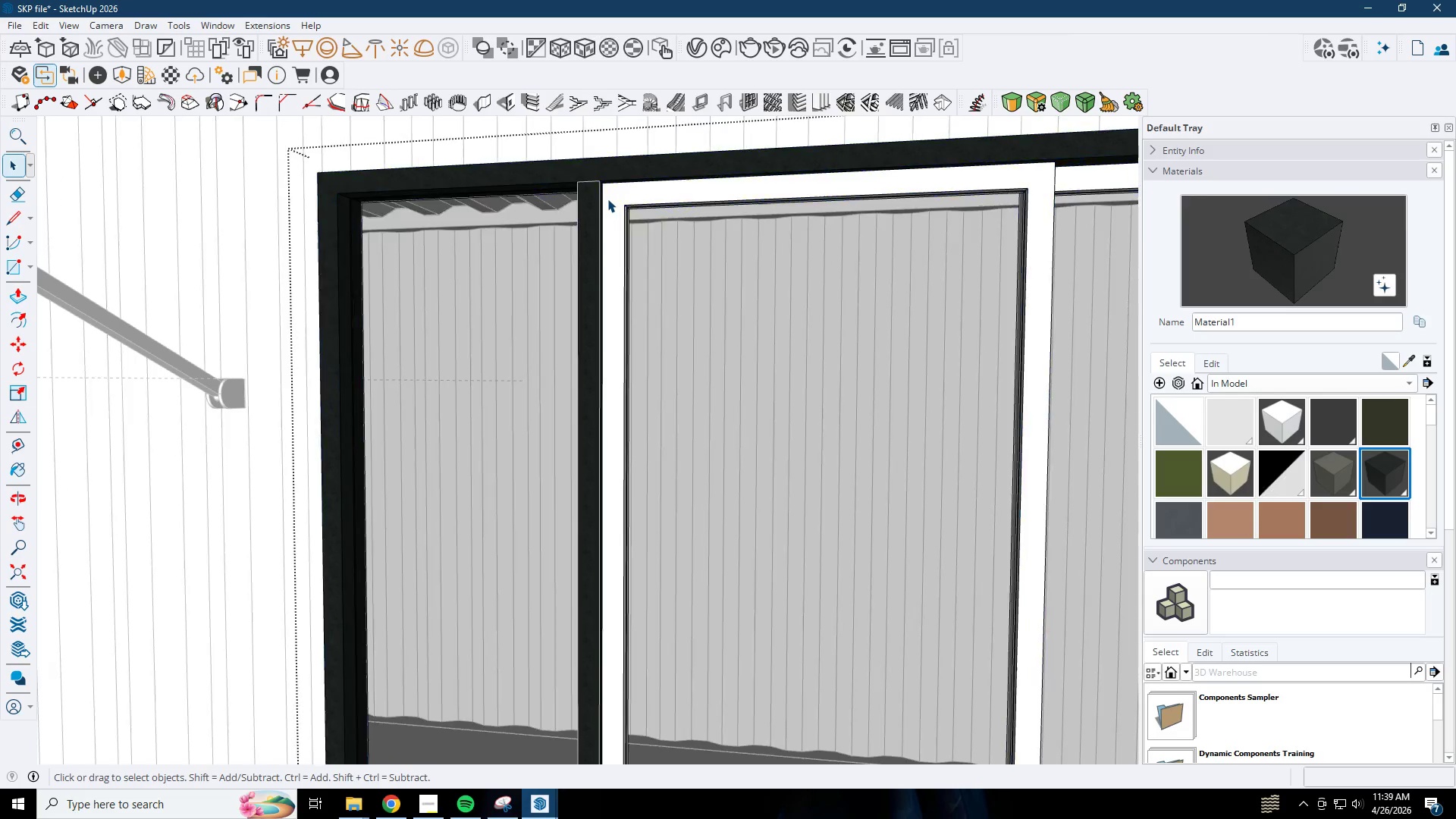 
triple_click([607, 199])
 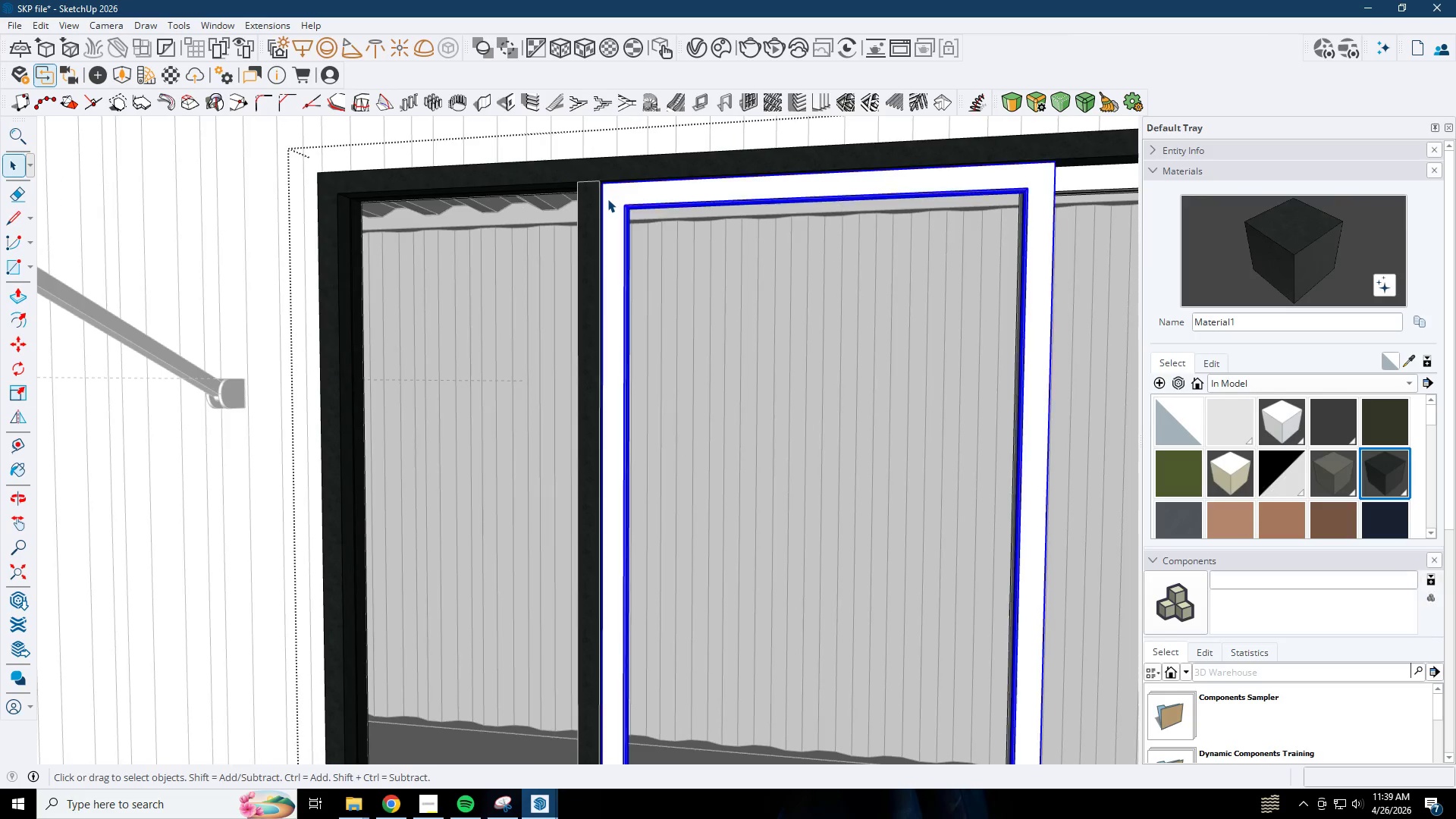 
triple_click([607, 199])
 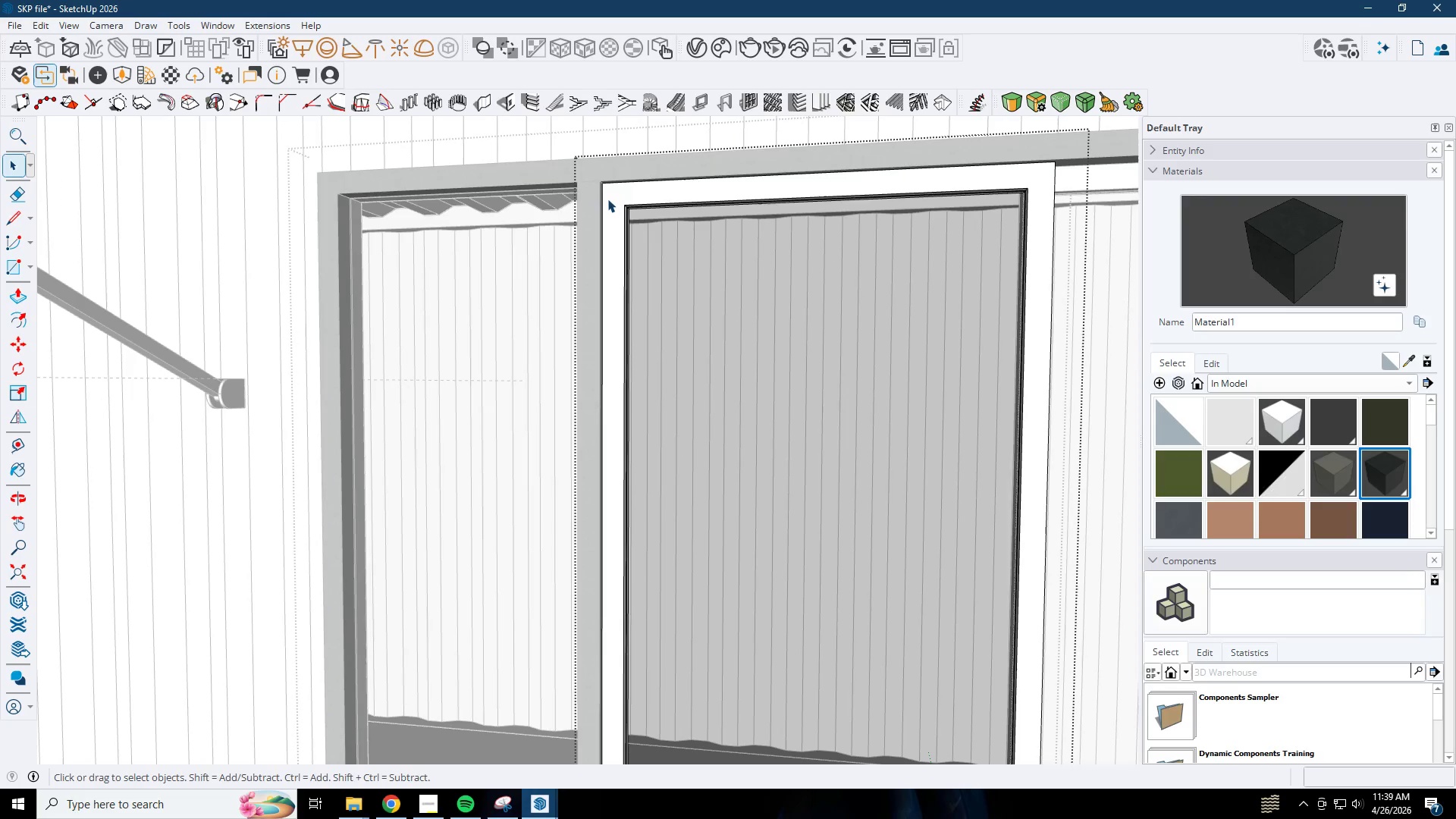 
triple_click([607, 199])
 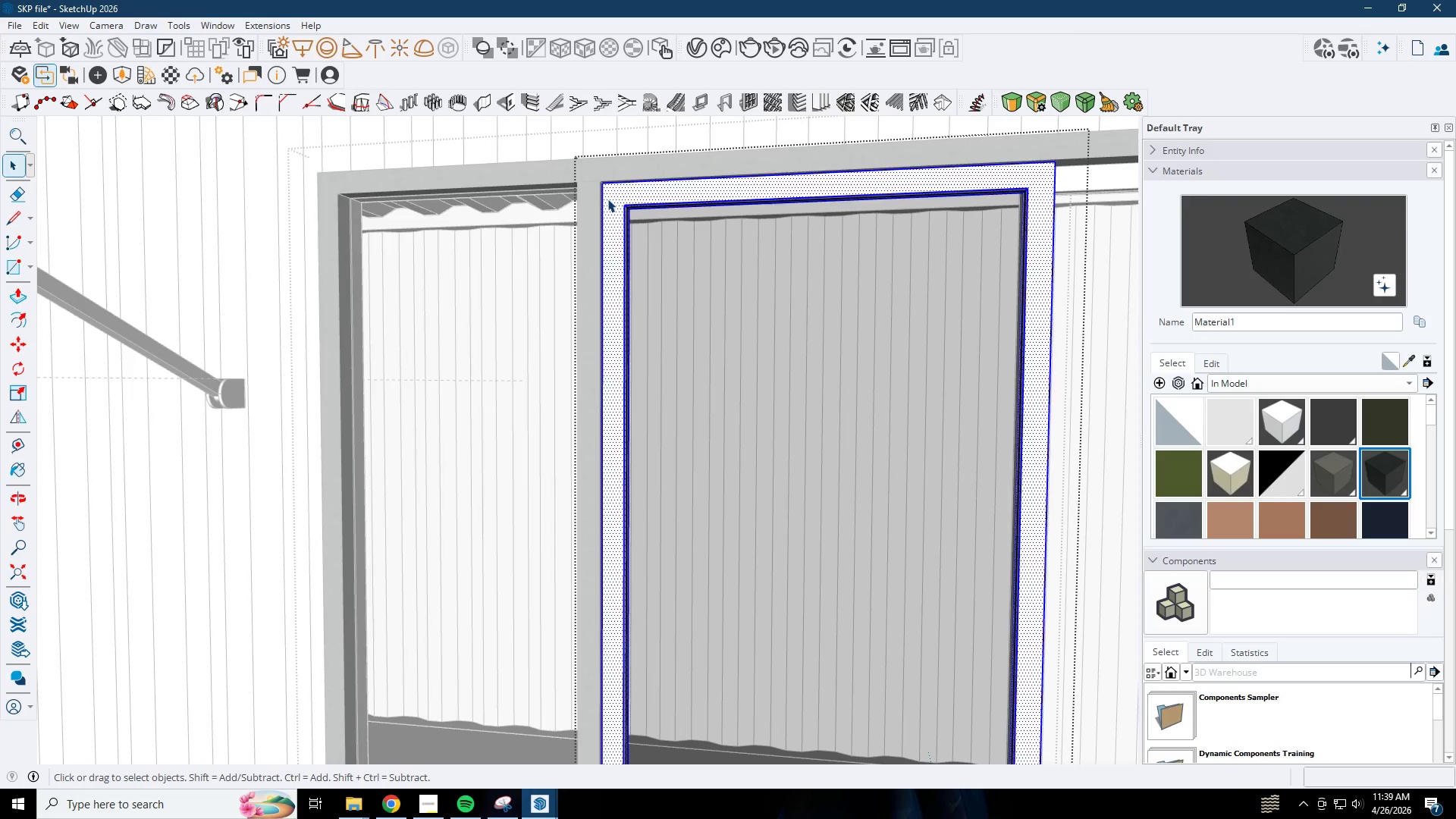 
triple_click([607, 199])
 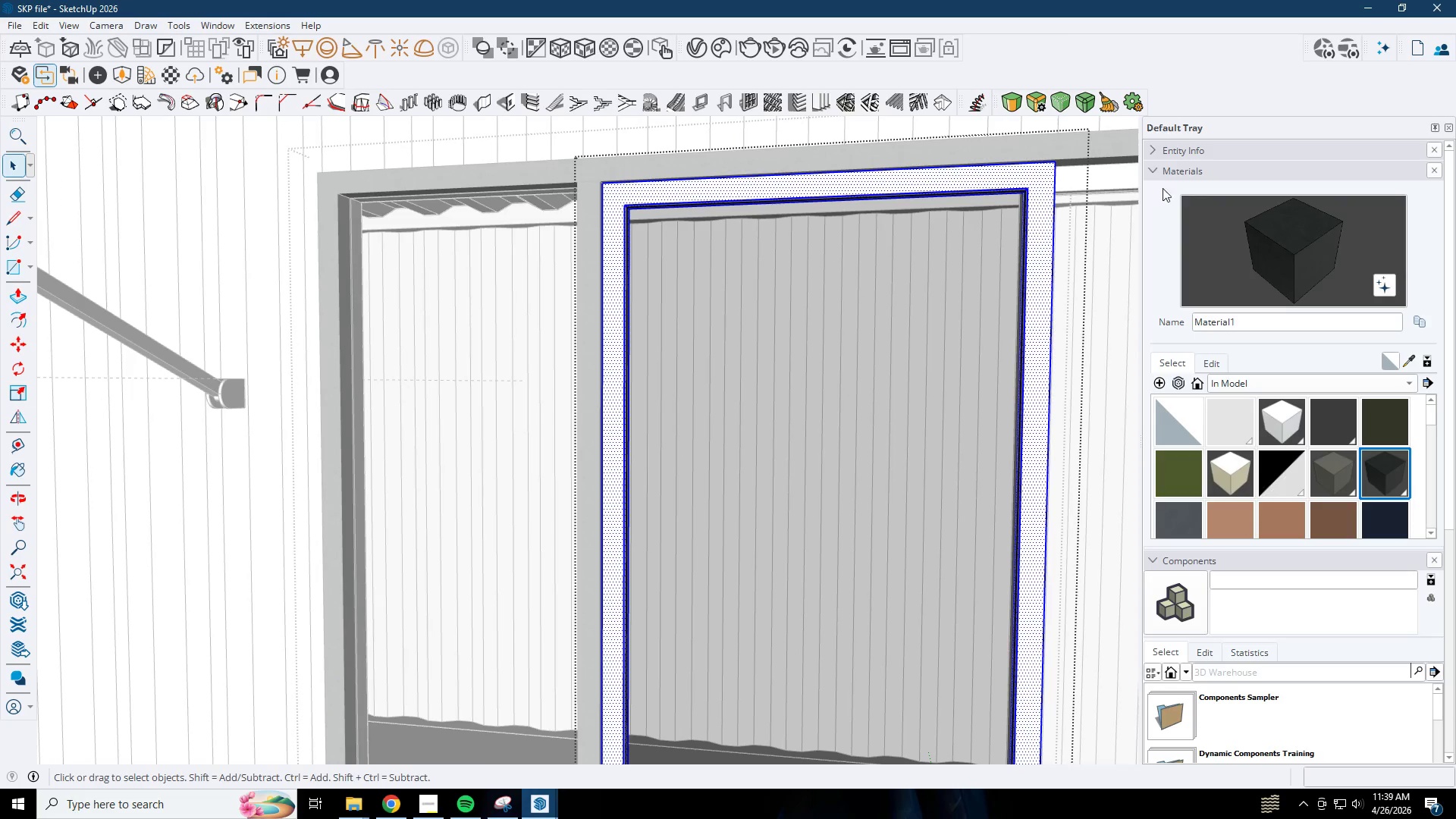 
left_click_drag(start_coordinate=[1270, 240], to_coordinate=[1259, 240])
 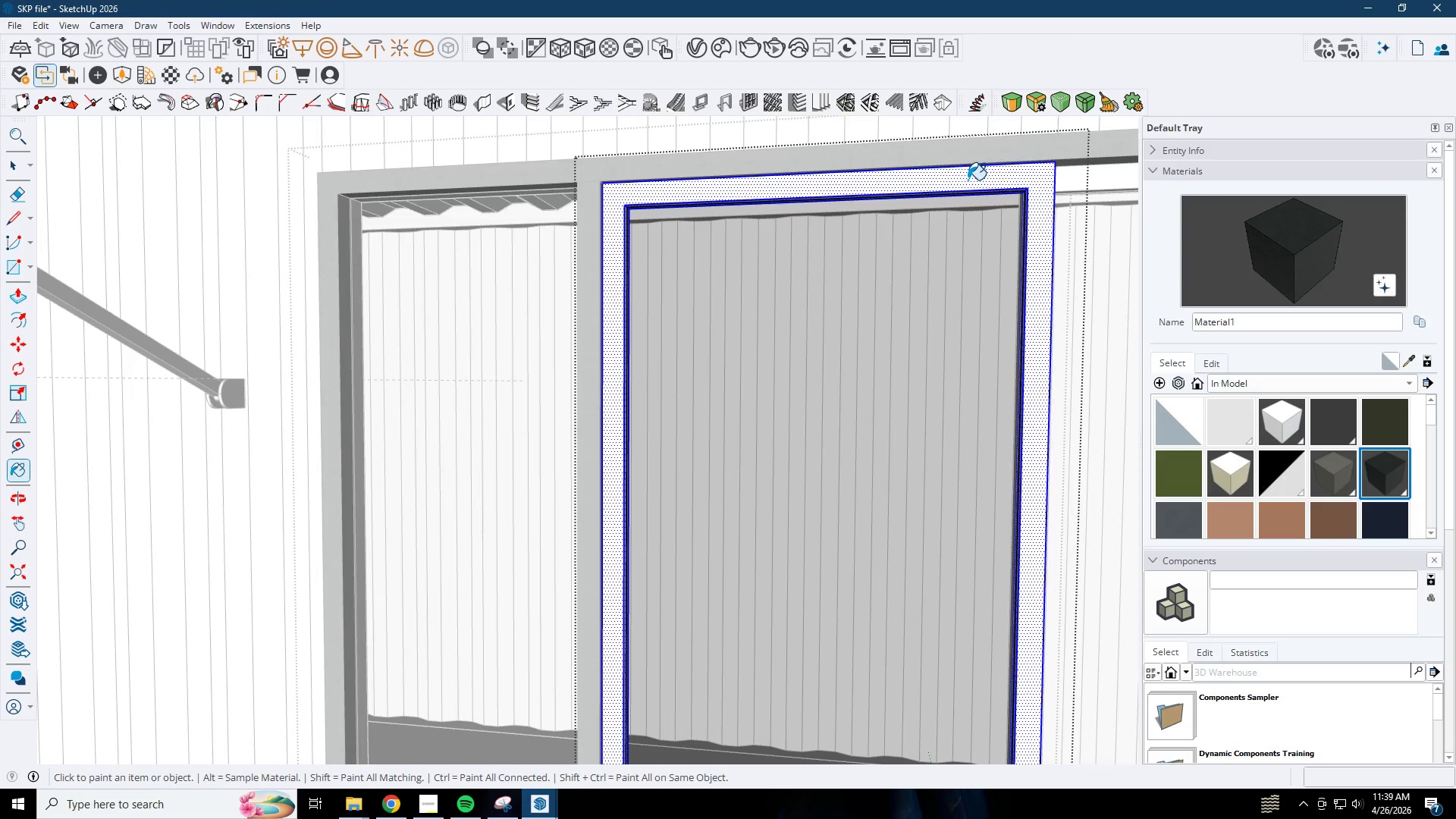 
key(Space)
 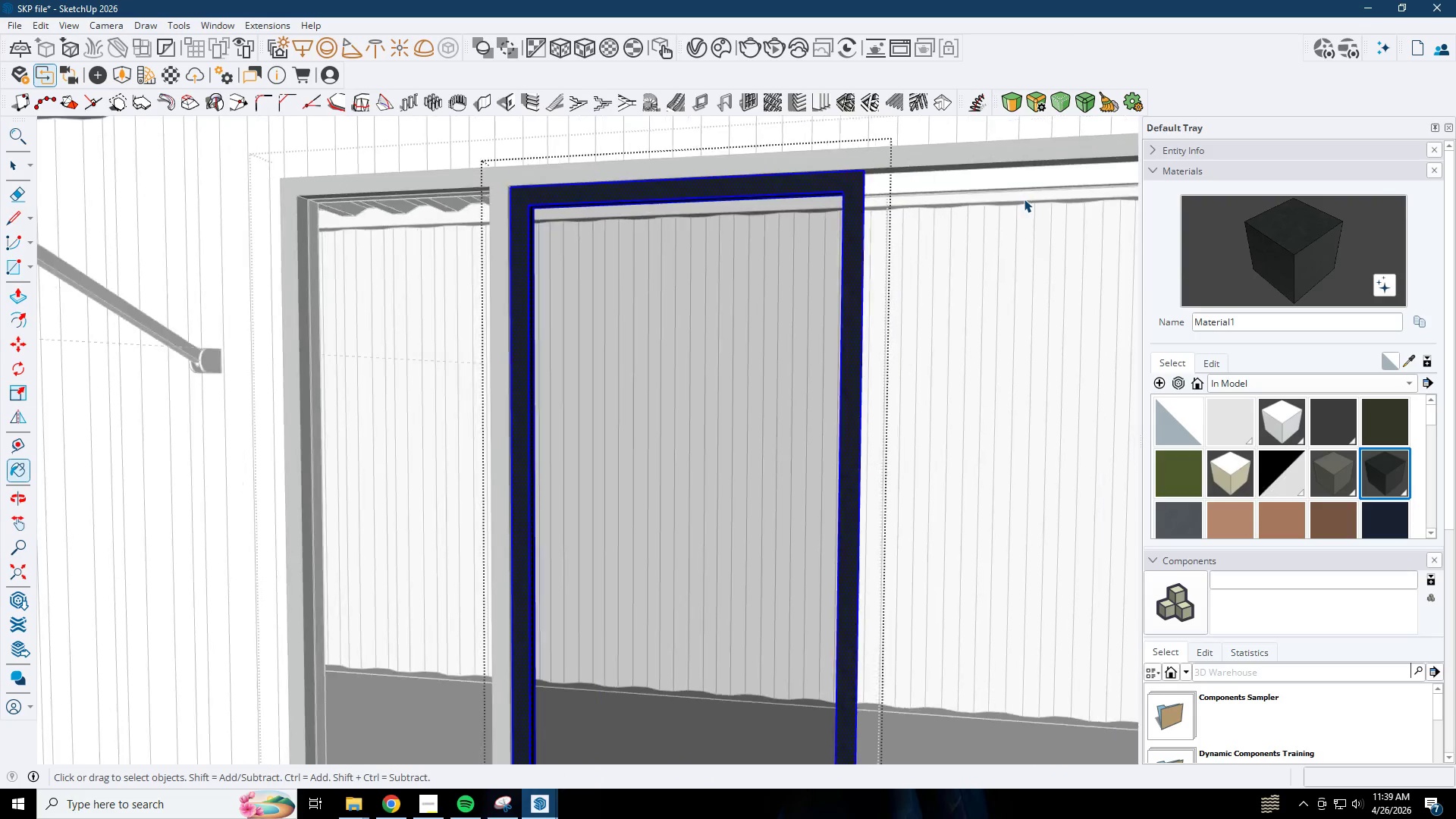 
key(Escape)
 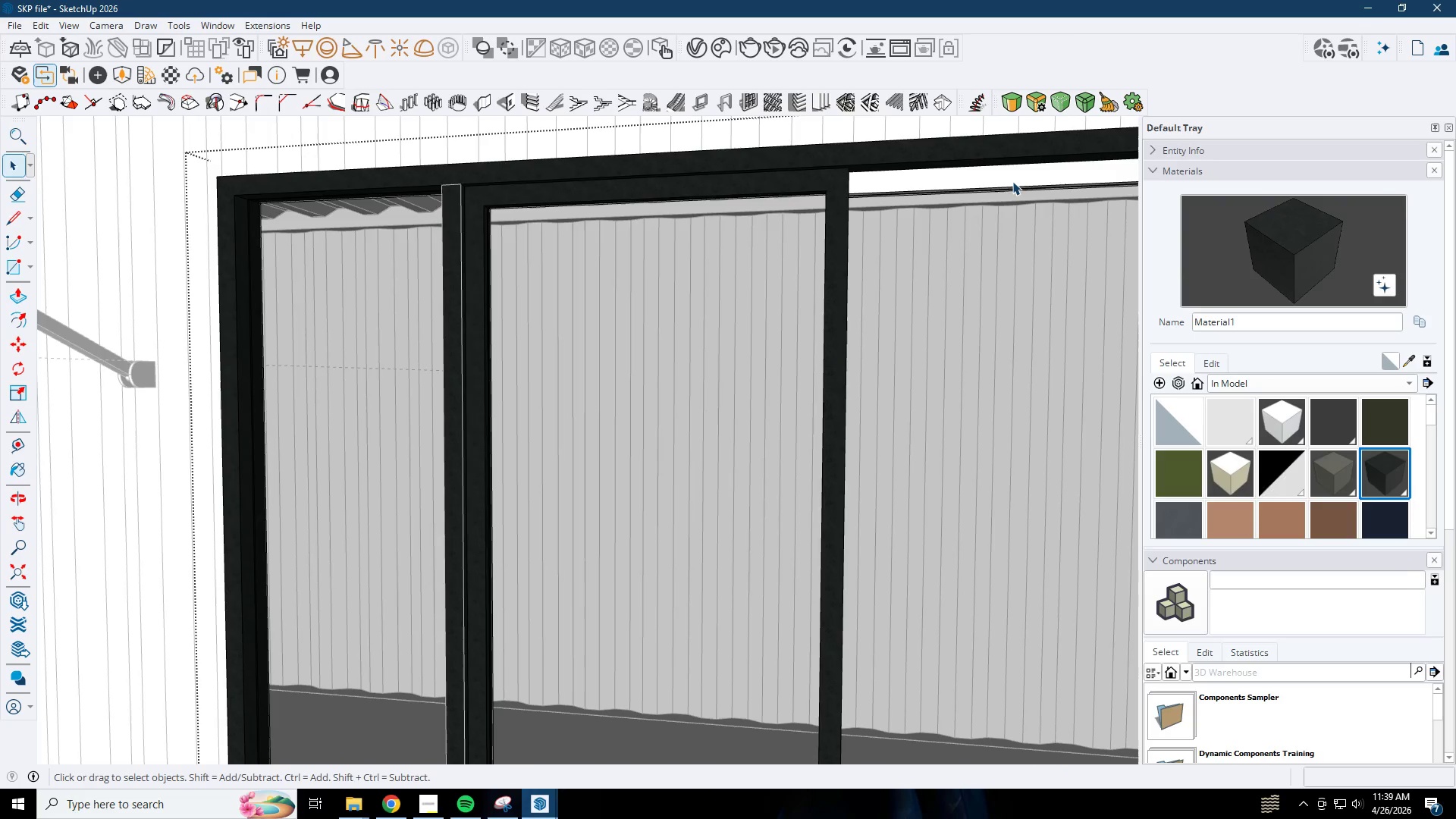 
double_click([1012, 181])
 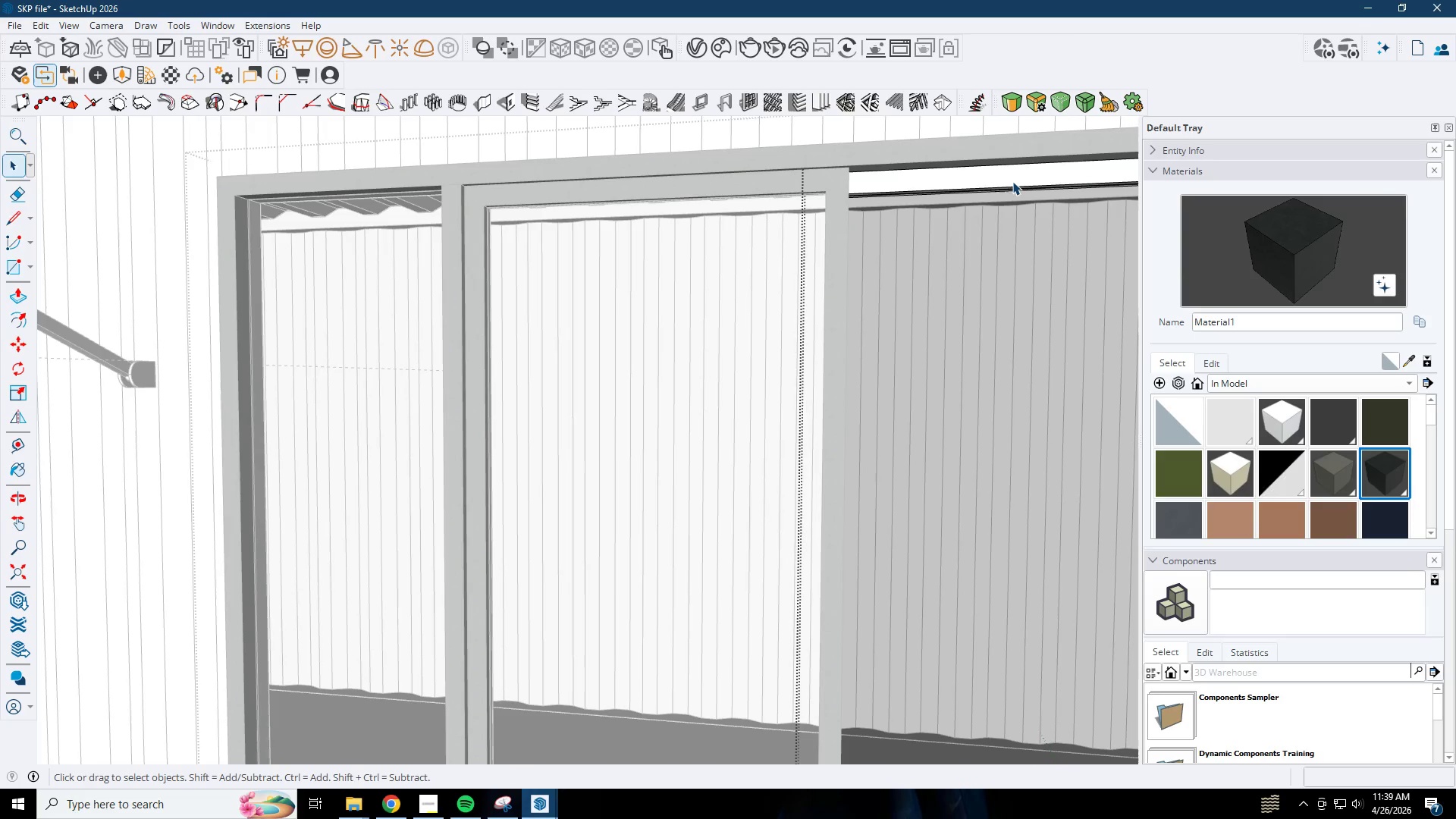 
scroll: coordinate [1021, 199], scroll_direction: down, amount: 1.0
 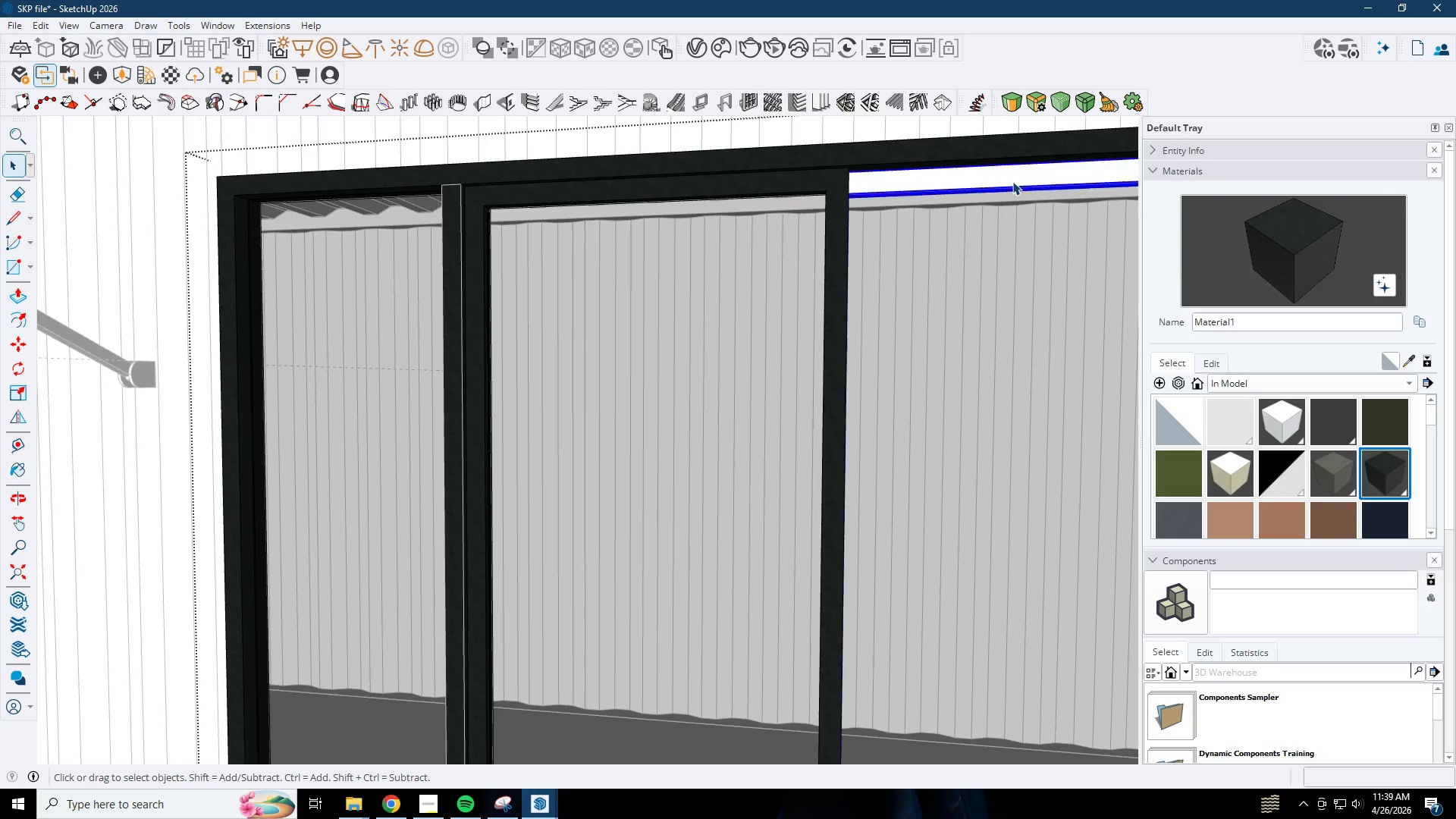 
triple_click([1012, 181])
 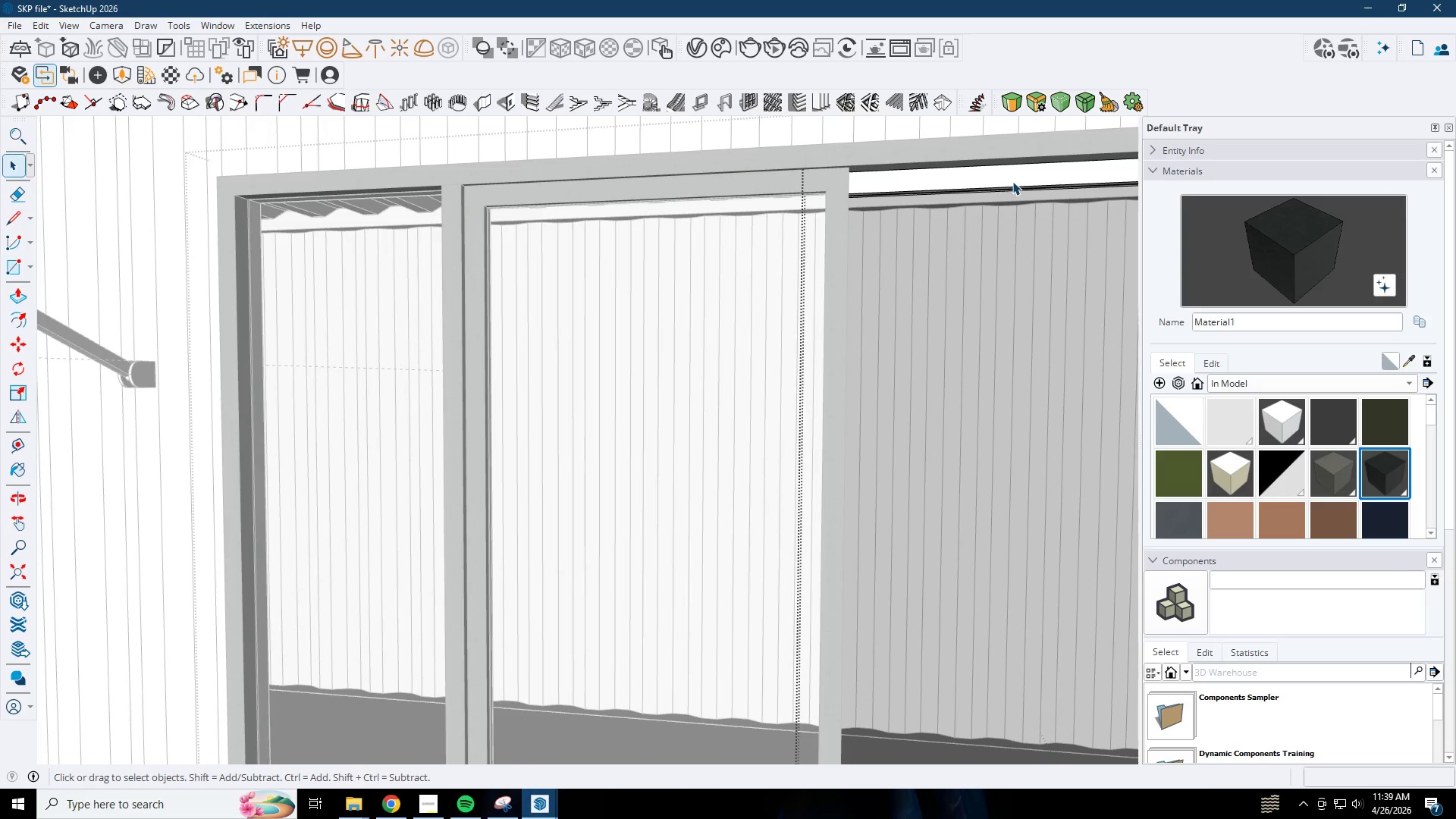 
triple_click([1012, 181])
 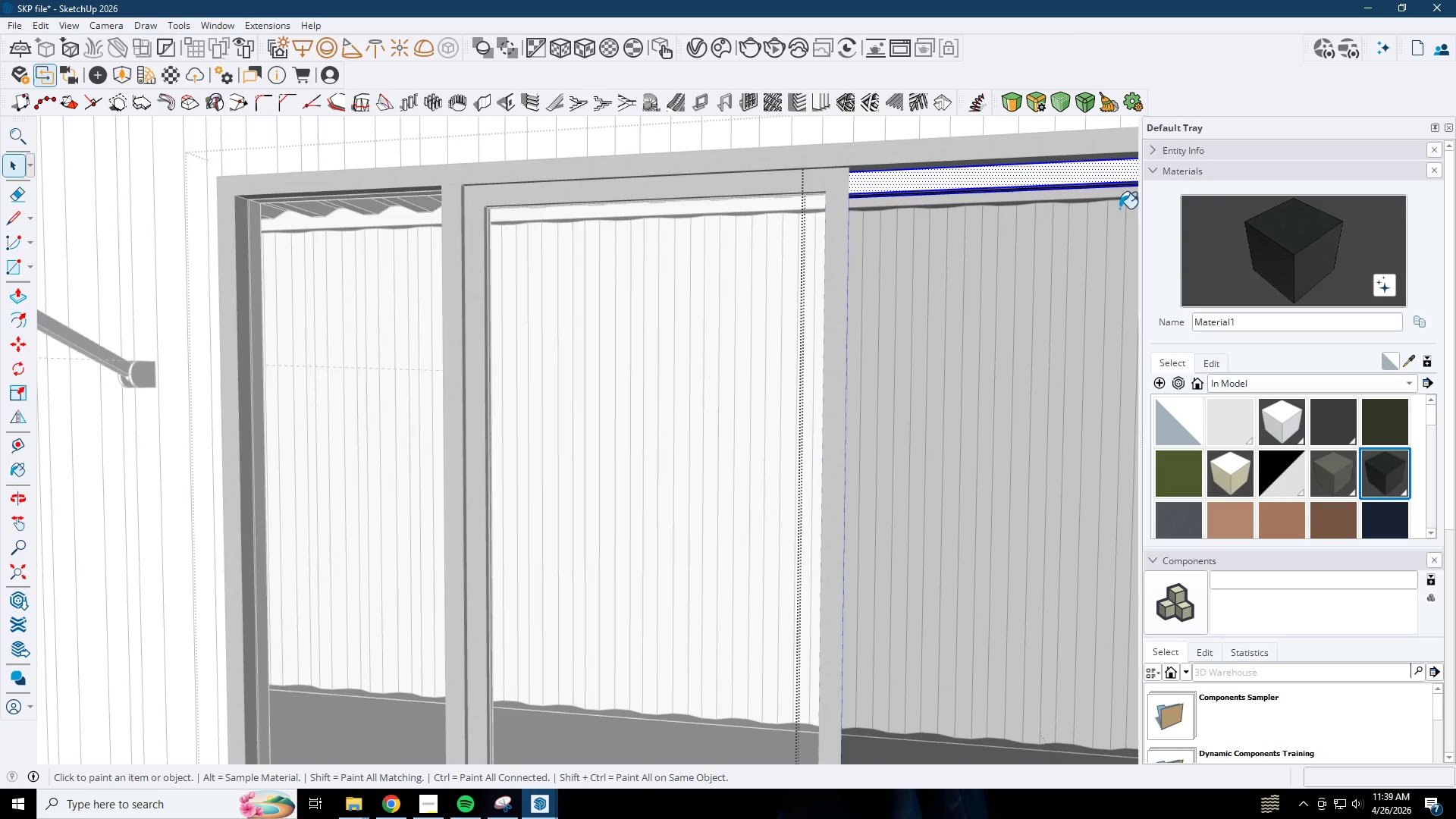 
key(Space)
 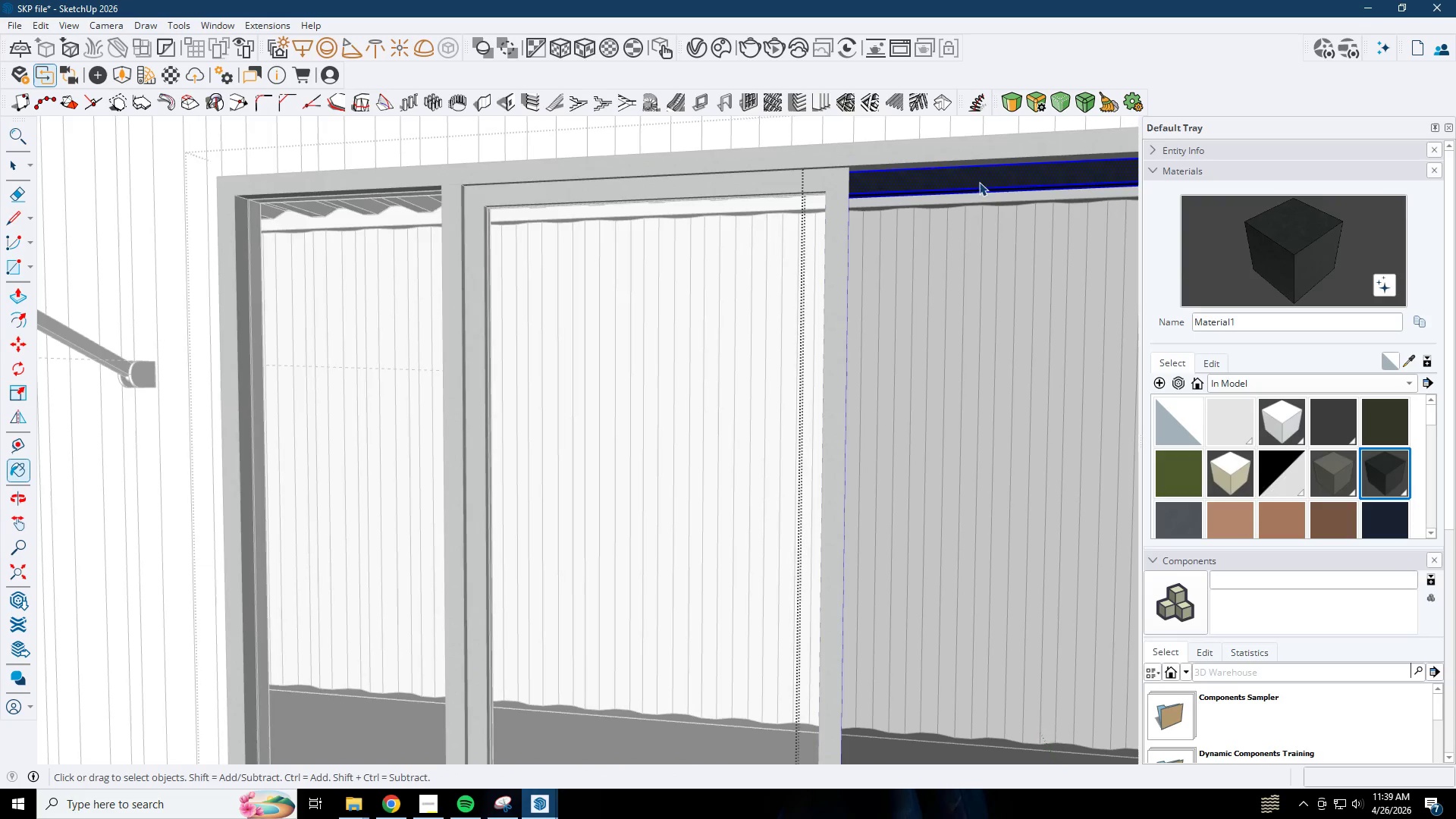 
key(Escape)
 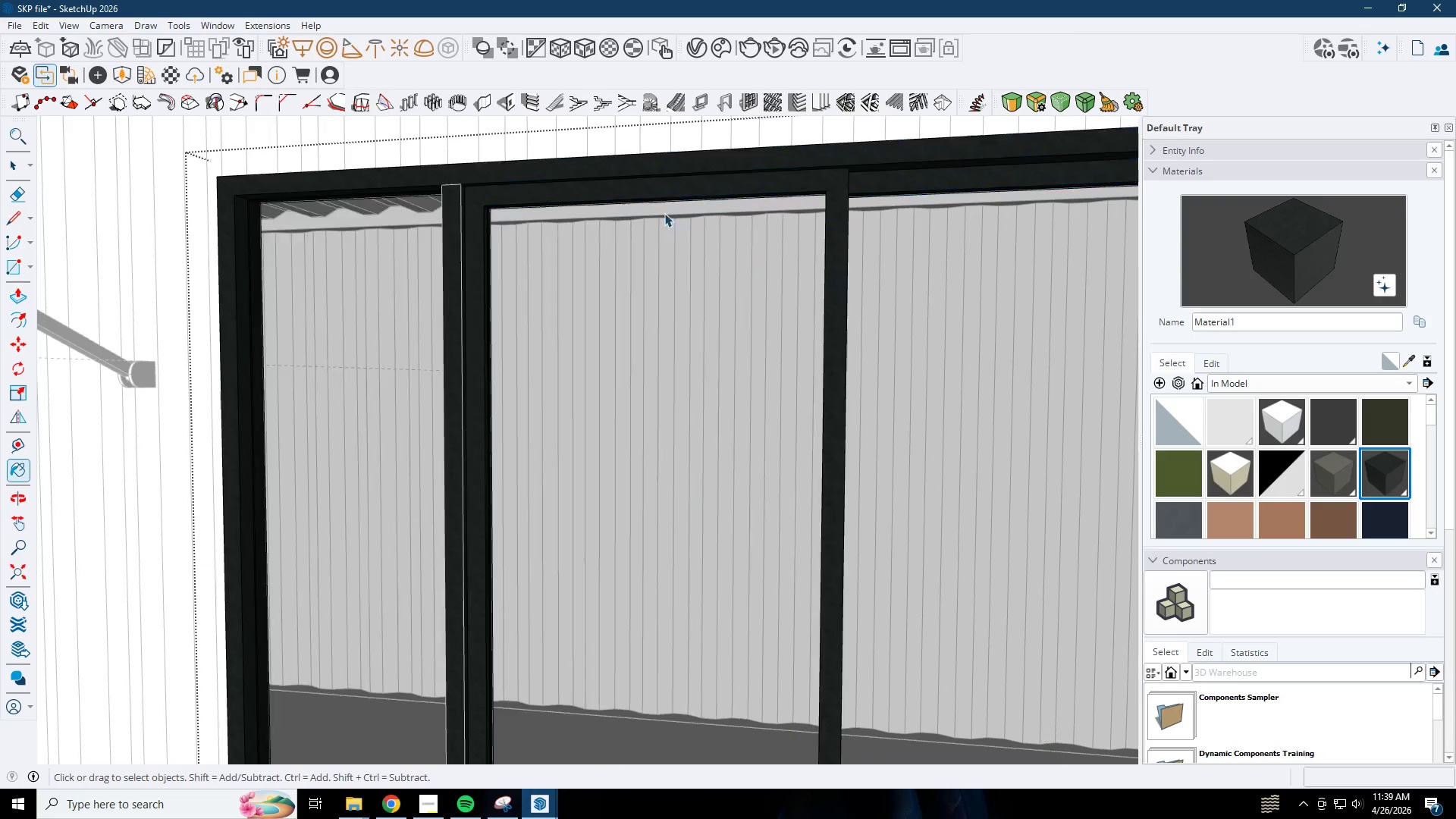 
key(Escape)
 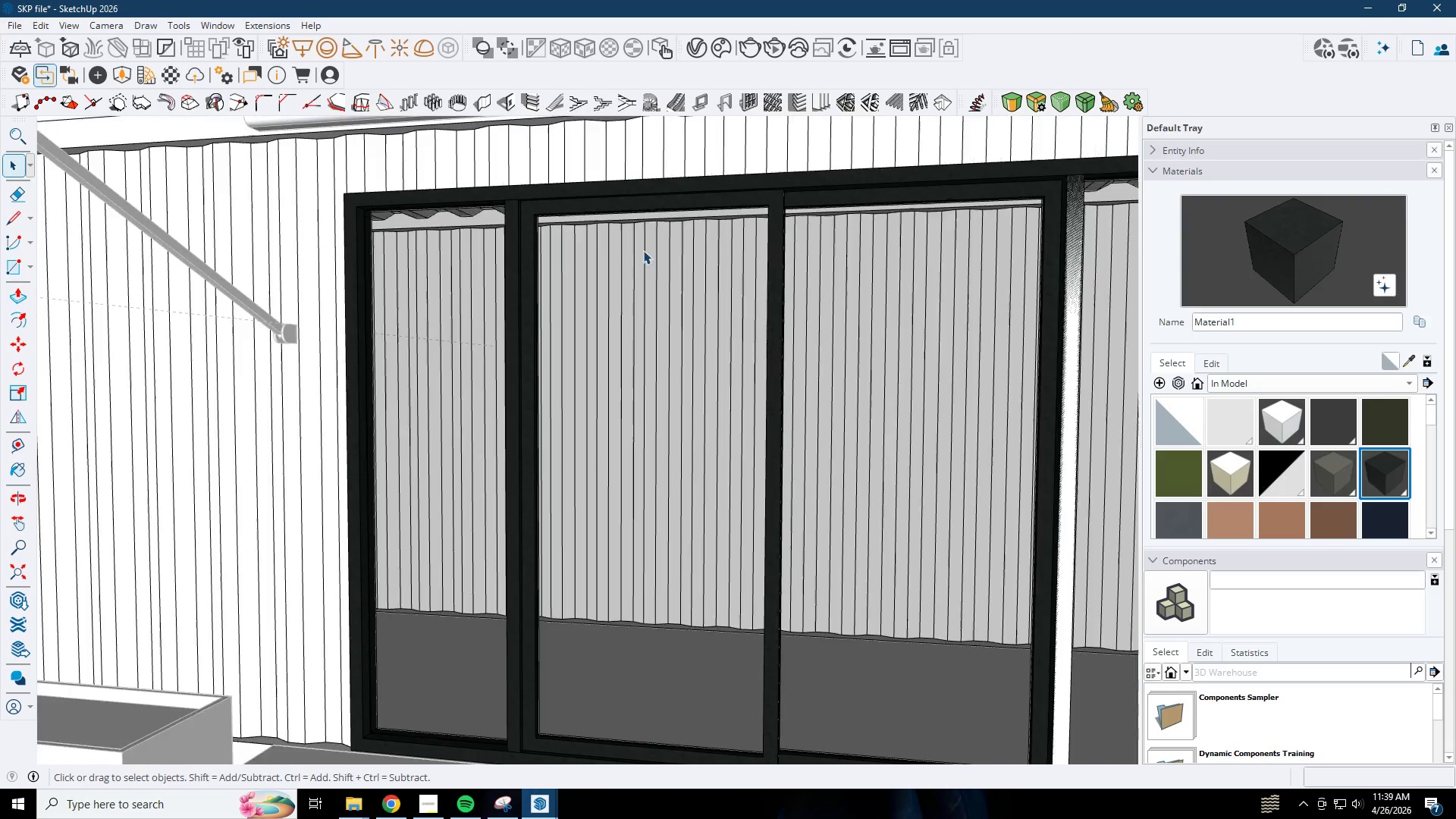 
key(Escape)
 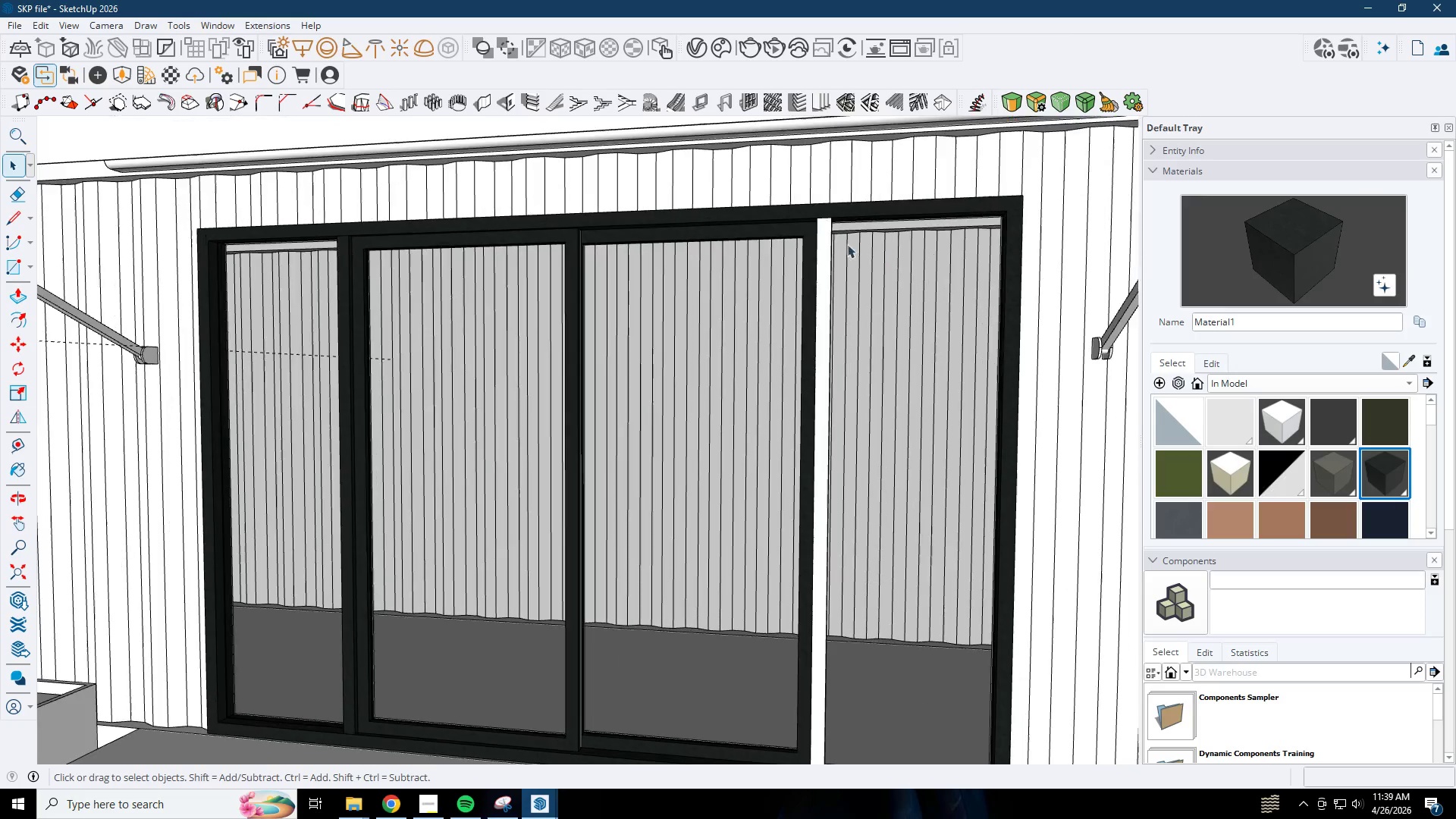 
left_click([826, 231])
 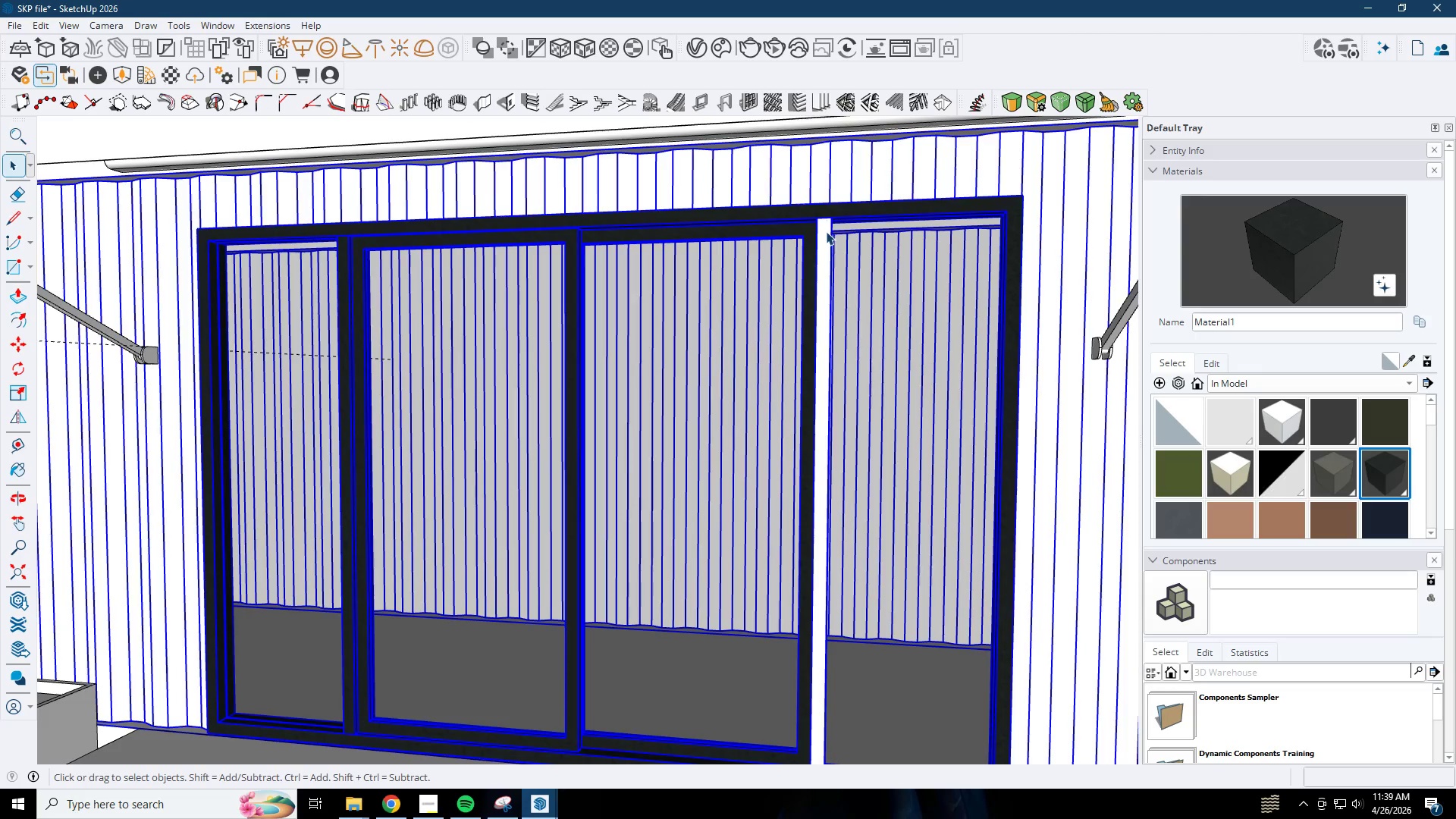 
scroll: coordinate [849, 246], scroll_direction: down, amount: 5.0
 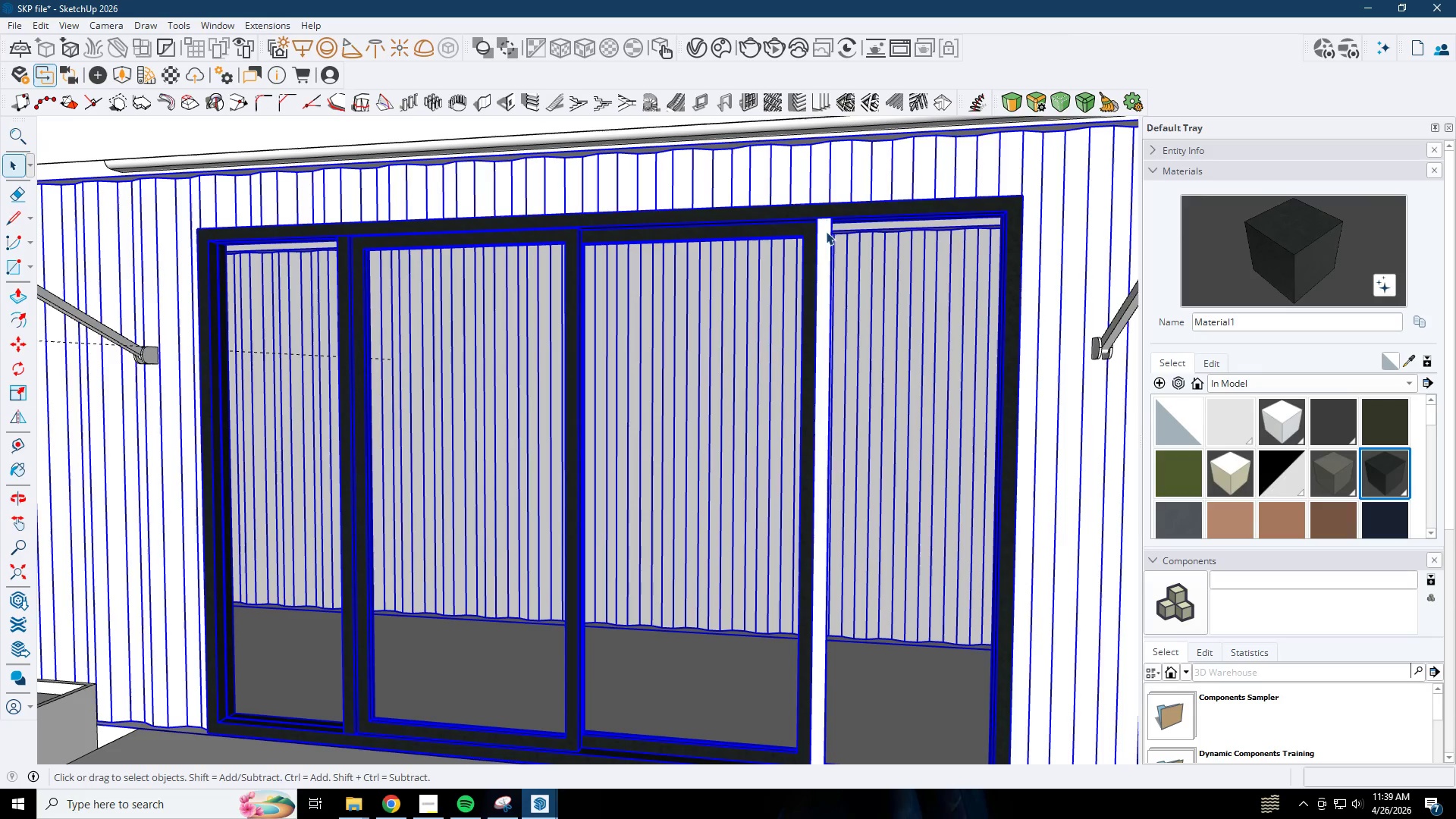 
double_click([824, 231])
 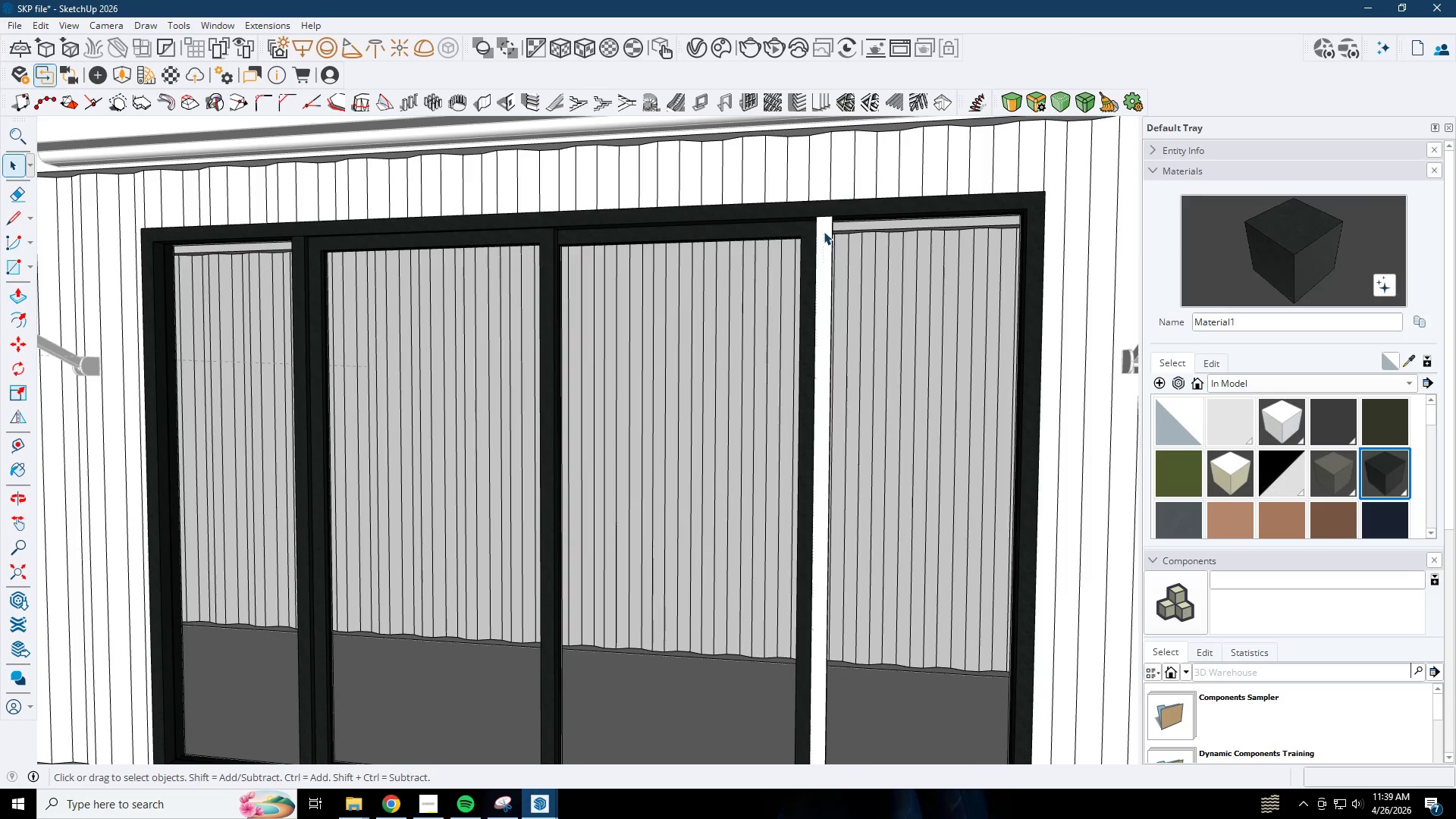 
scroll: coordinate [824, 231], scroll_direction: up, amount: 1.0
 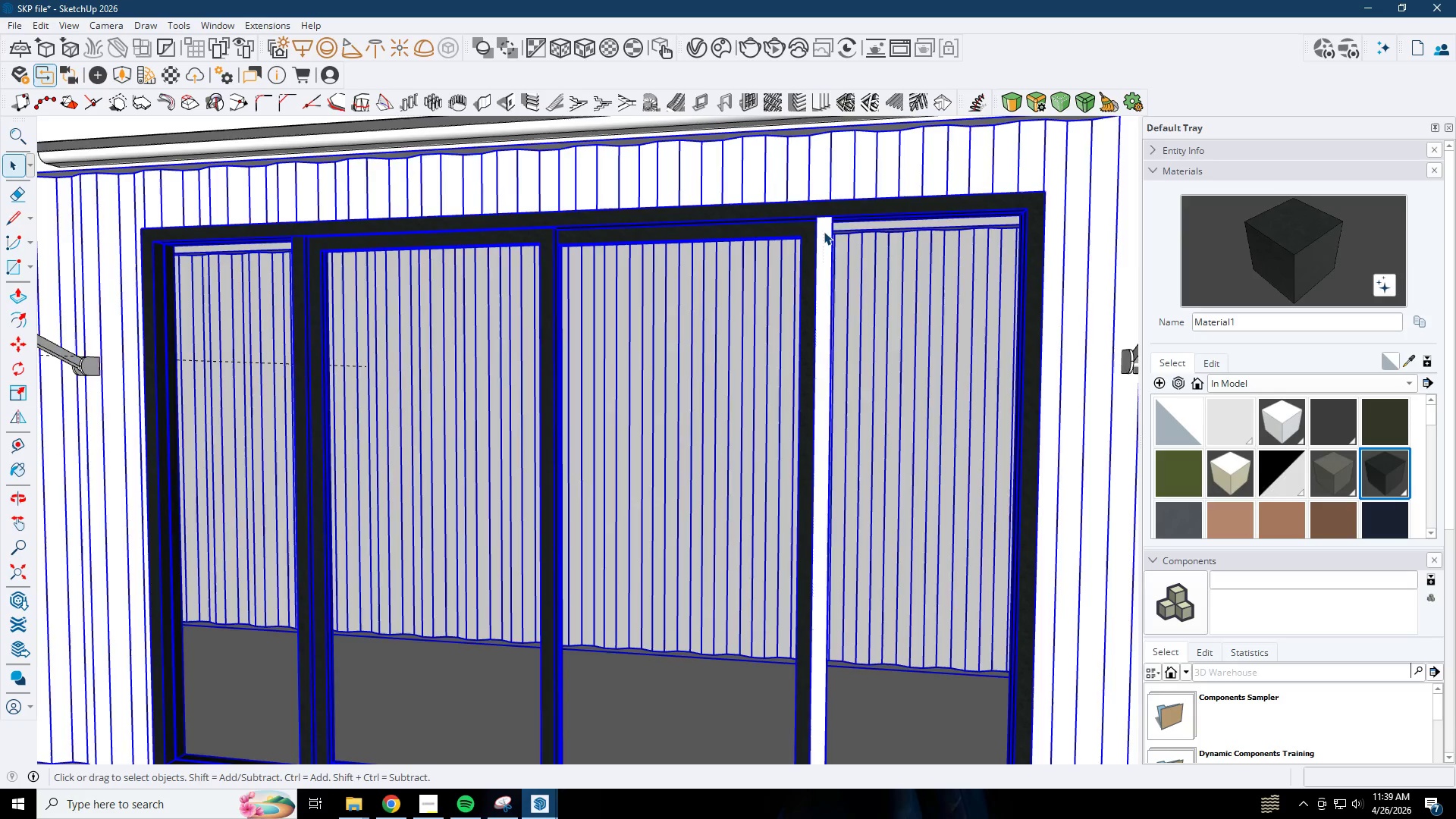 
triple_click([827, 226])
 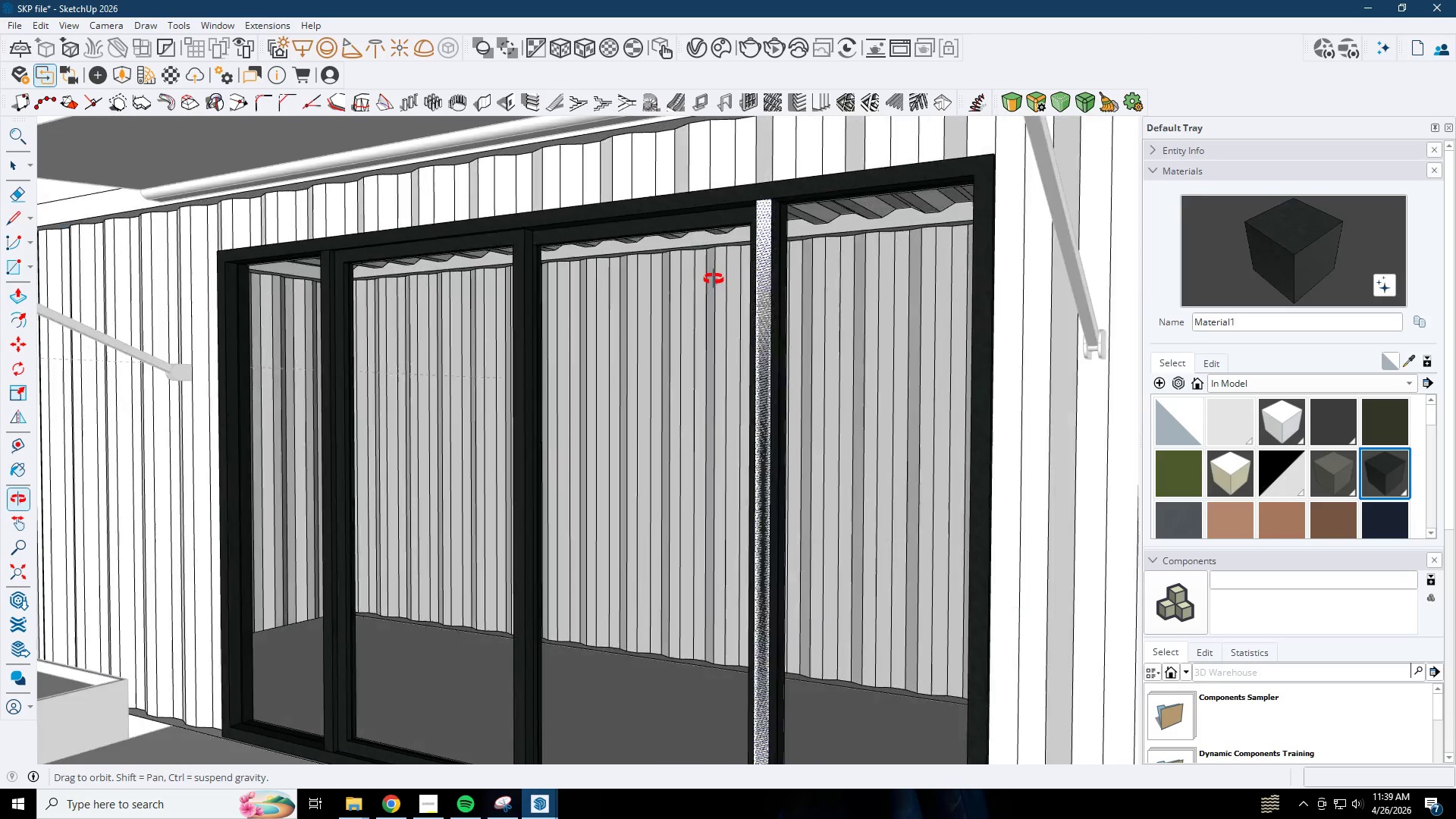 
key(Delete)
 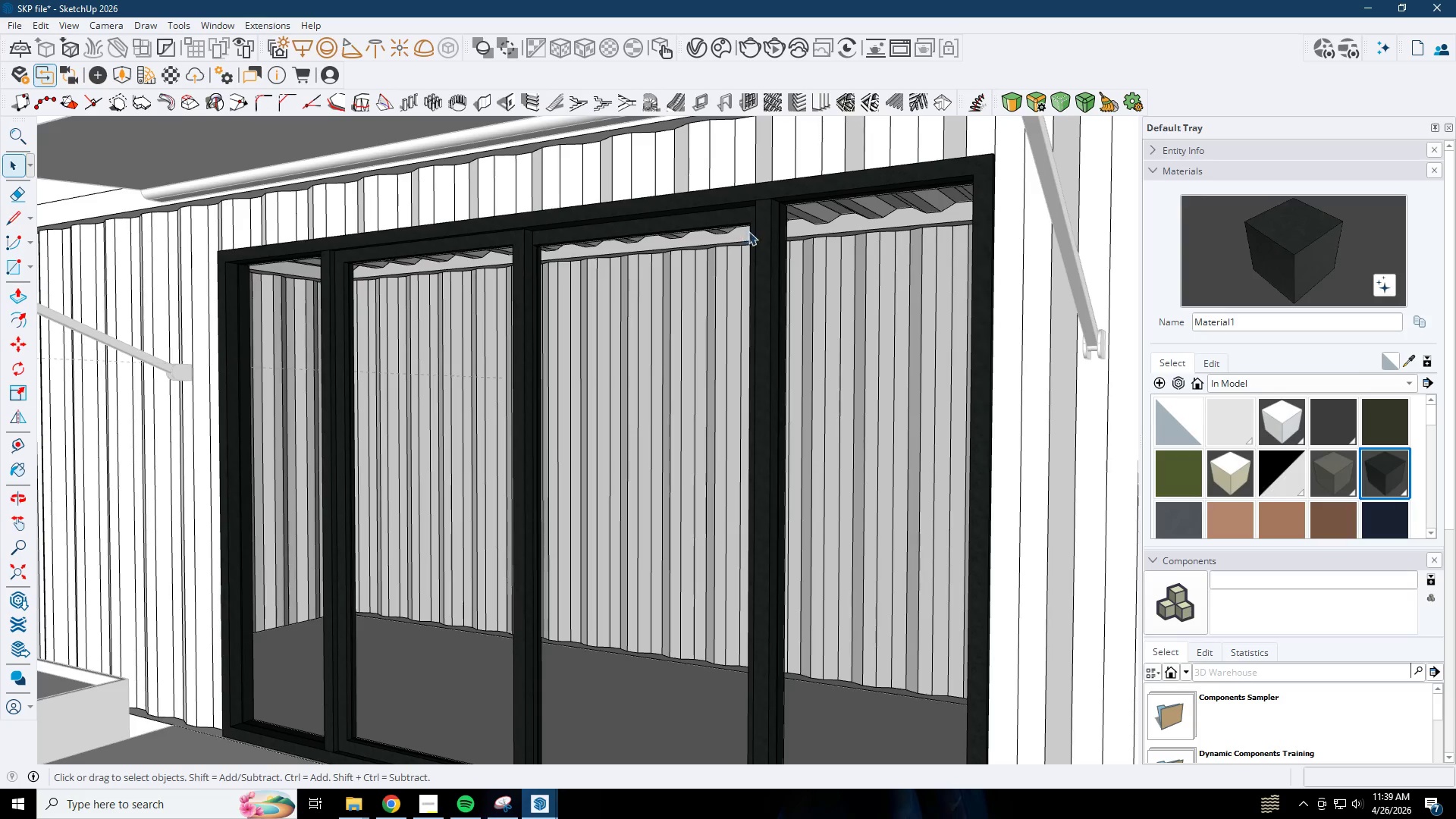 
left_click([765, 206])
 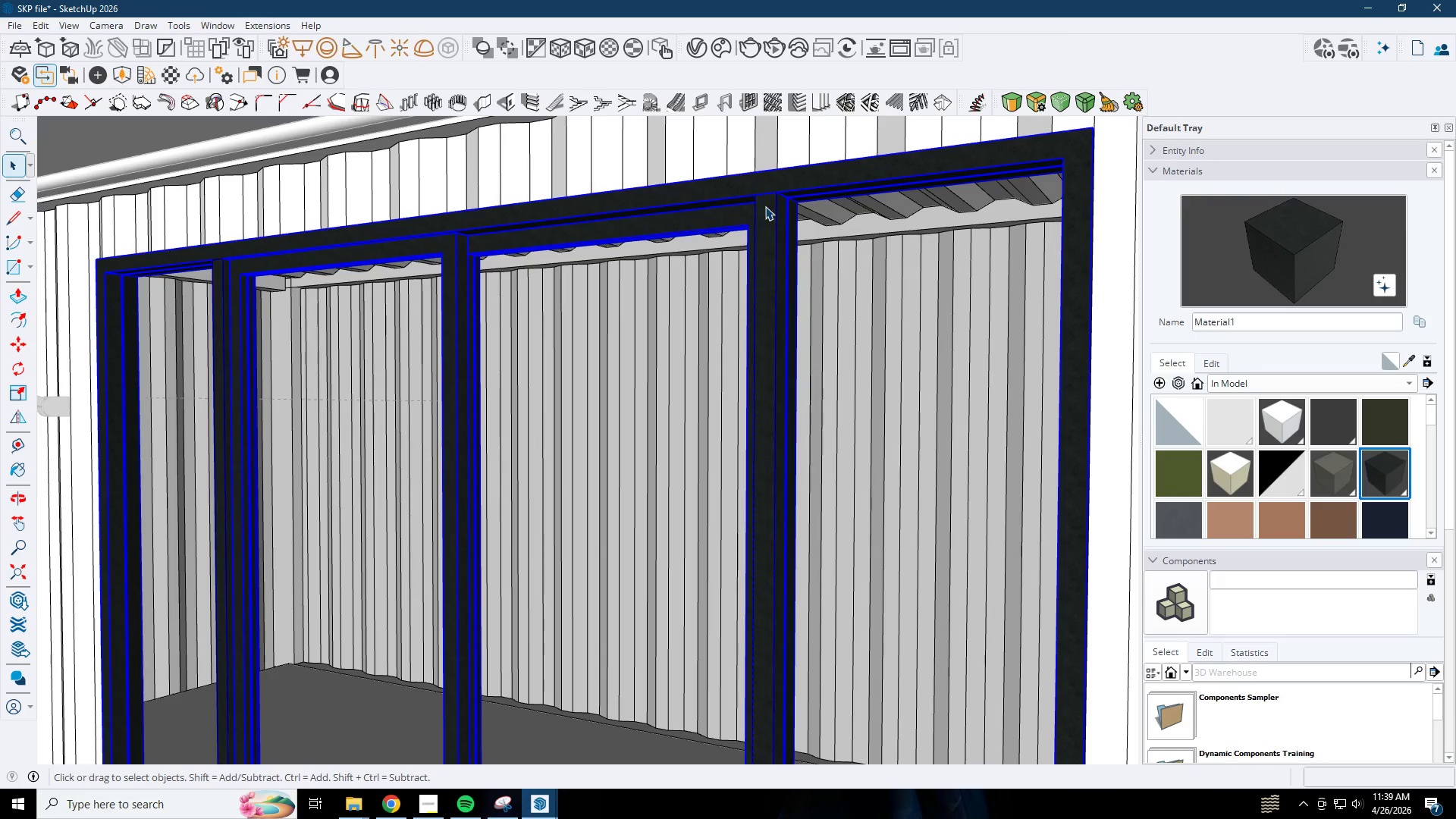 
scroll: coordinate [758, 215], scroll_direction: up, amount: 3.0
 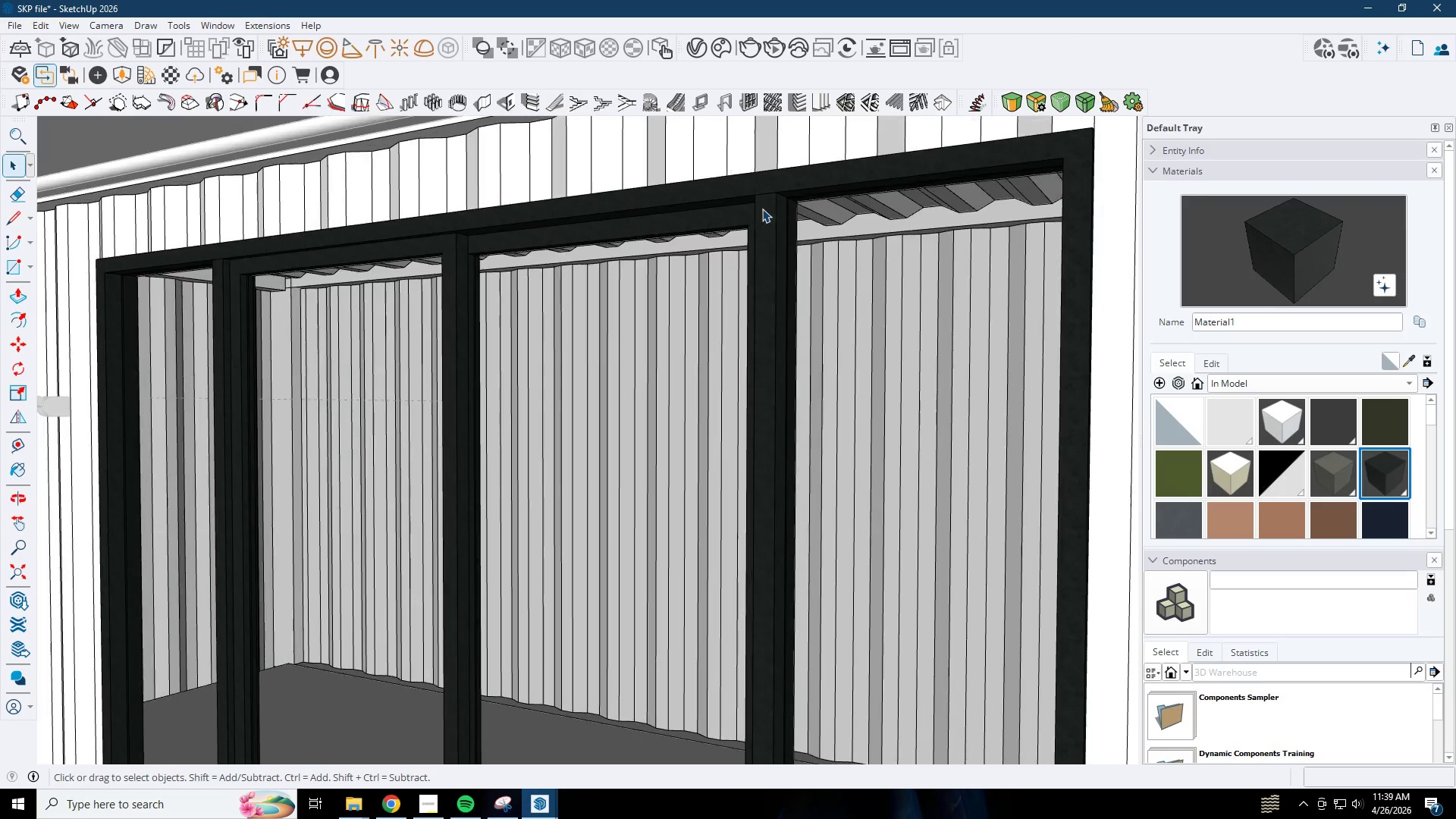 
double_click([765, 206])
 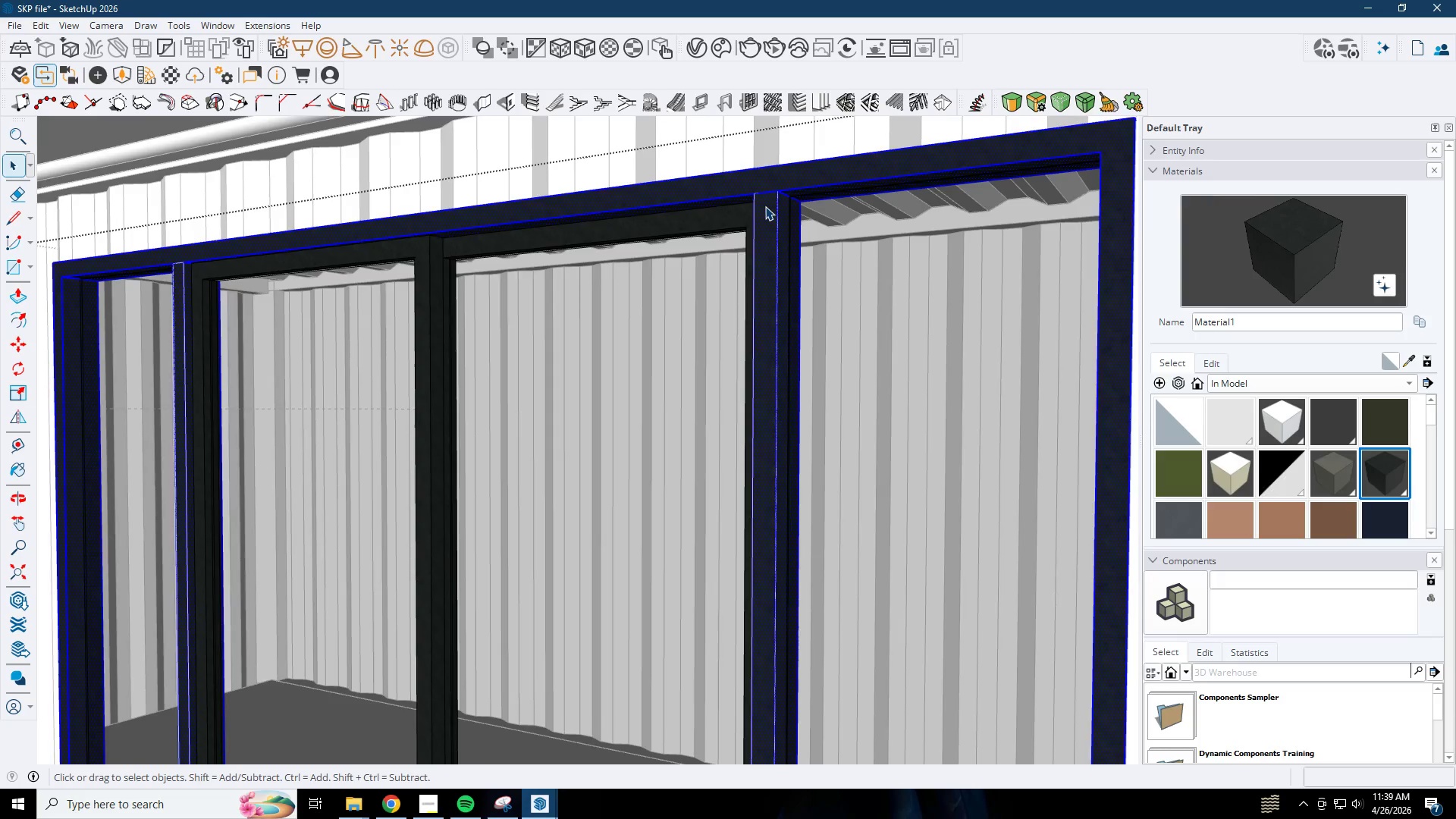 
scroll: coordinate [765, 206], scroll_direction: up, amount: 1.0
 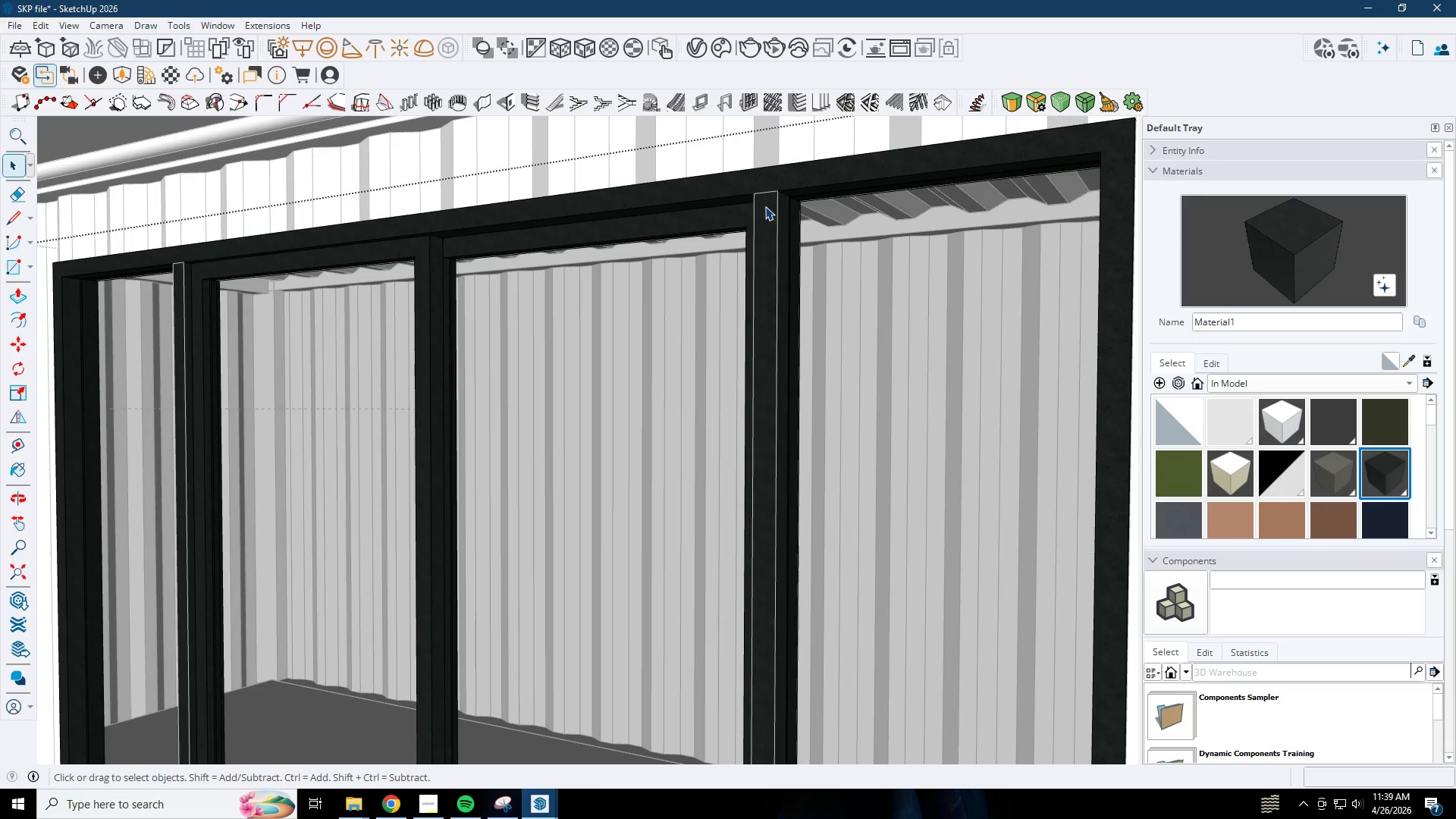 
left_click([749, 223])
 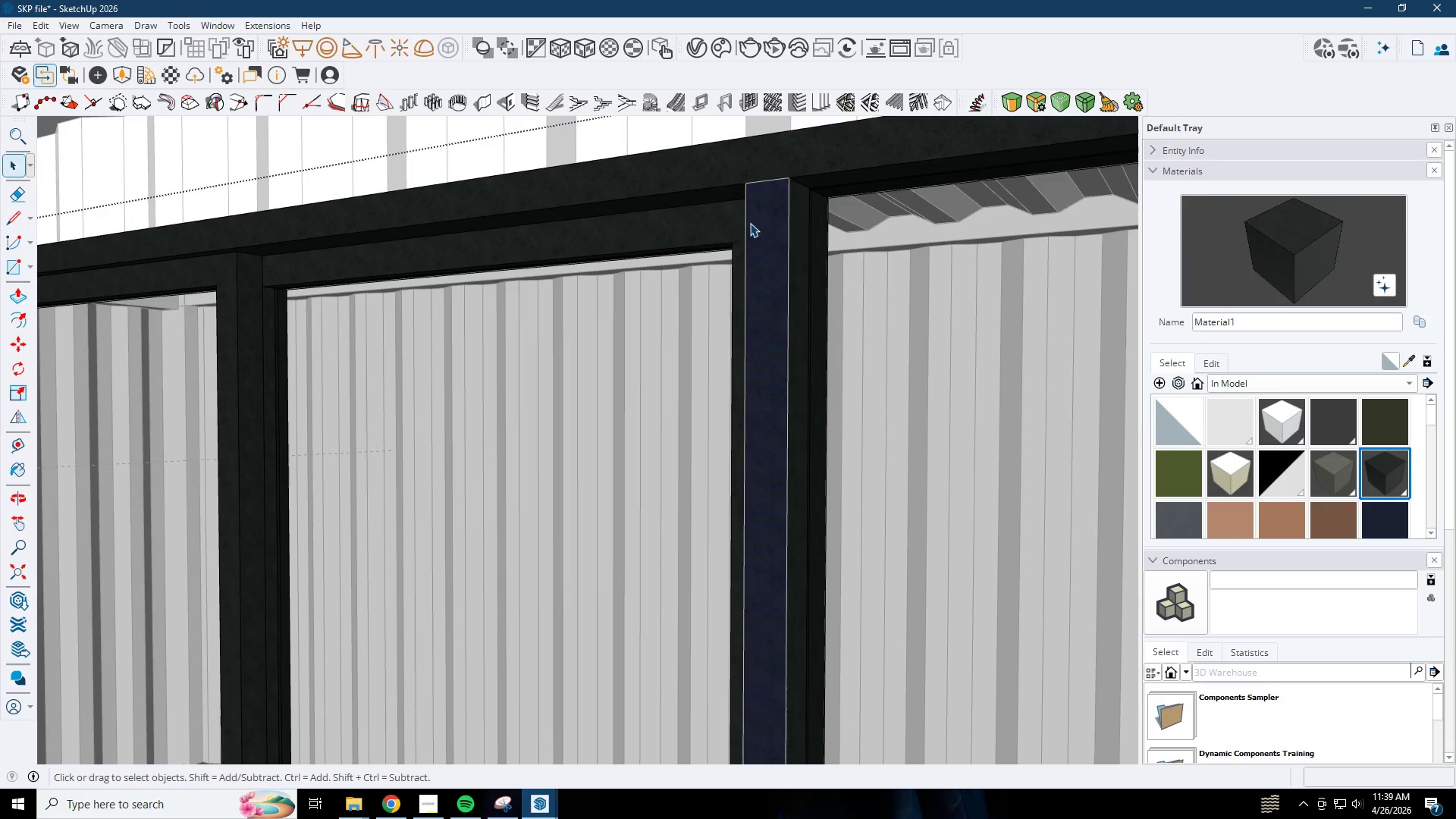 
scroll: coordinate [758, 207], scroll_direction: up, amount: 6.0
 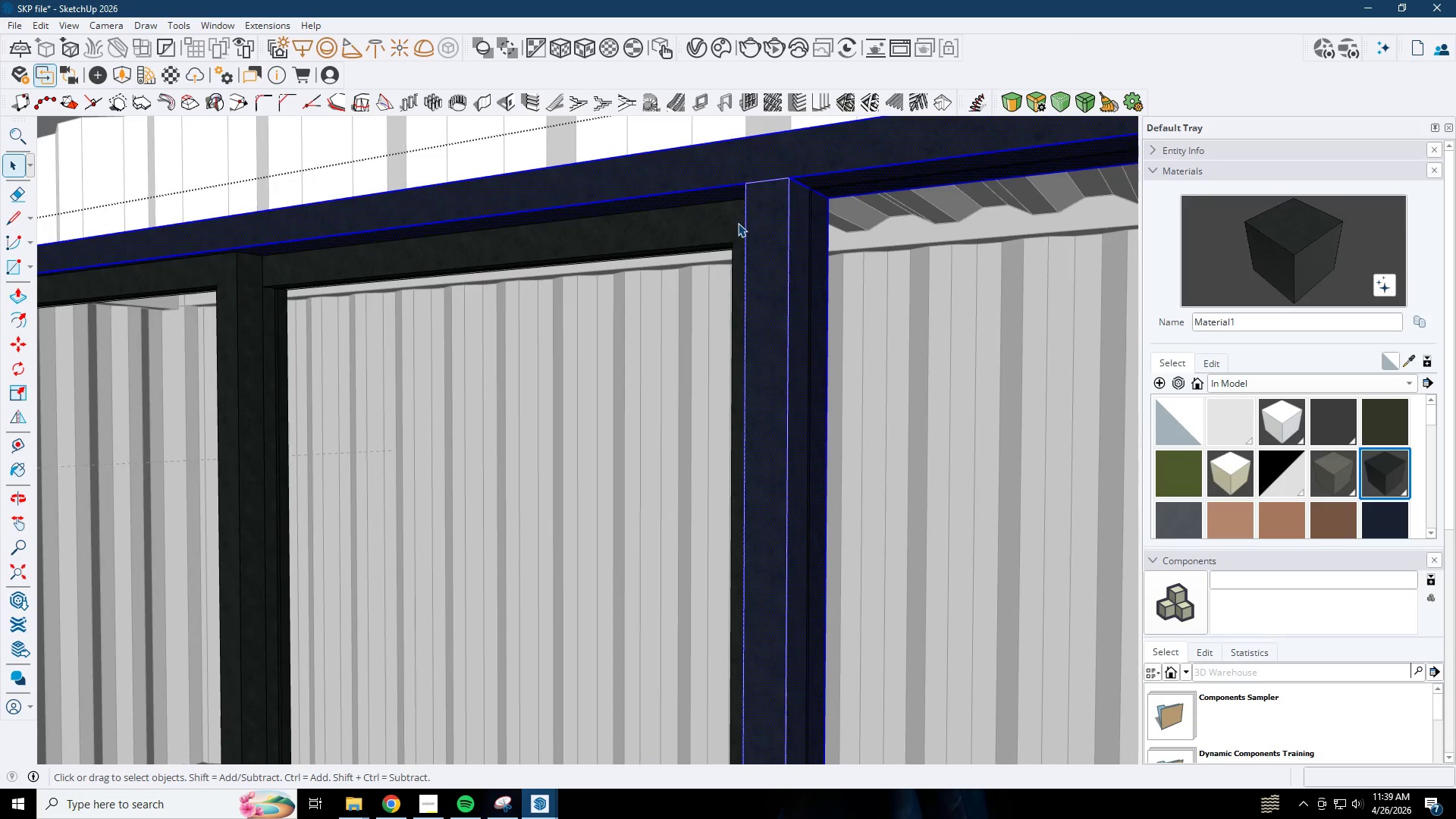 
key(E)
 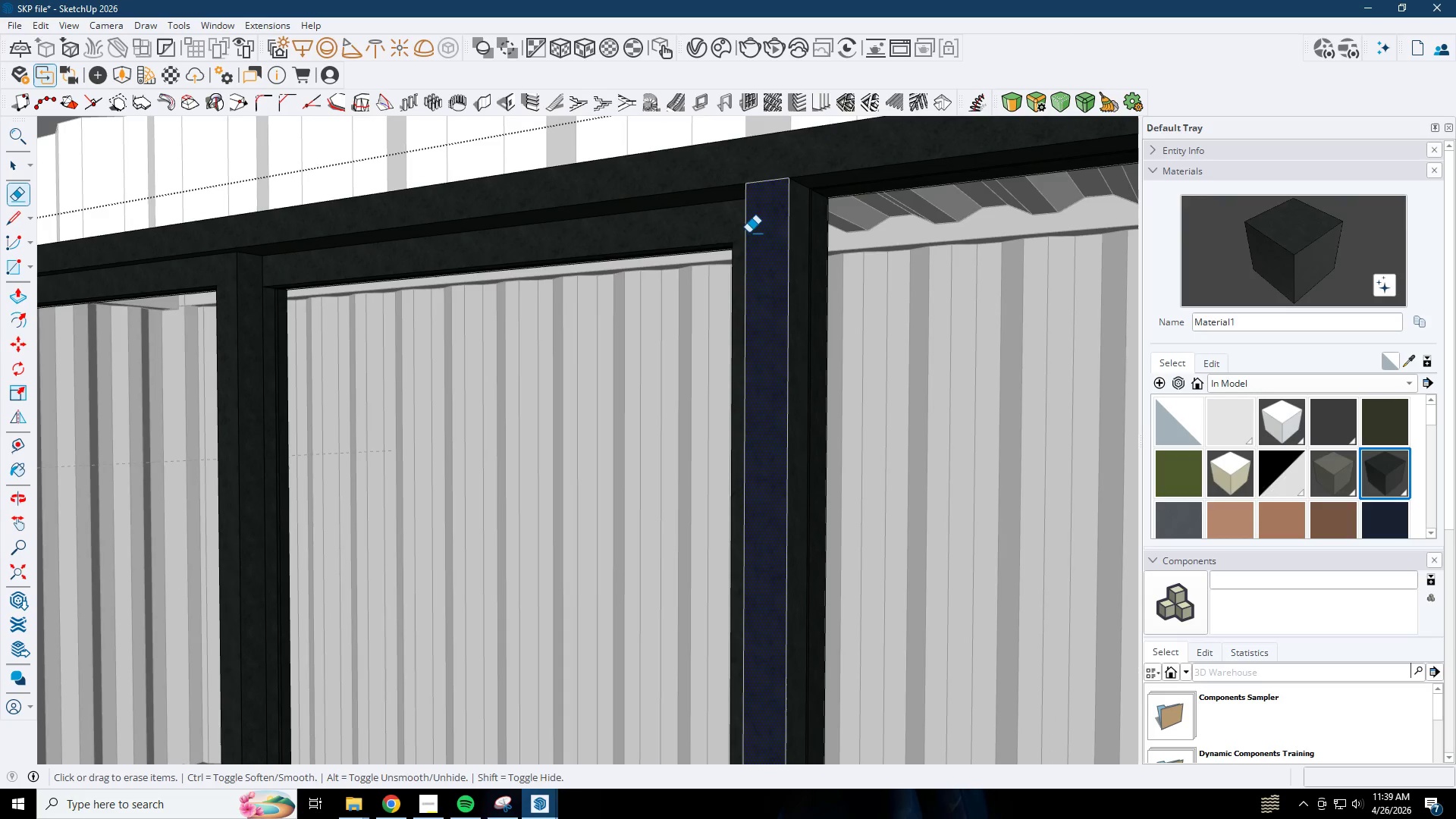 
key(Space)
 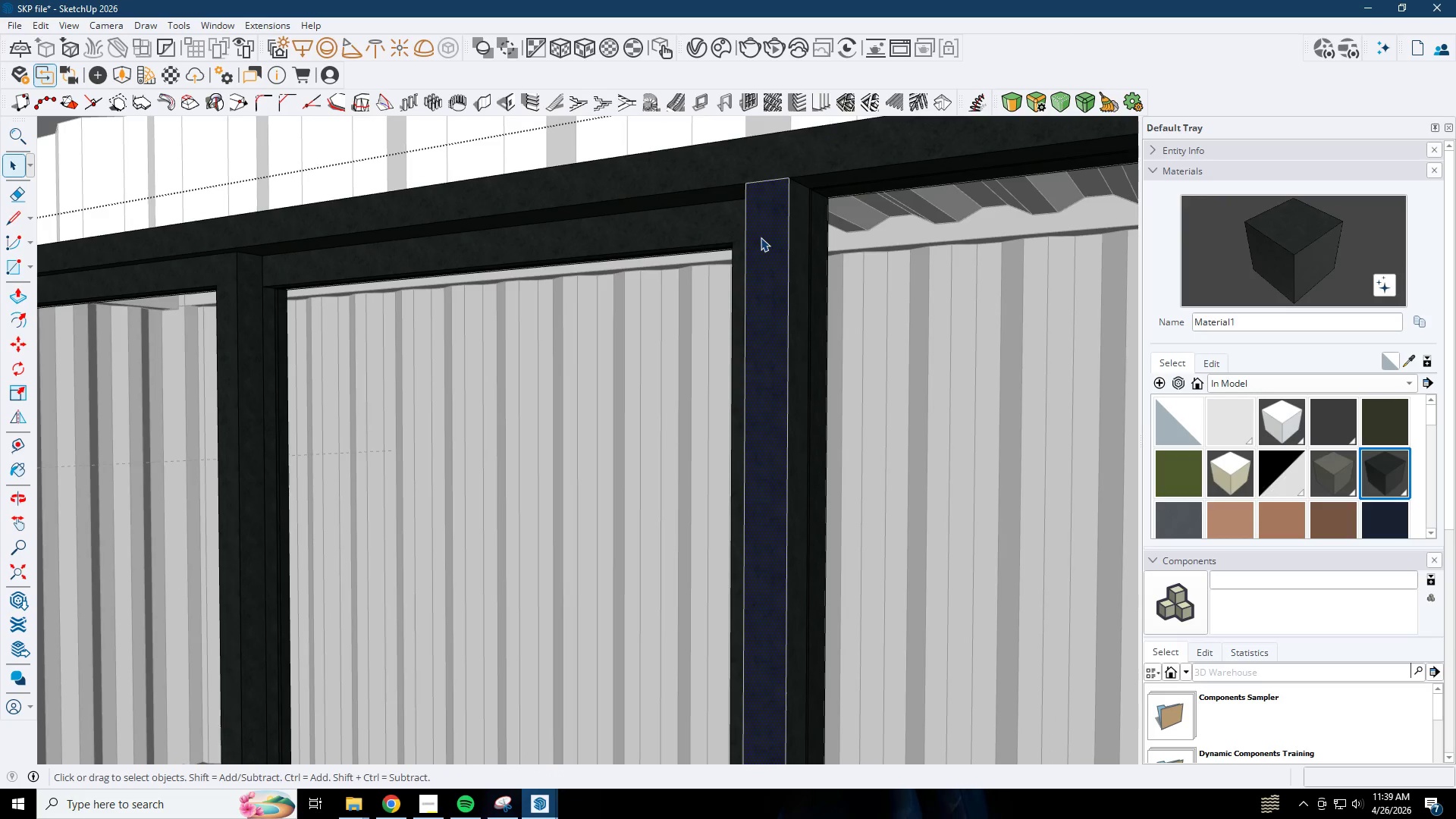 
key(Escape)
 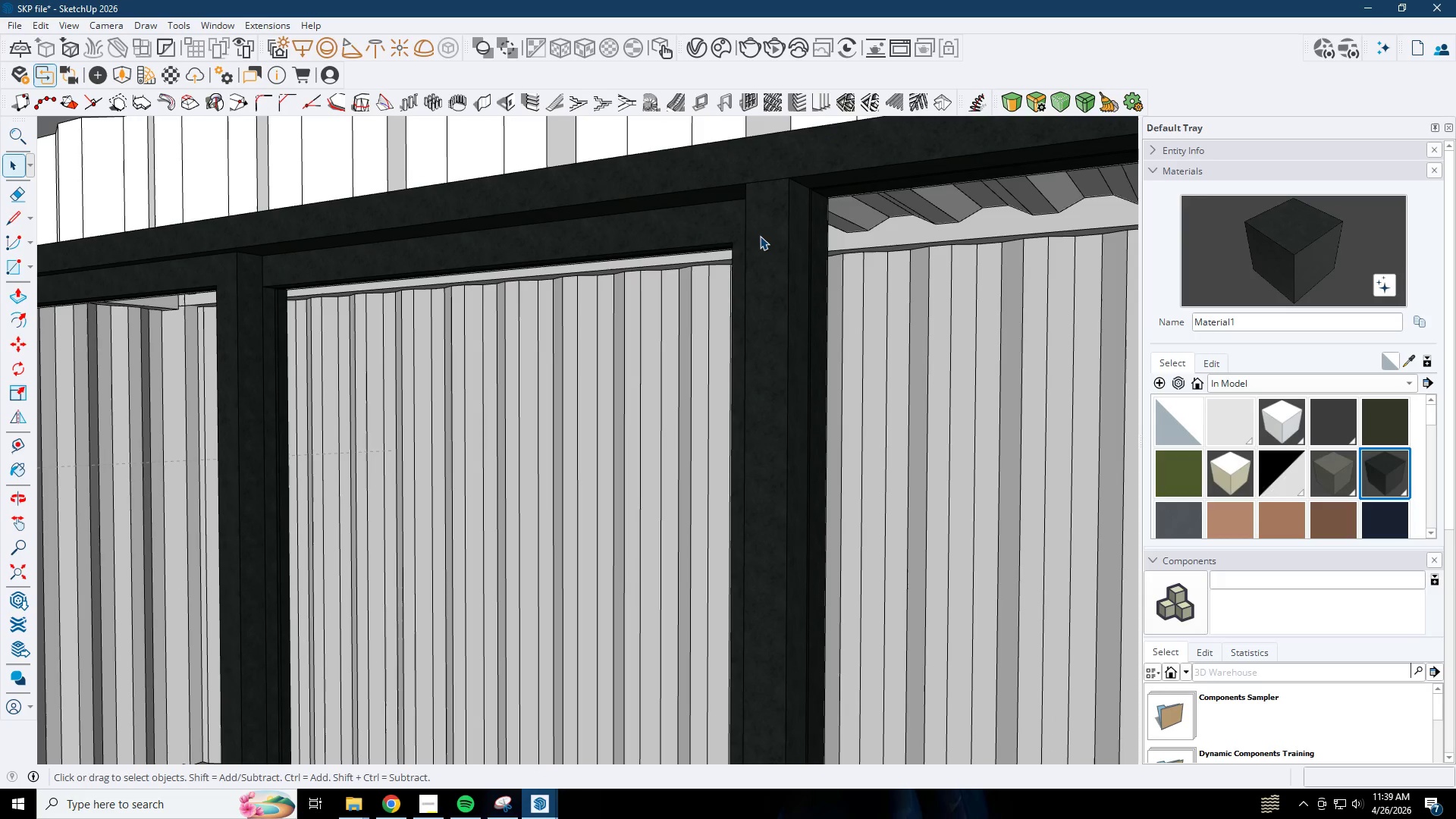 
left_click([760, 236])
 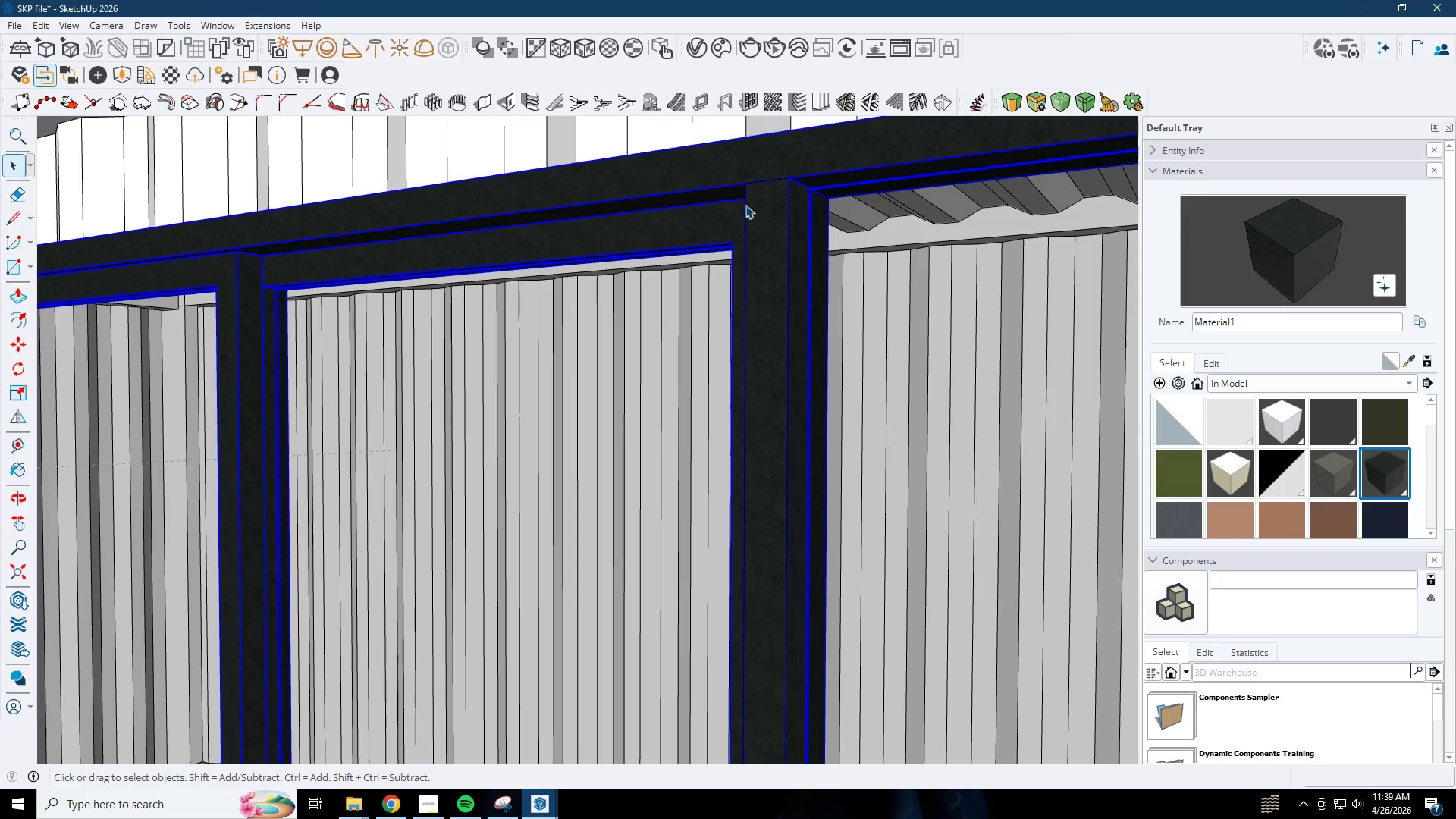 
double_click([745, 205])
 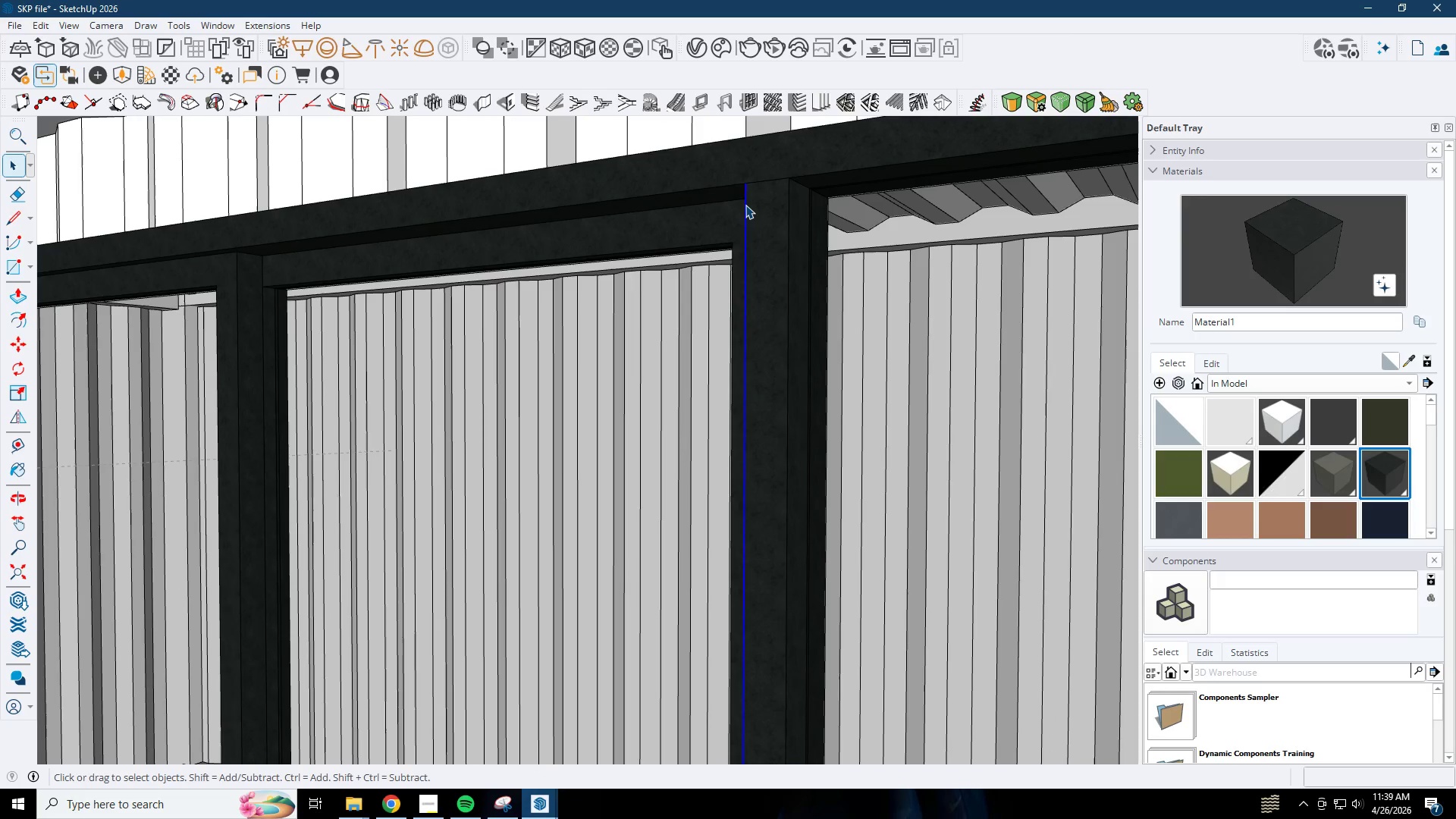 
triple_click([745, 205])
 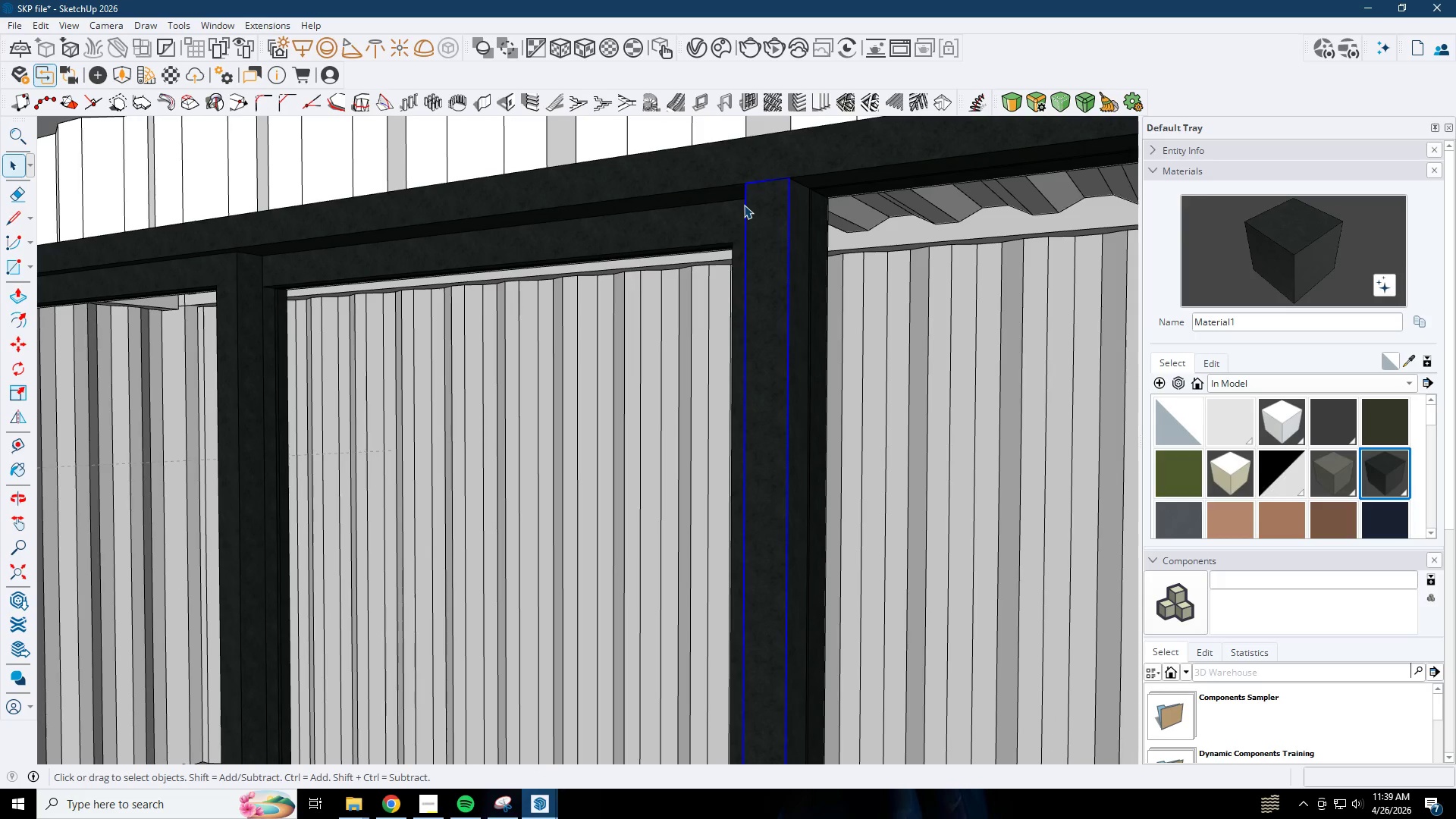 
key(Delete)
 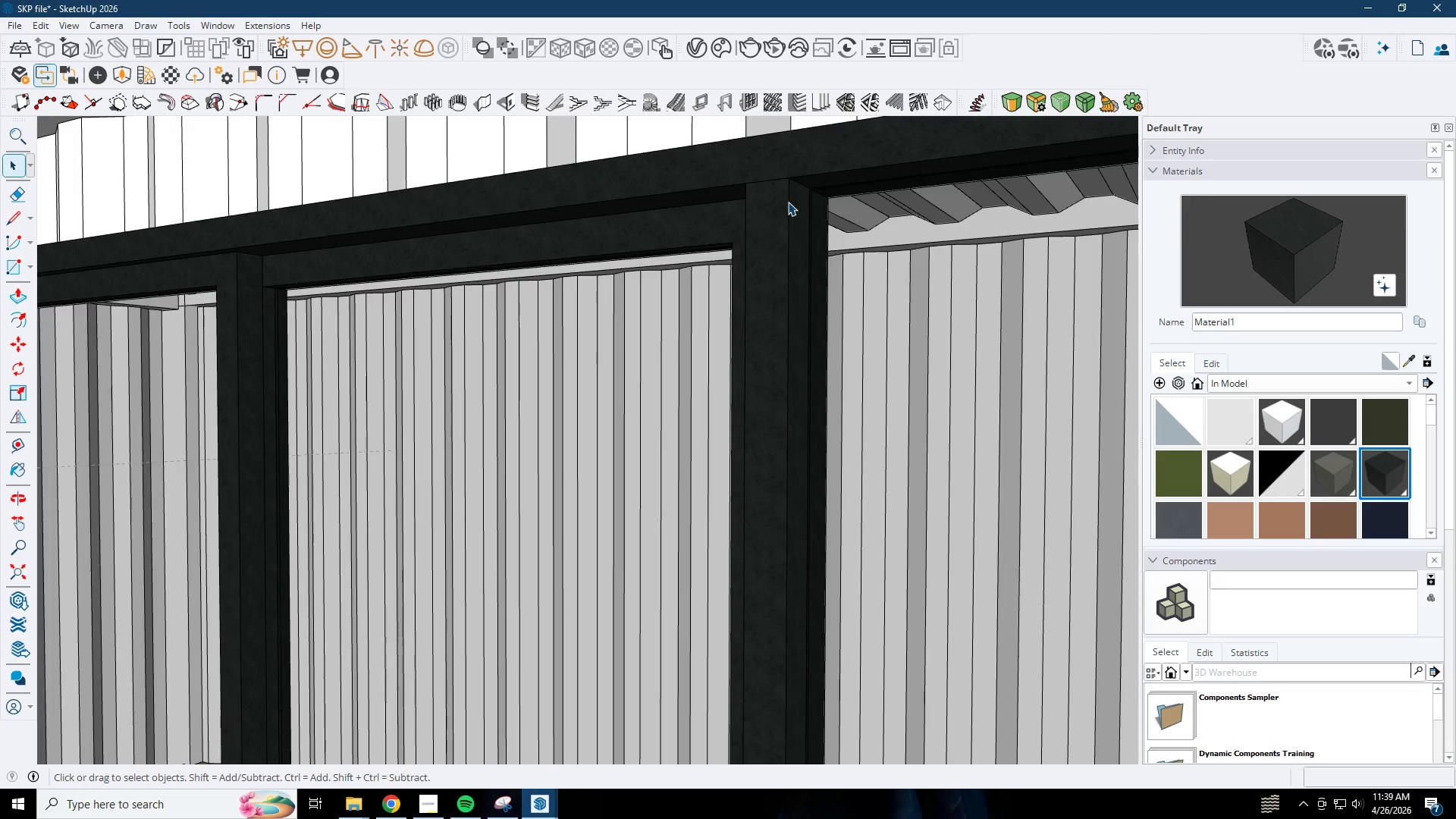 
left_click([457, 293])
 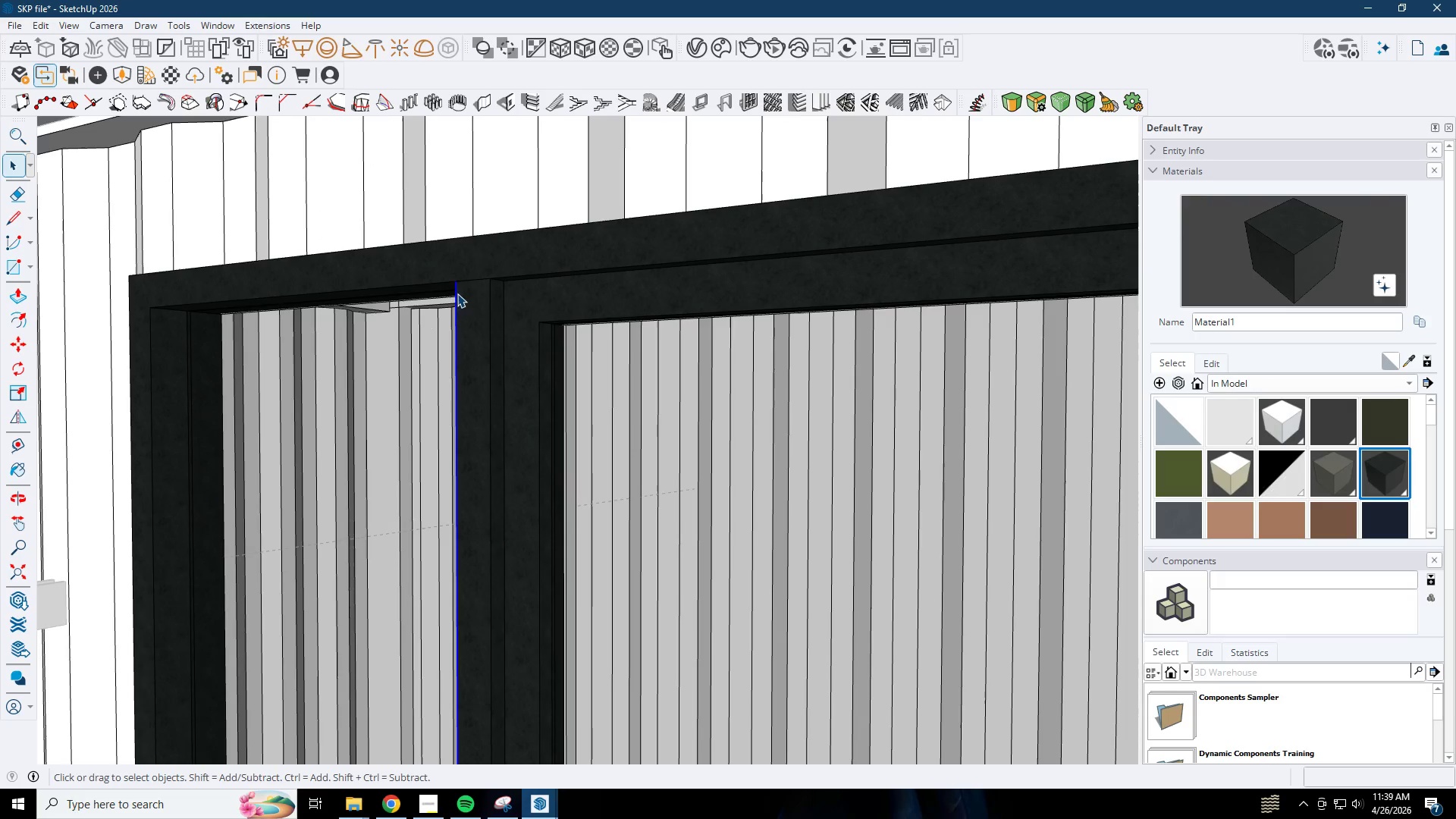 
scroll: coordinate [478, 300], scroll_direction: none, amount: 0.0
 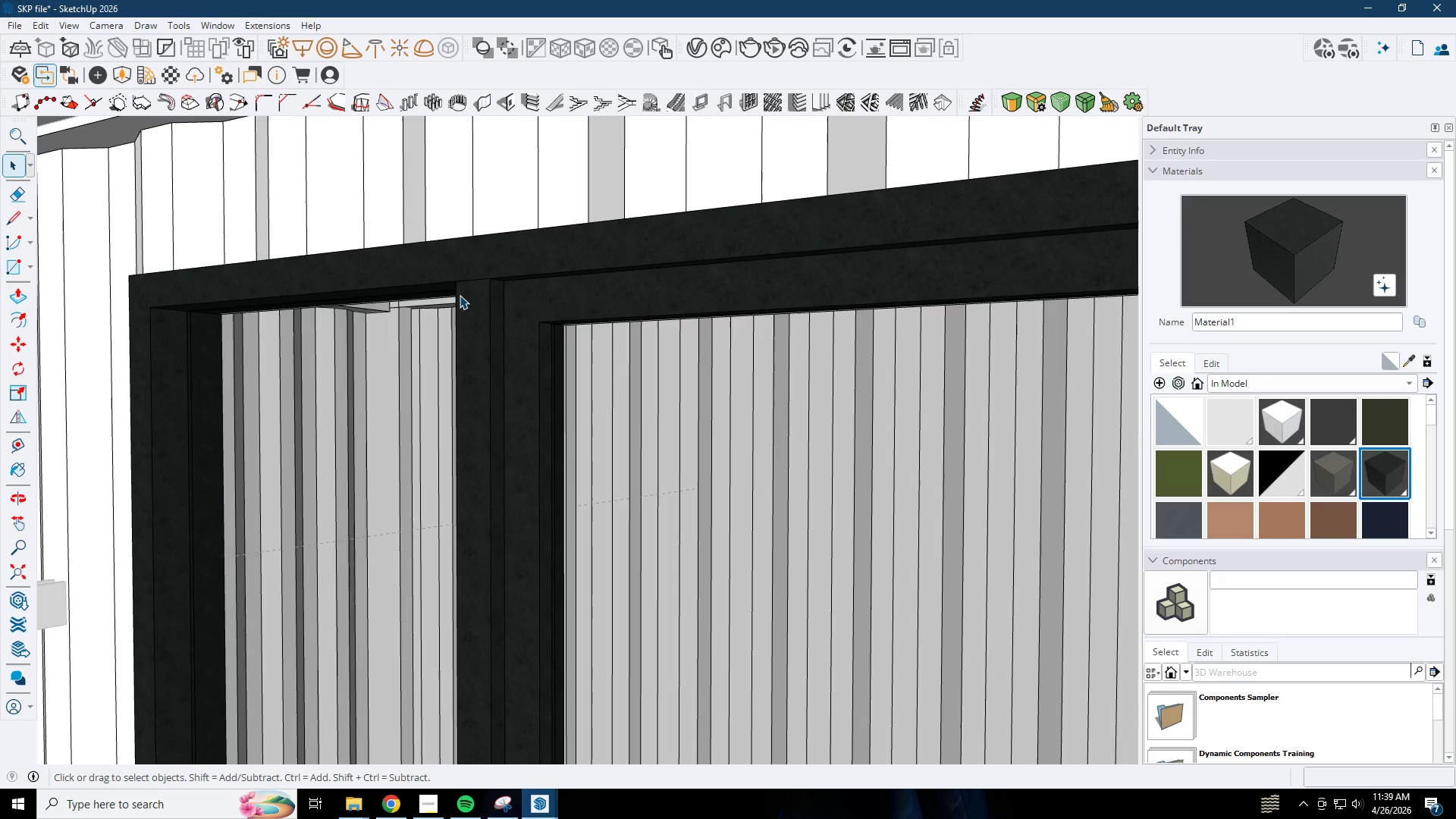 
double_click([457, 292])
 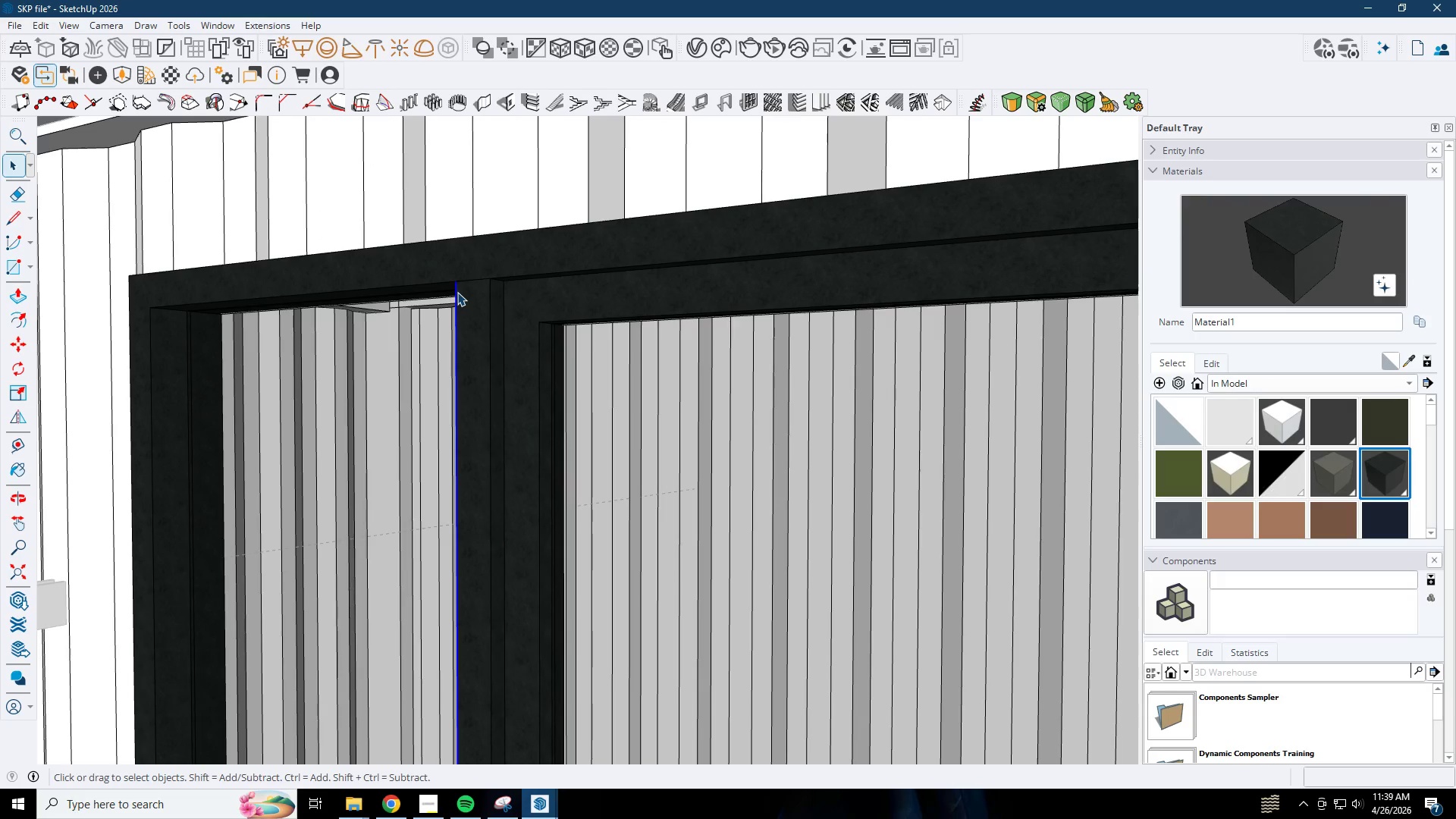 
triple_click([457, 292])
 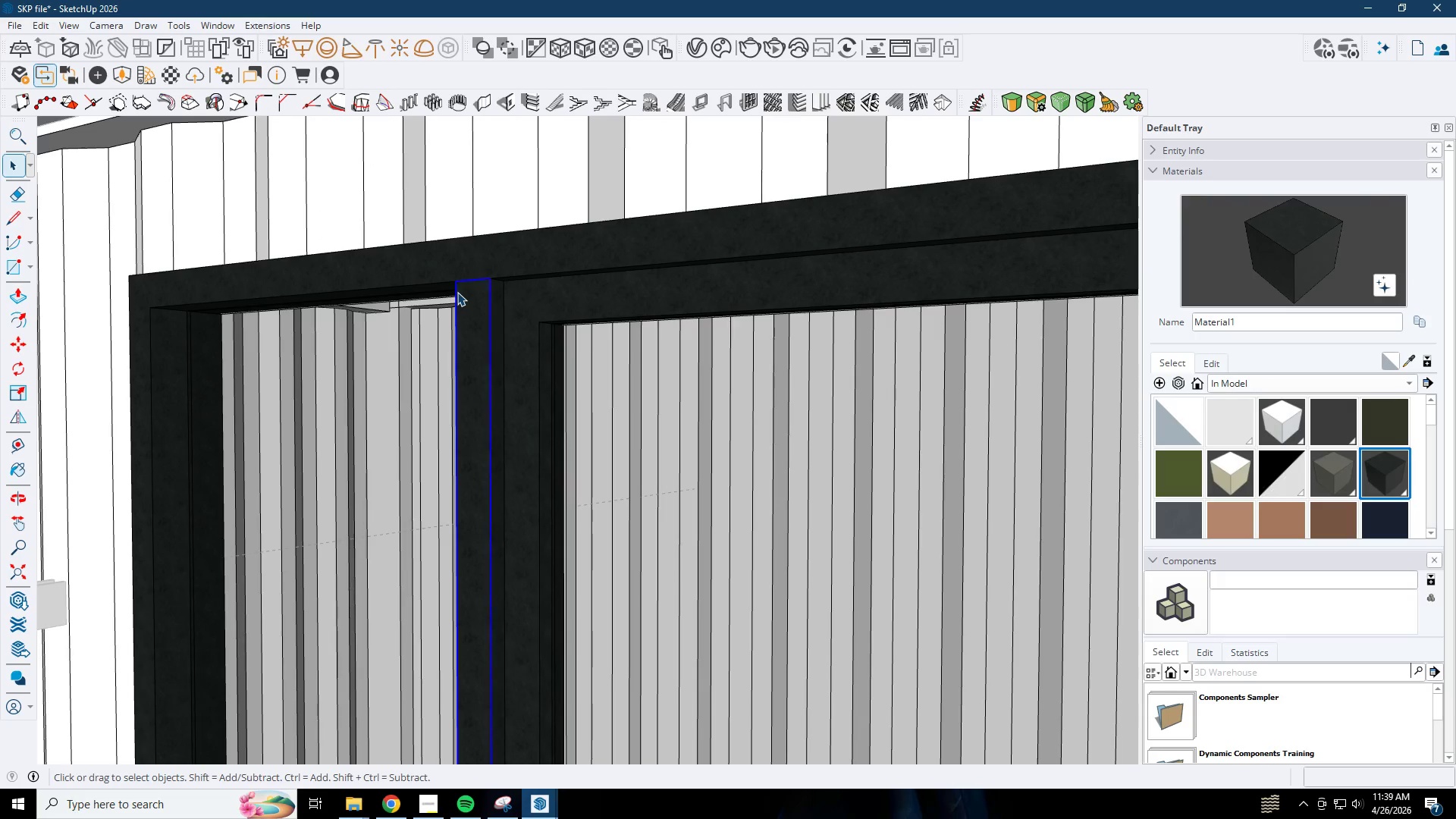 
triple_click([457, 292])
 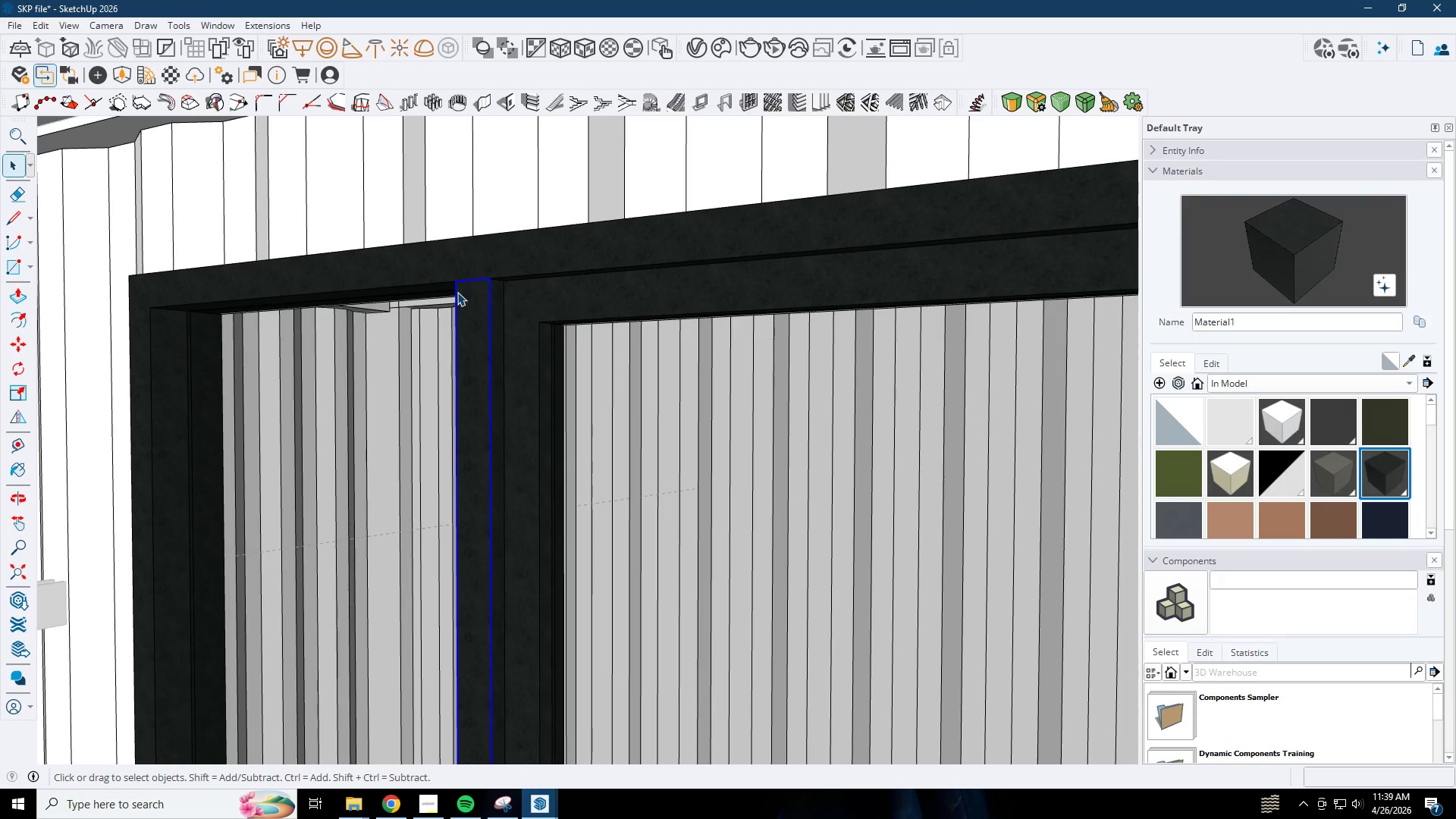 
key(Delete)
 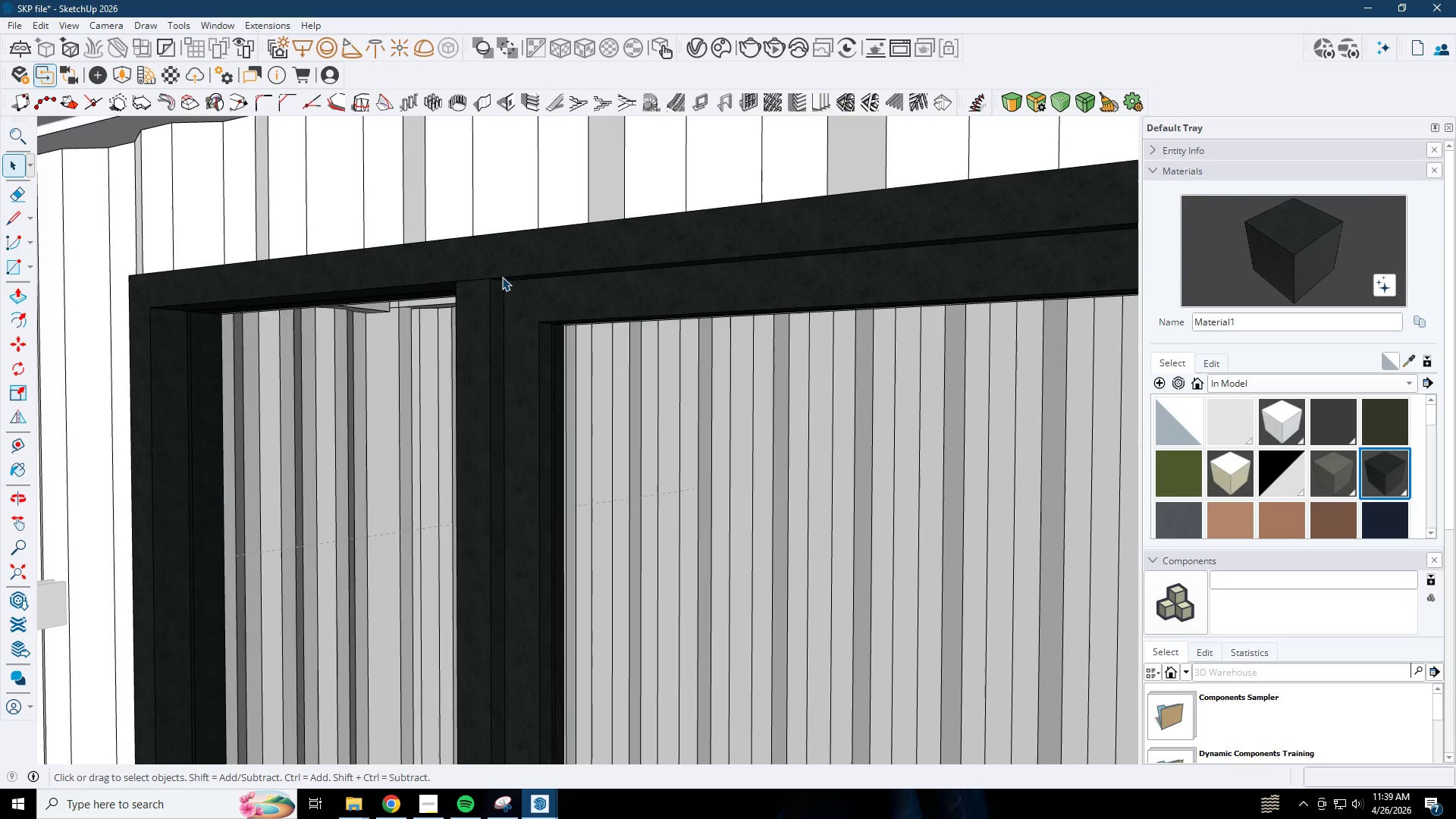 
key(Space)
 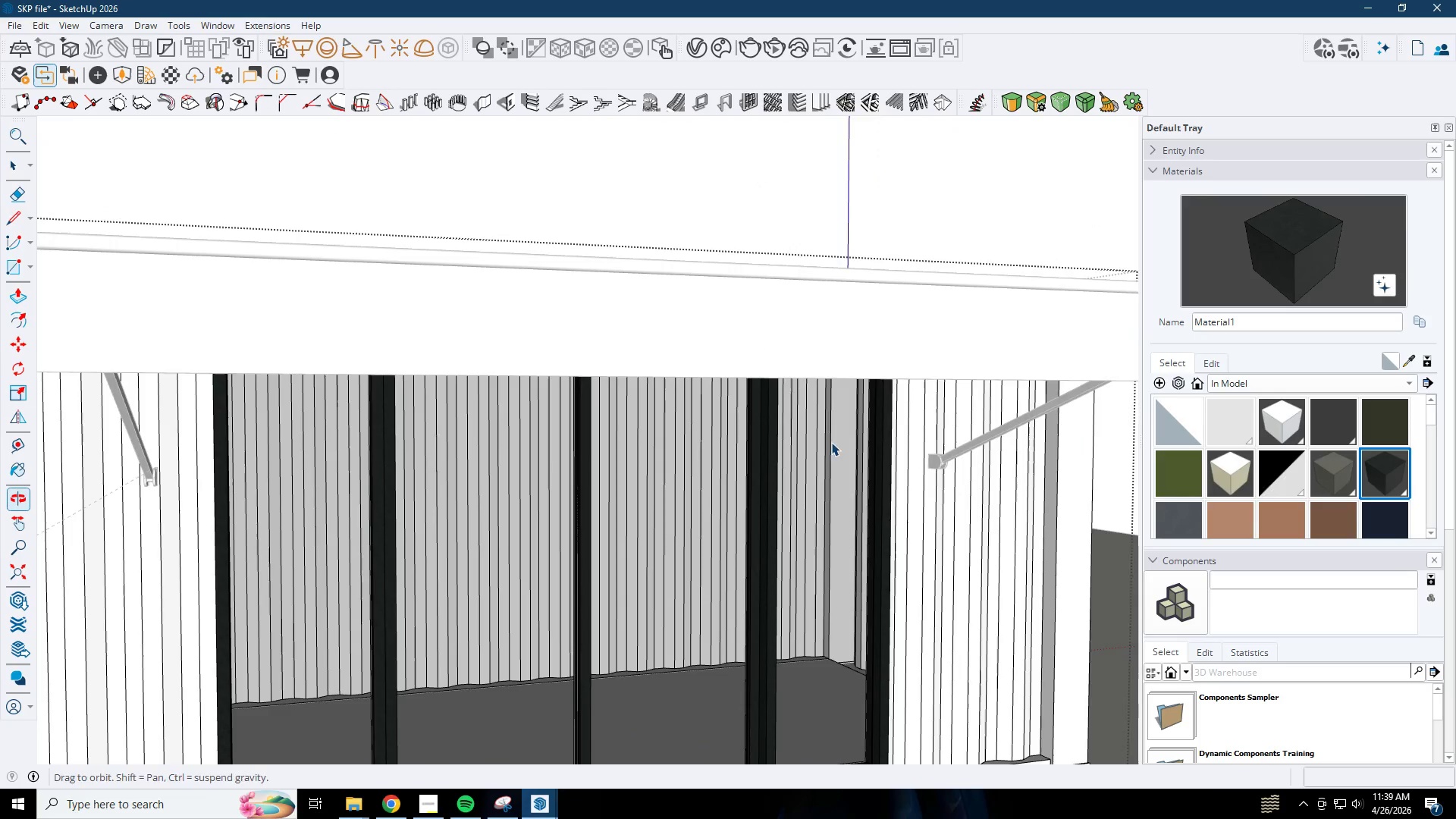 
key(Escape)
 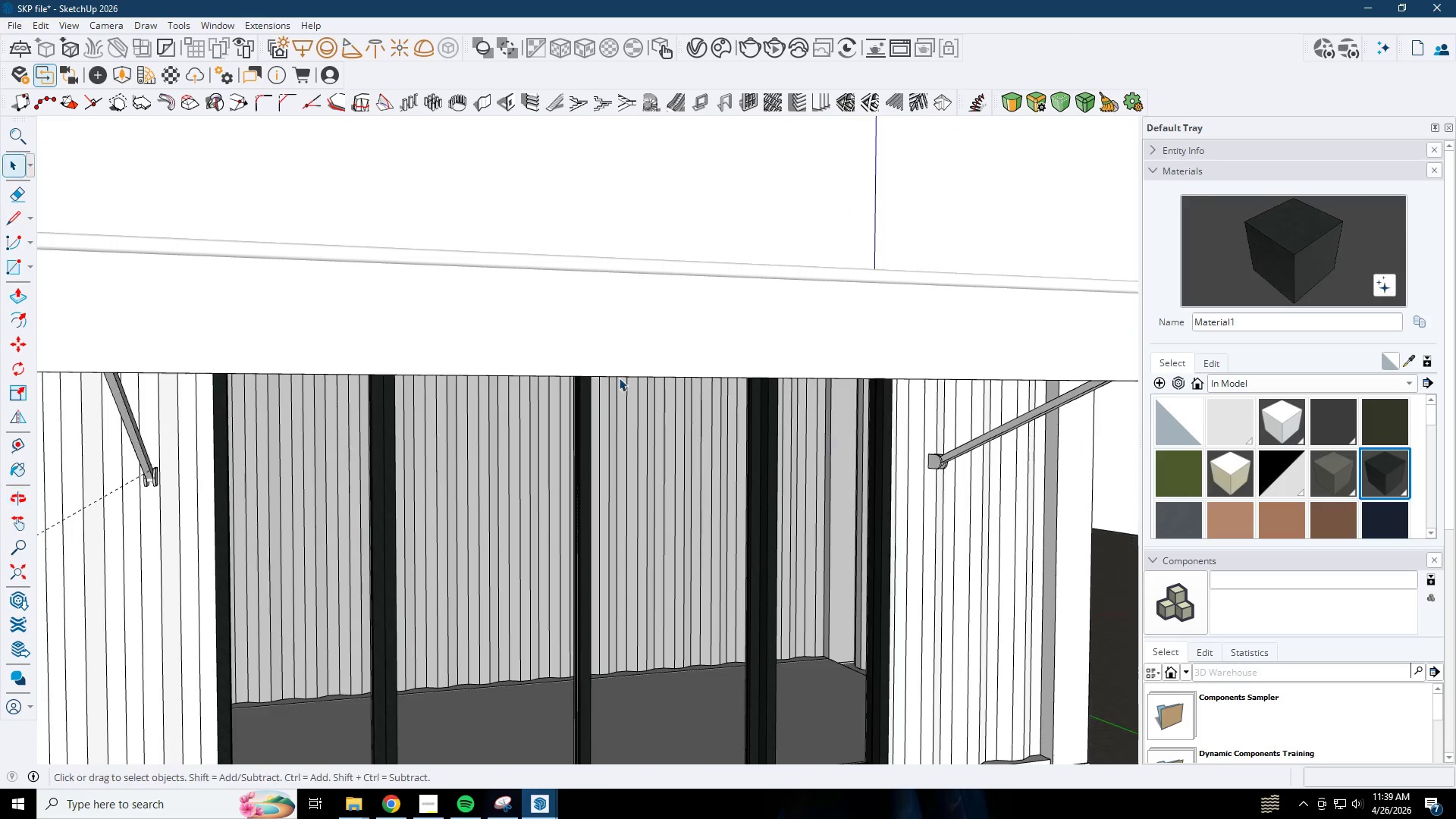 
key(Escape)
 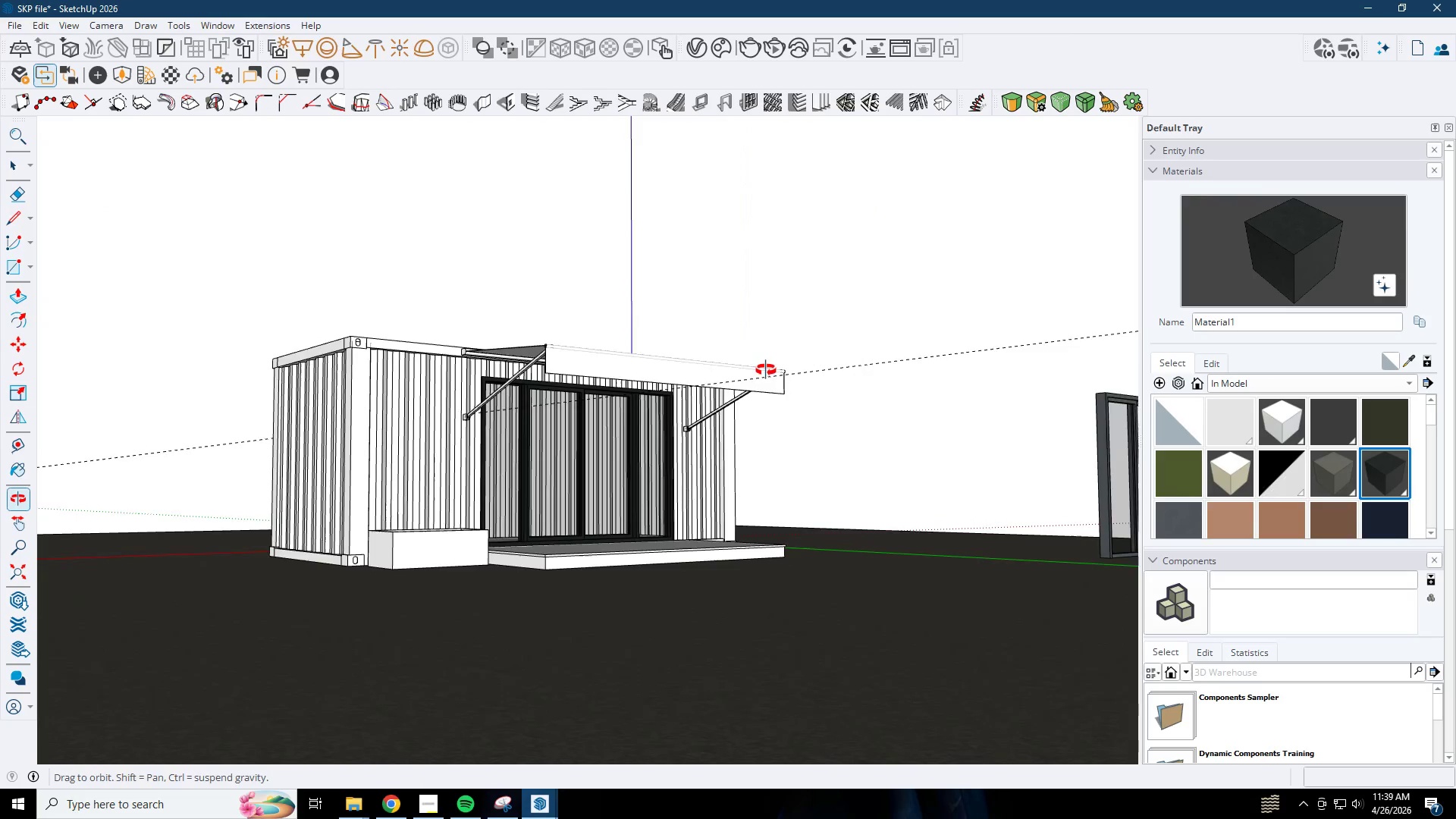 
scroll: coordinate [622, 407], scroll_direction: down, amount: 28.0
 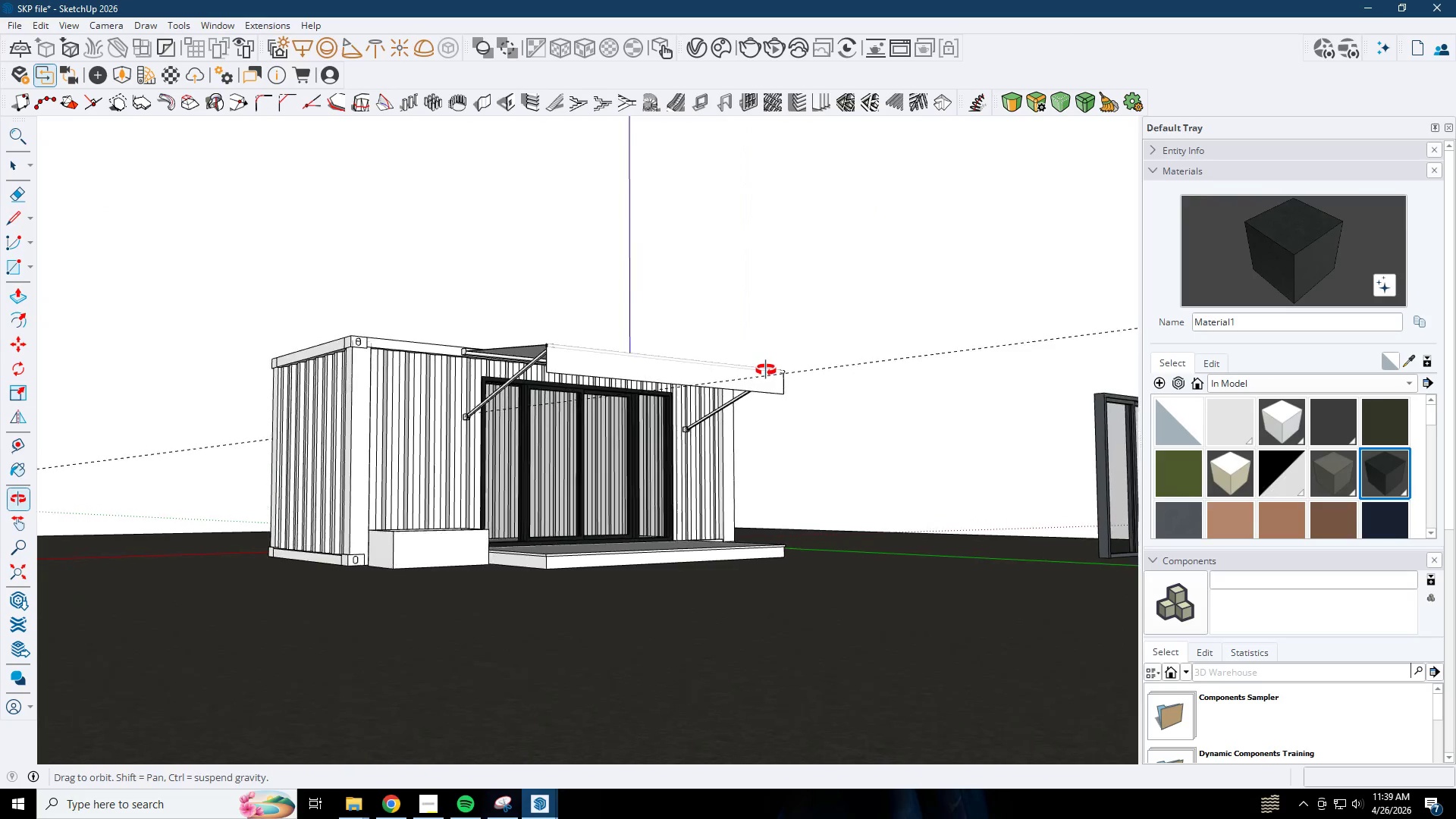 
key(Control+ControlLeft)
 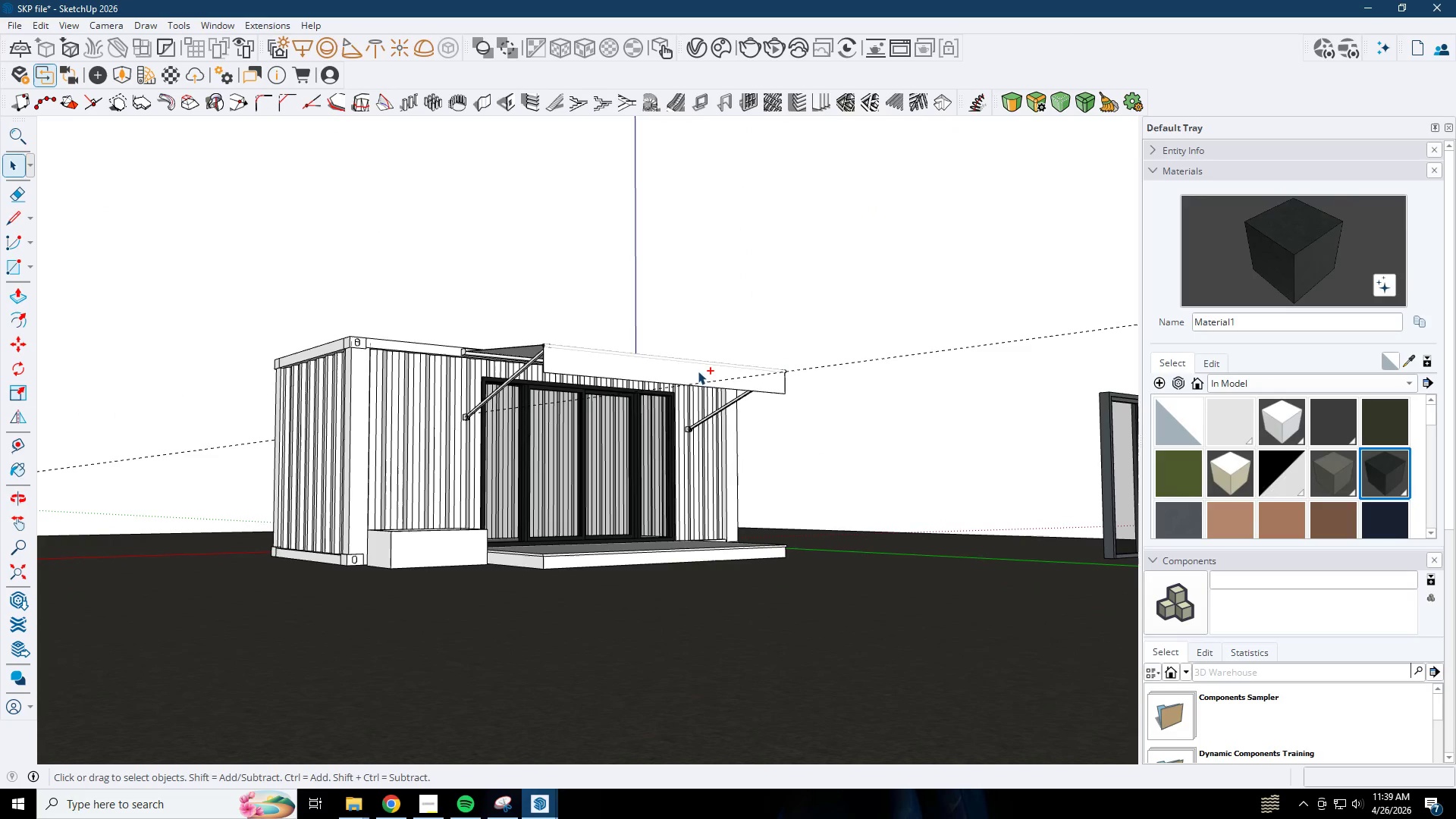 
key(Control+S)
 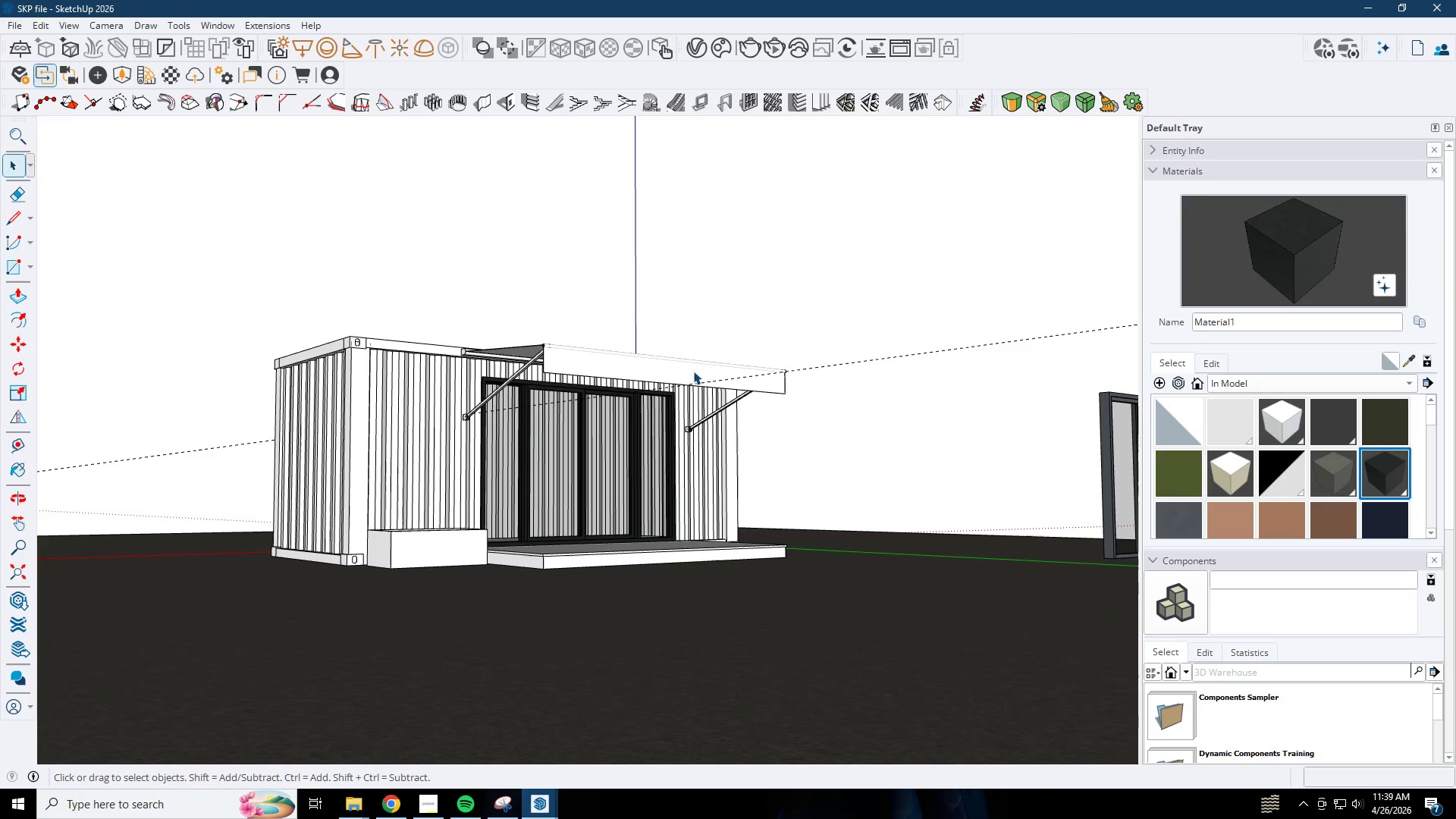 
scroll: coordinate [461, 369], scroll_direction: up, amount: 8.0
 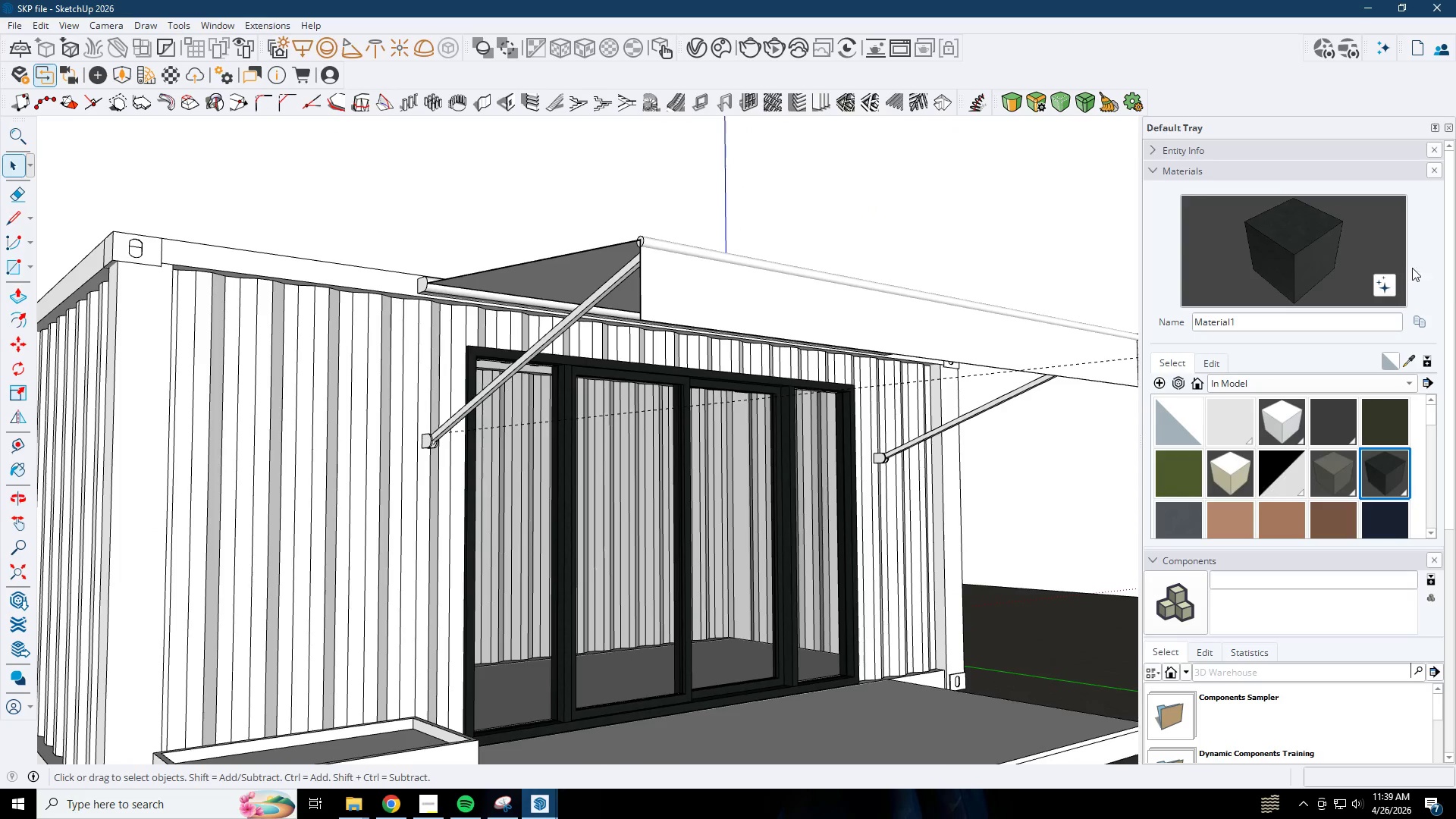 
left_click_drag(start_coordinate=[1347, 248], to_coordinate=[1338, 248])
 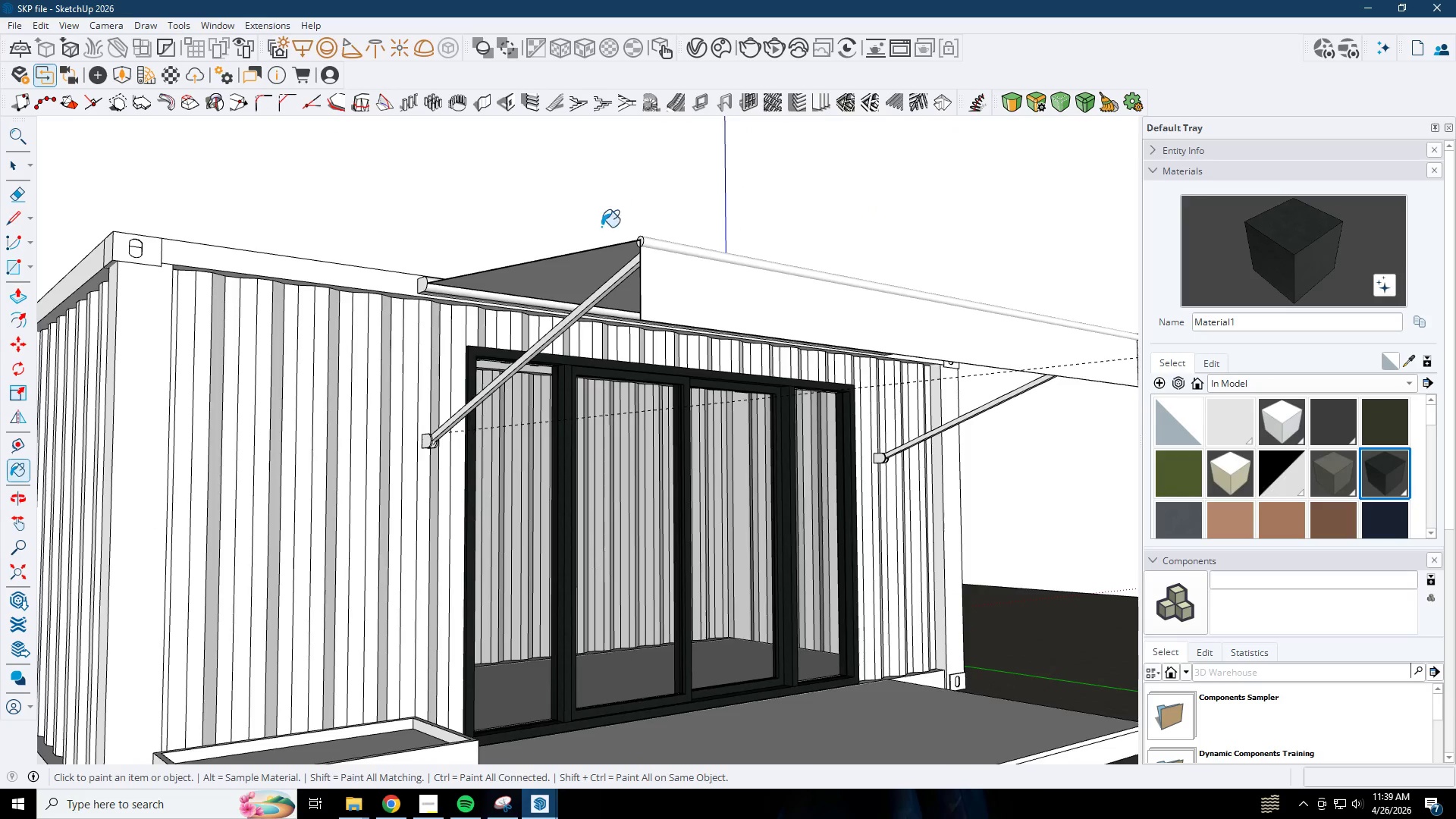 
left_click([449, 278])
 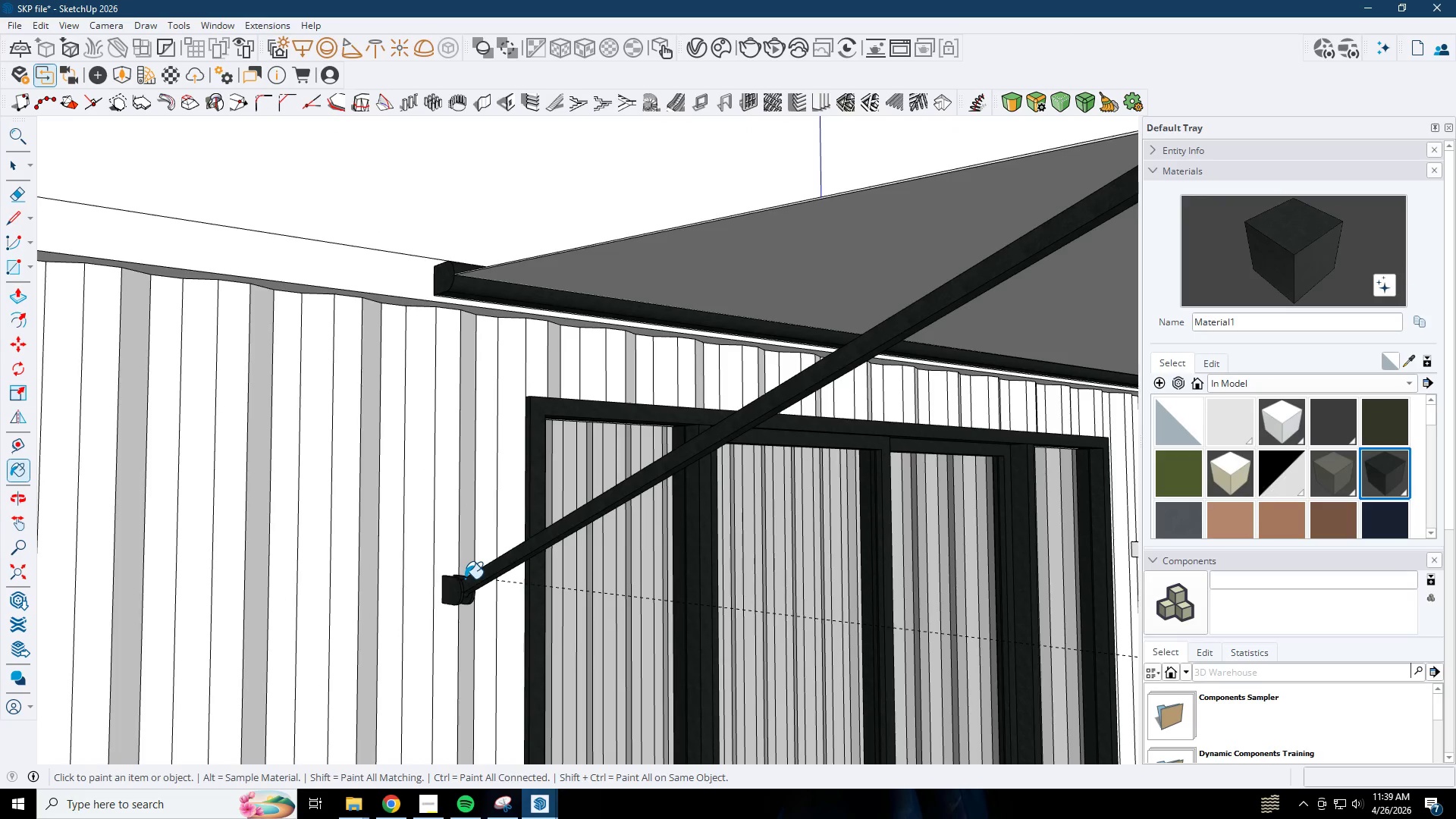 
scroll: coordinate [389, 293], scroll_direction: up, amount: 7.0
 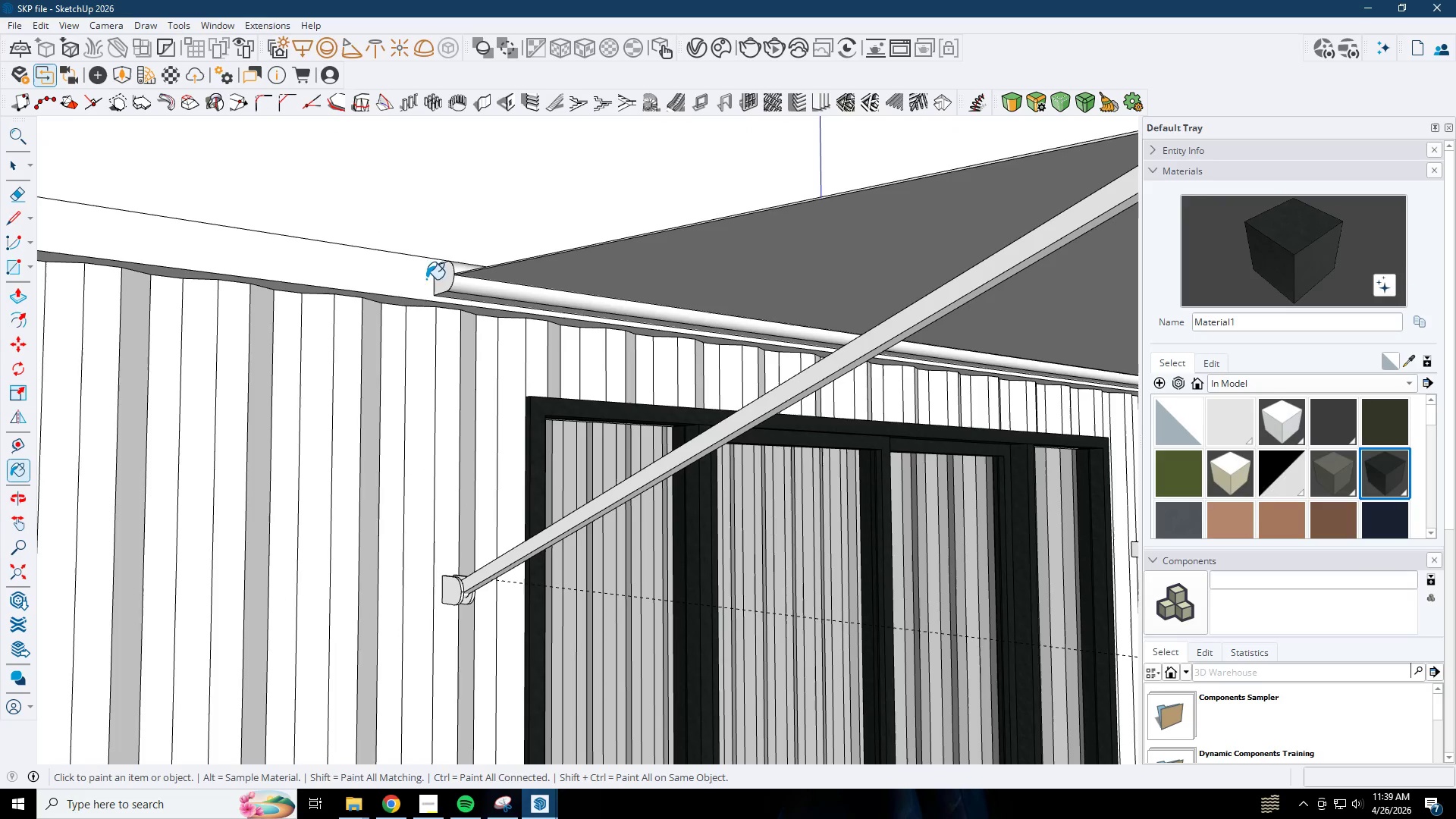 
scroll: coordinate [443, 529], scroll_direction: down, amount: 8.0
 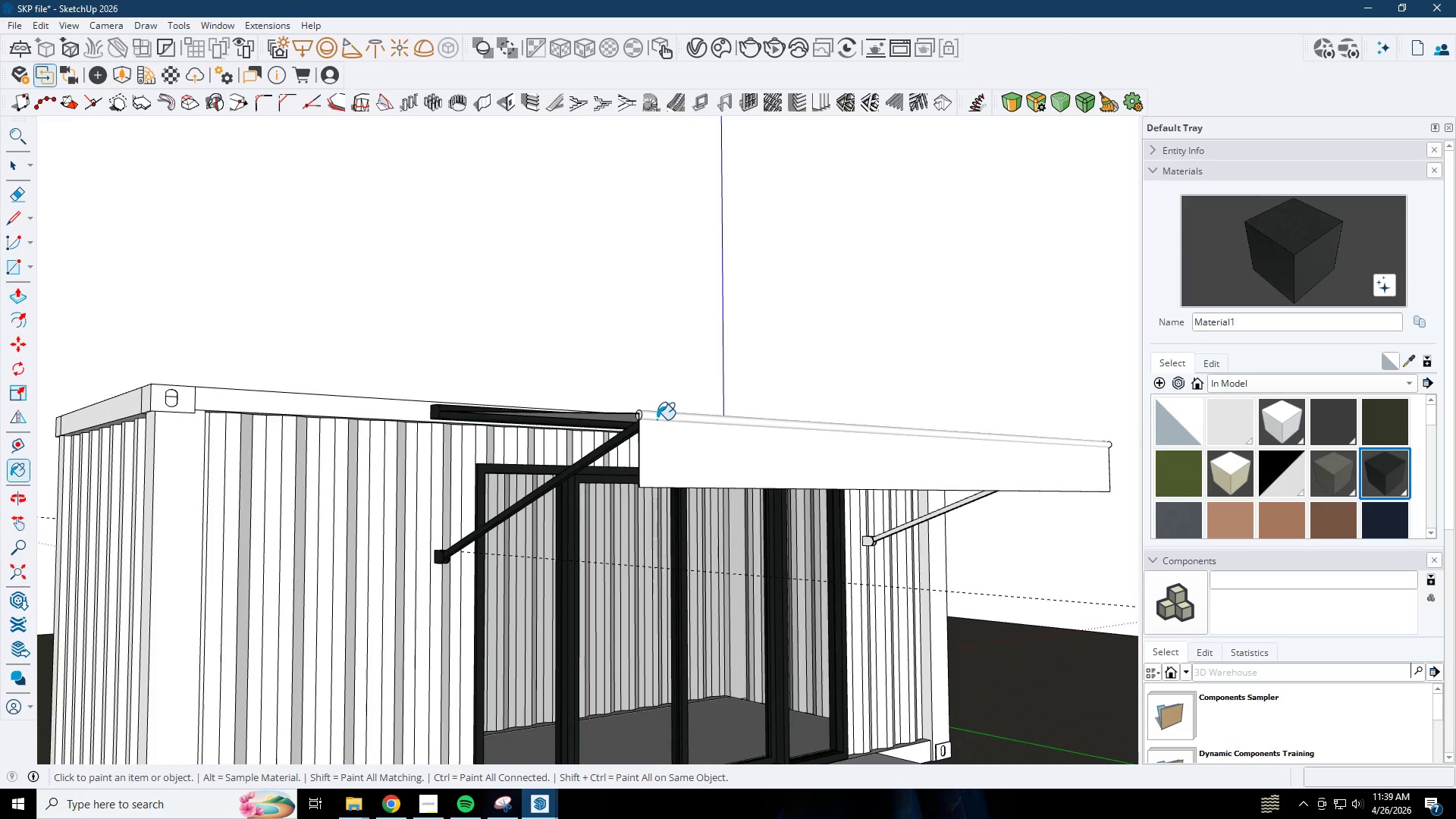 
left_click([657, 413])
 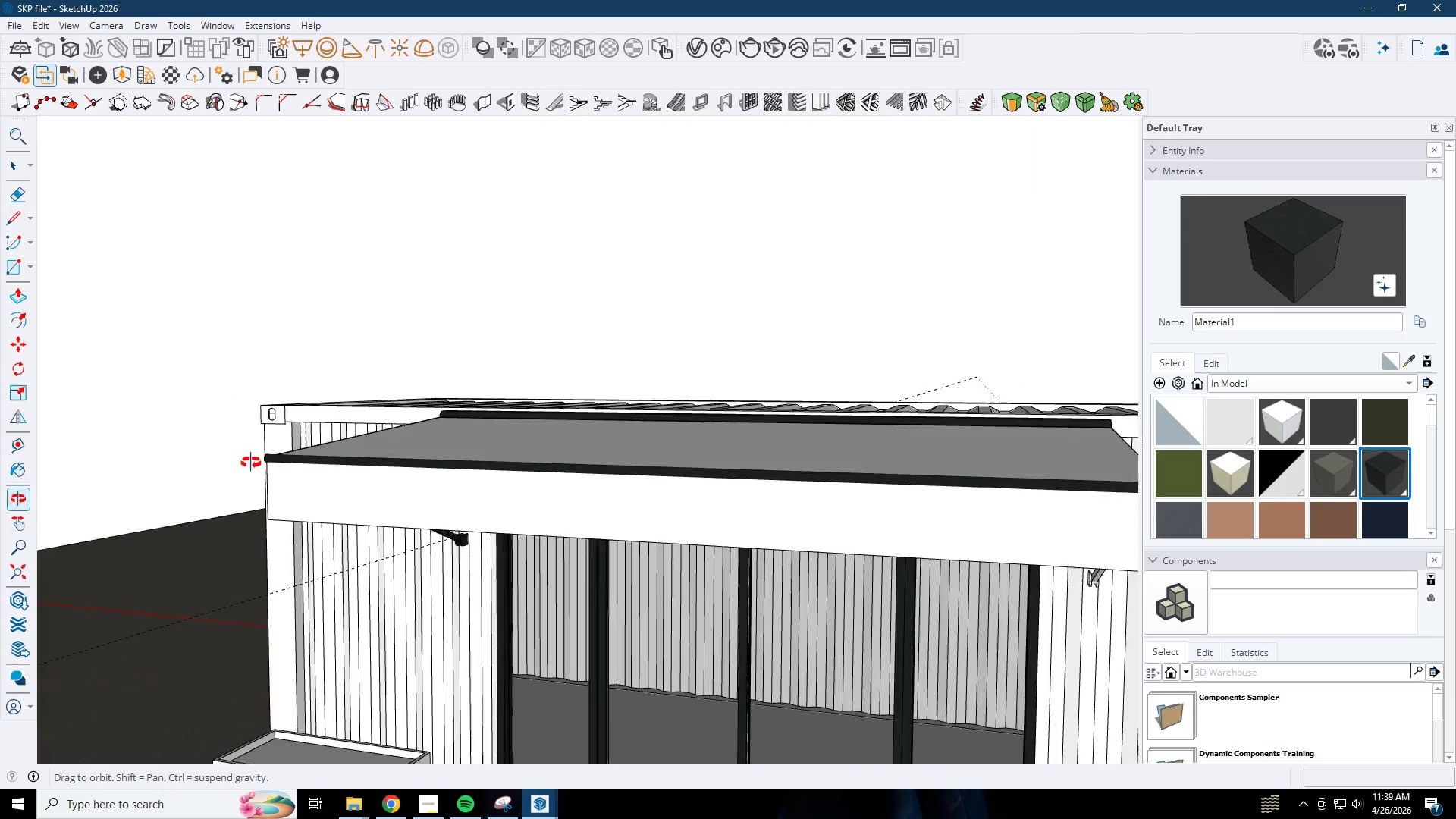 
scroll: coordinate [266, 449], scroll_direction: down, amount: 4.0
 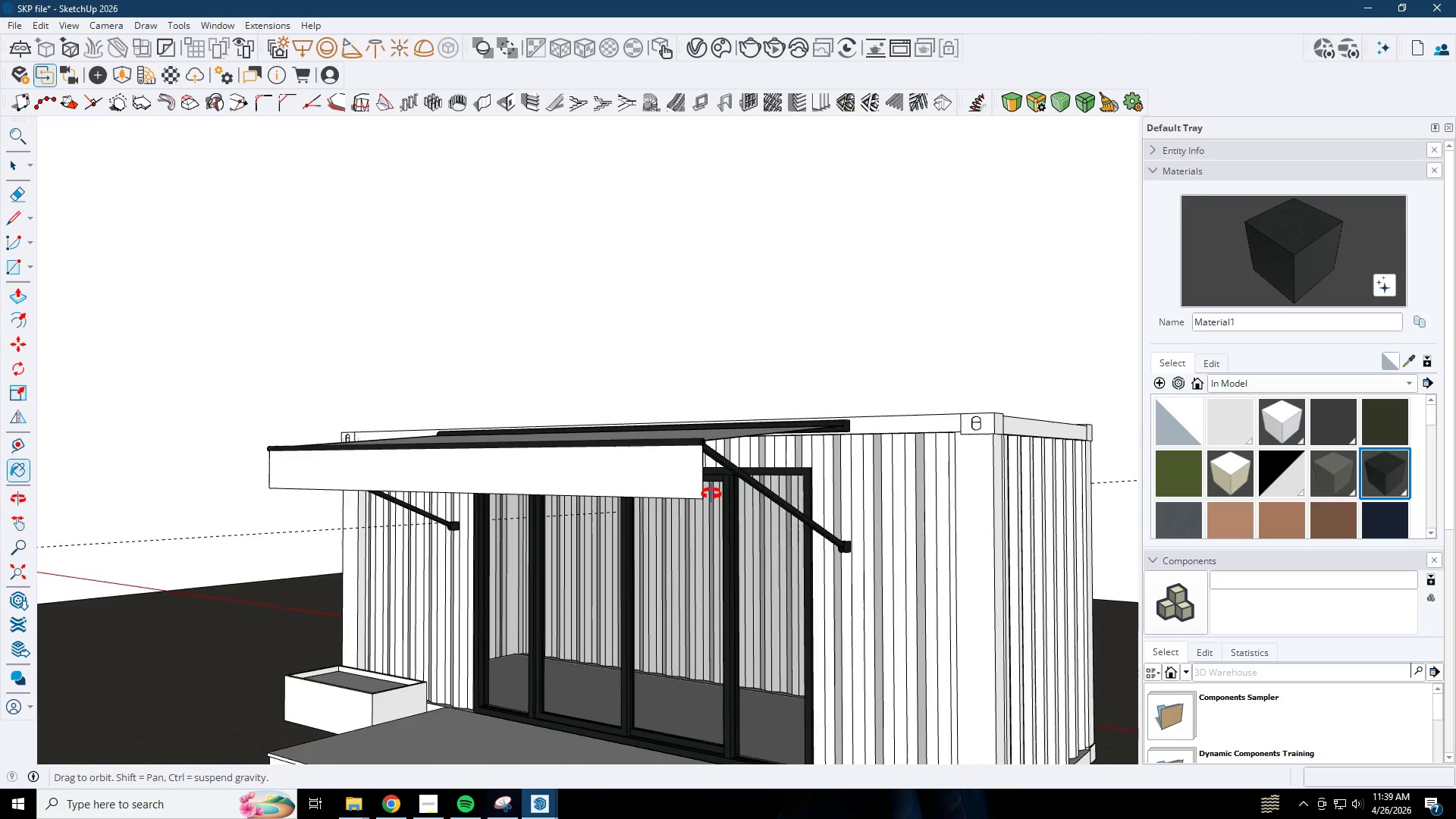 
key(Space)
 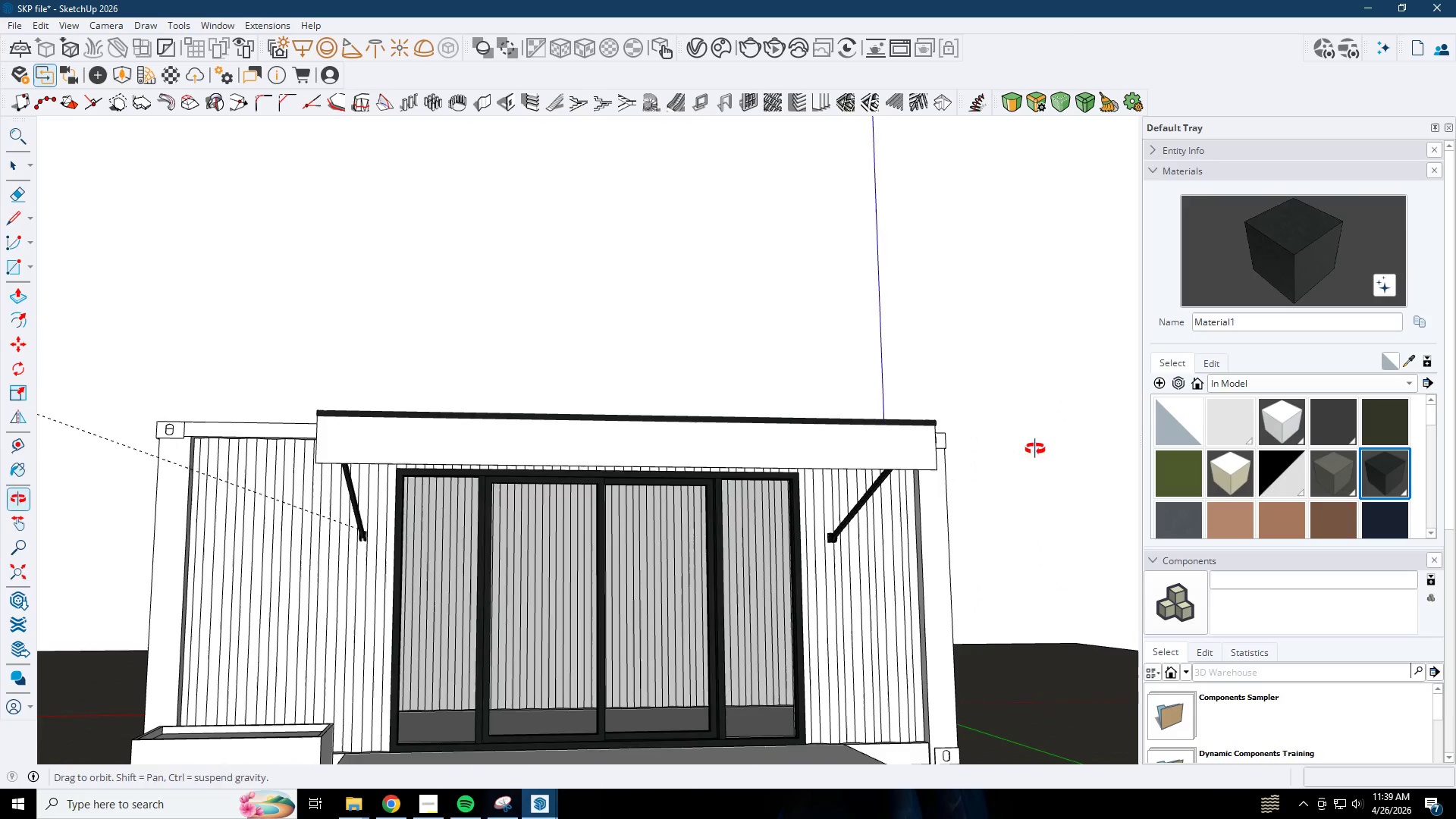 
key(Escape)
 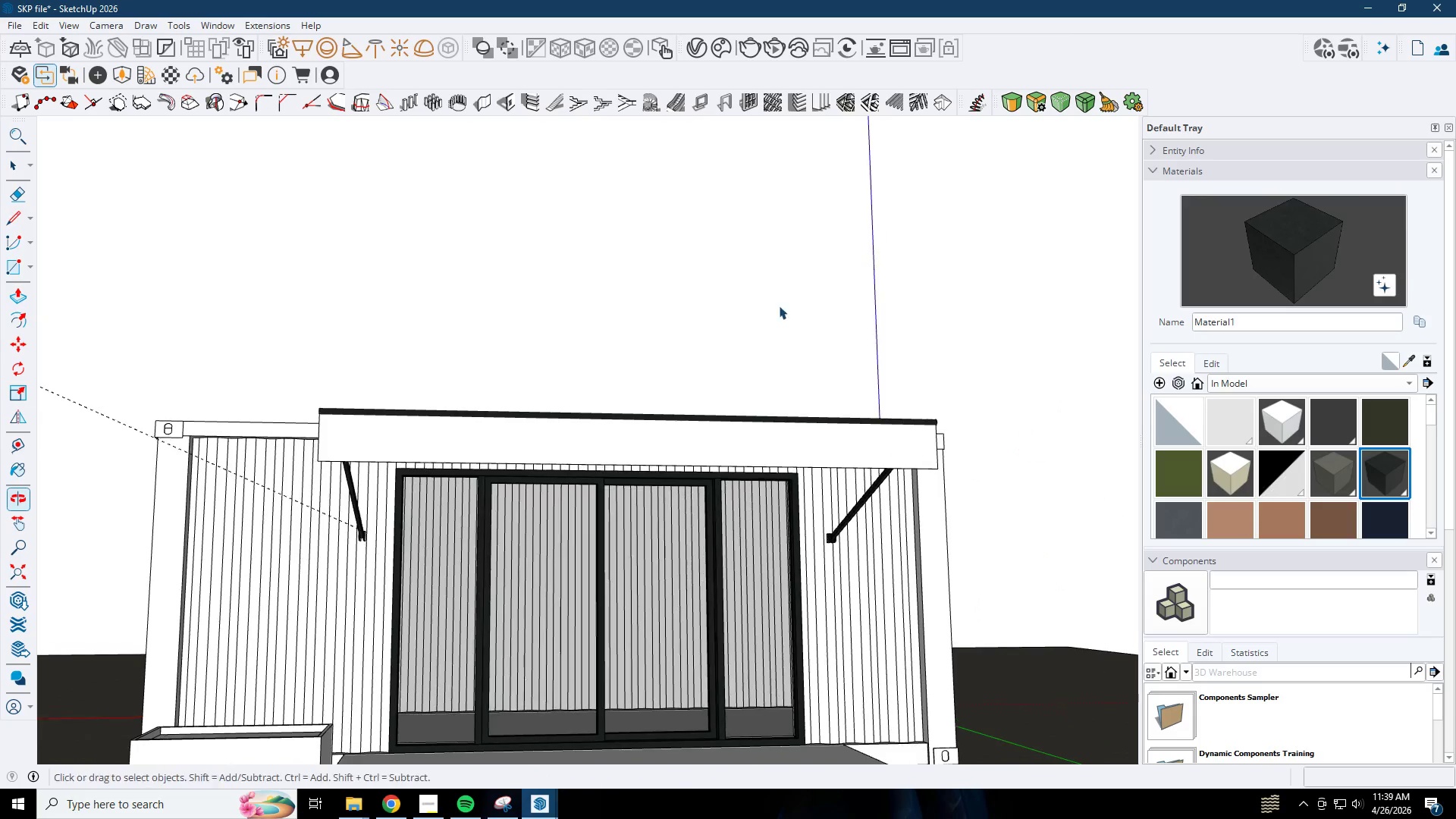 
left_click_drag(start_coordinate=[749, 296], to_coordinate=[728, 302])
 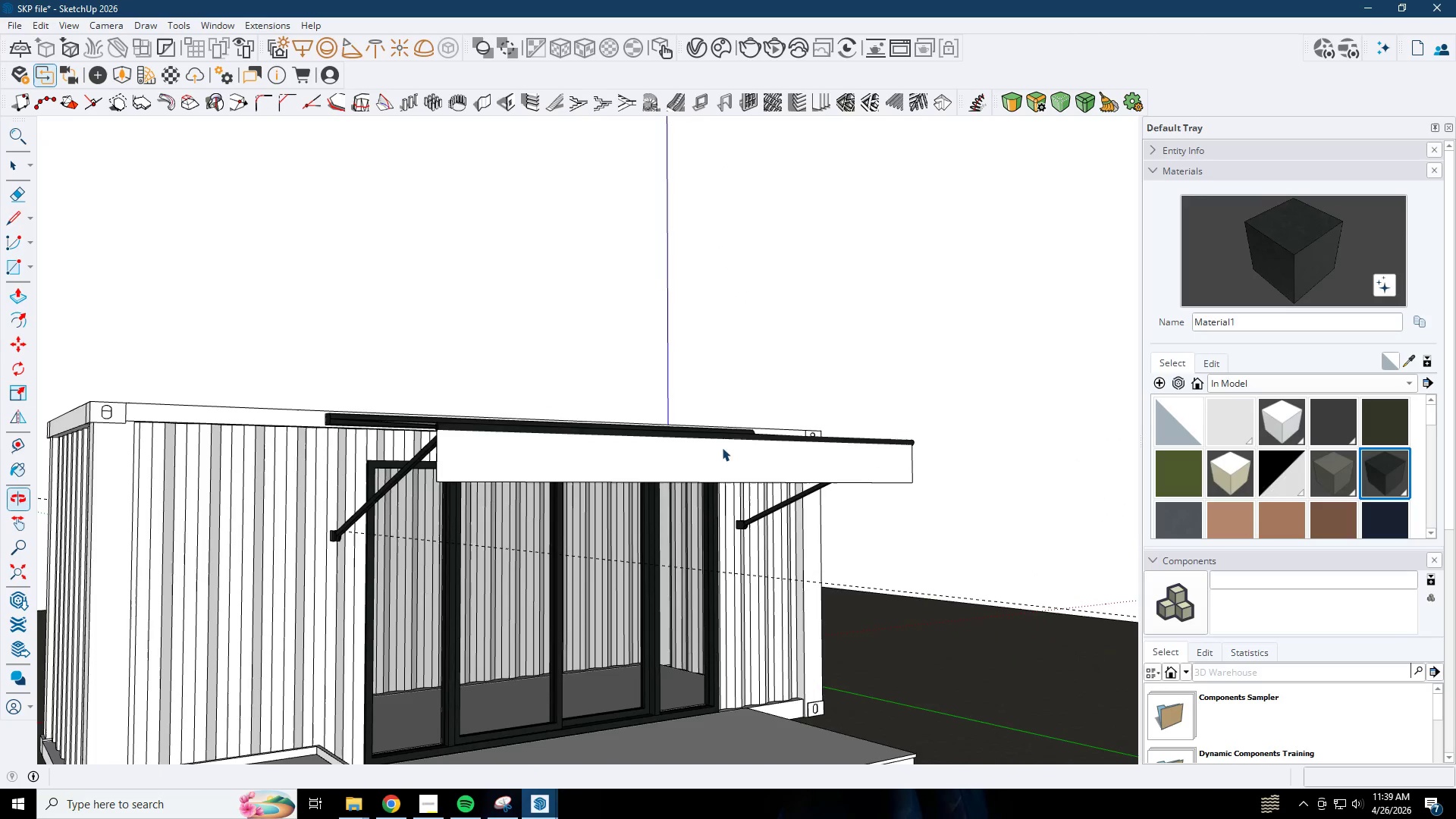 
scroll: coordinate [516, 455], scroll_direction: down, amount: 4.0
 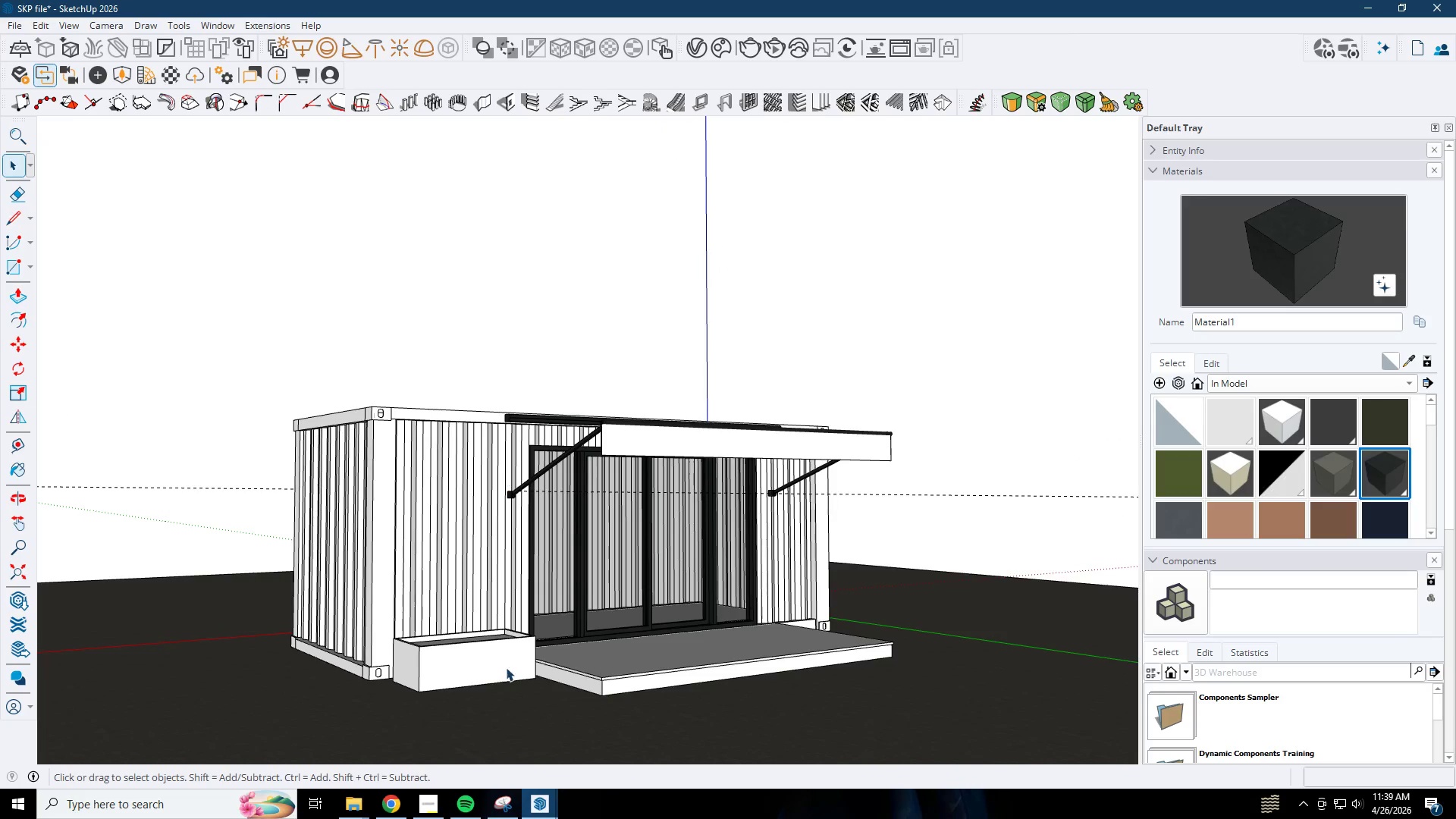 
scroll: coordinate [495, 632], scroll_direction: up, amount: 2.0
 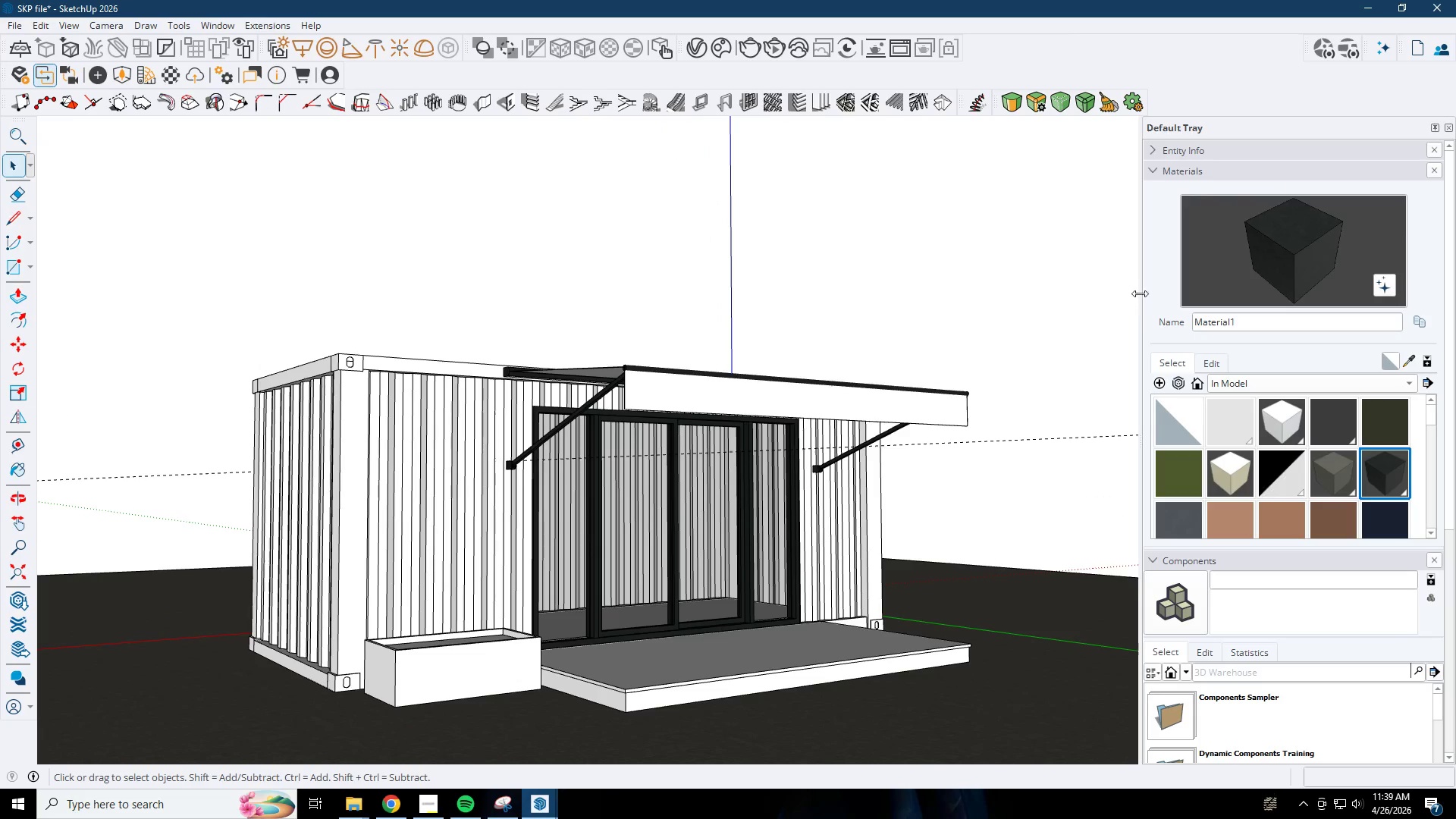 
left_click_drag(start_coordinate=[1304, 260], to_coordinate=[1282, 271])
 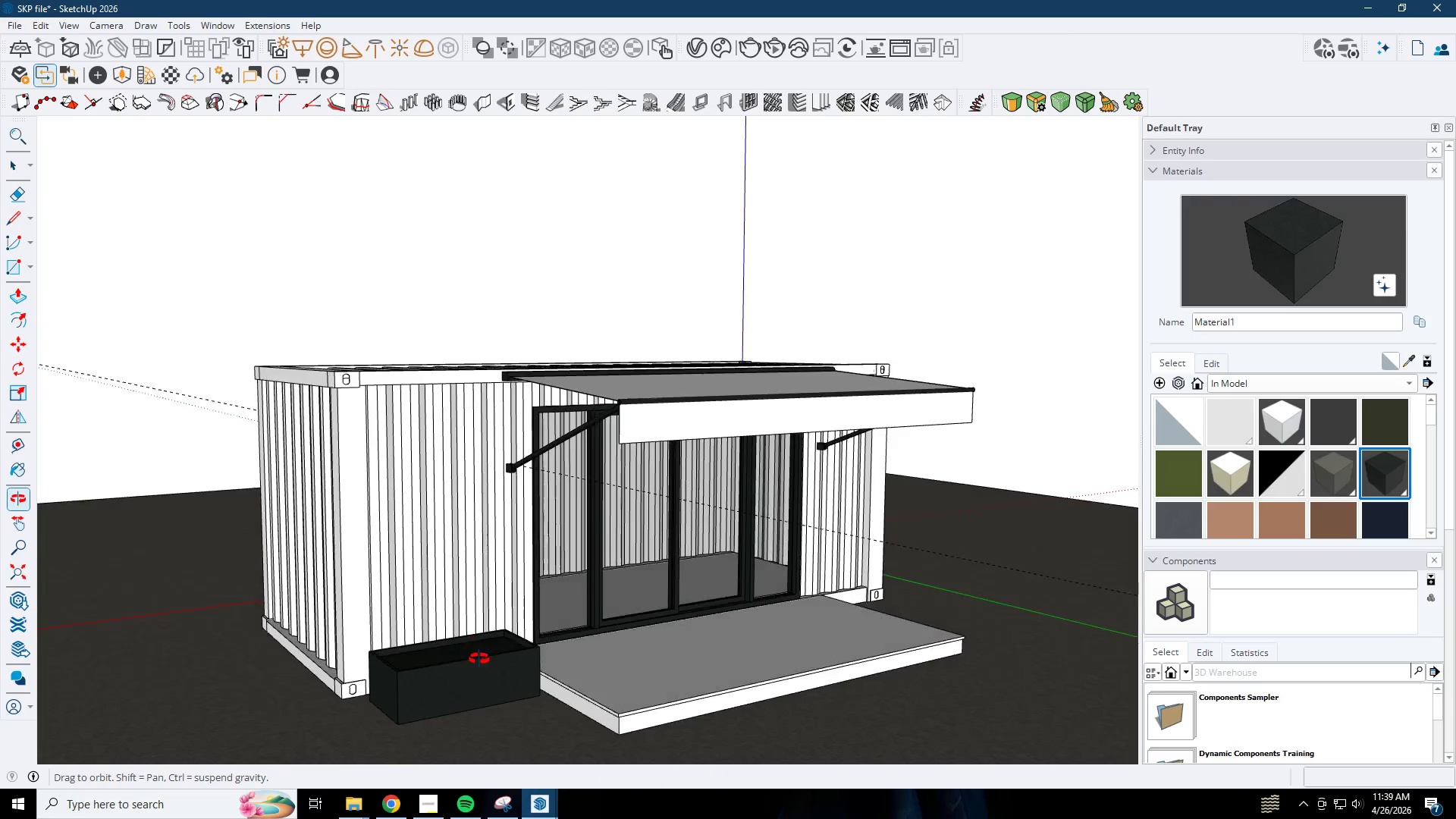 
scroll: coordinate [497, 655], scroll_direction: up, amount: 9.0
 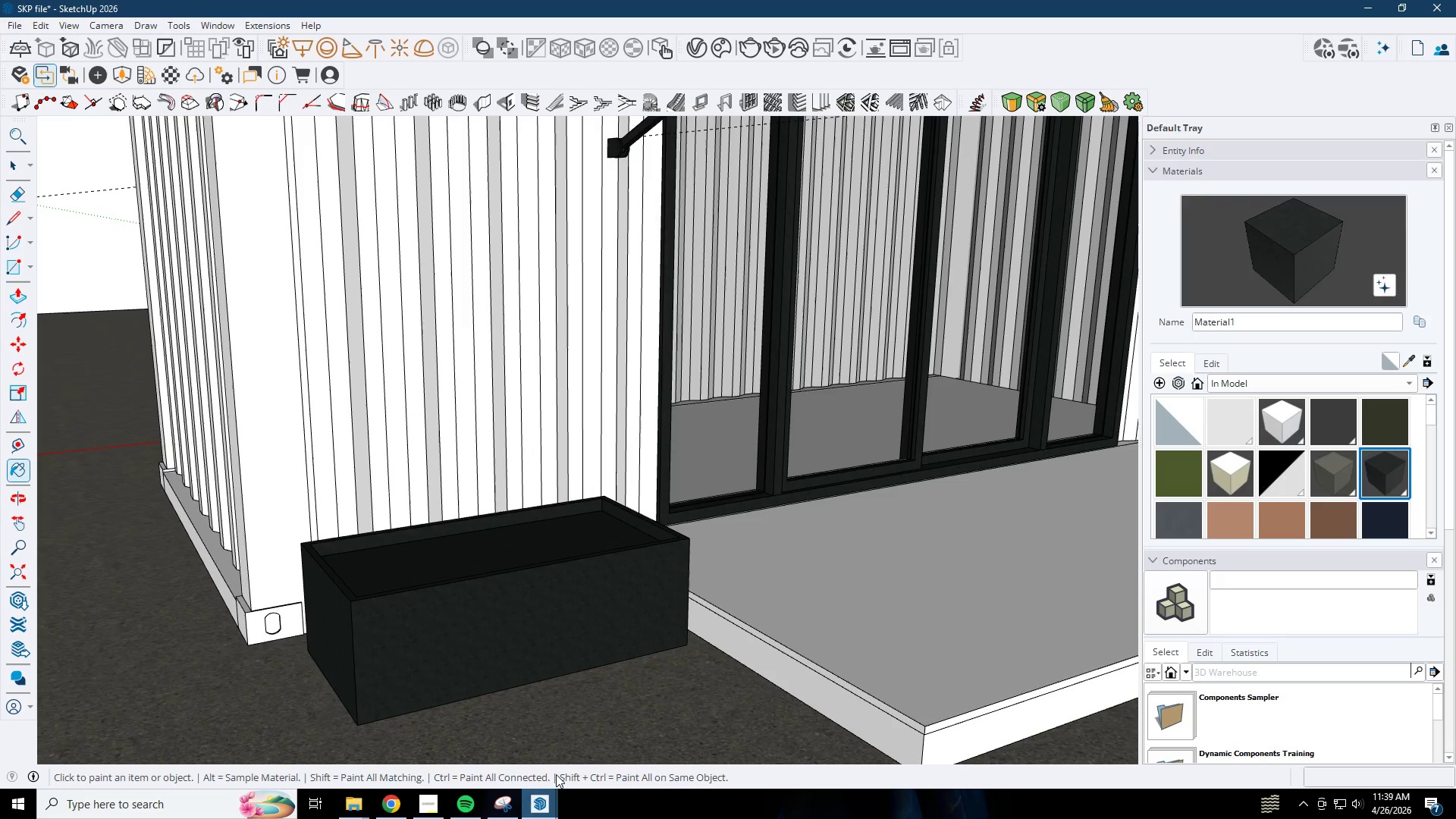 
key(Space)
 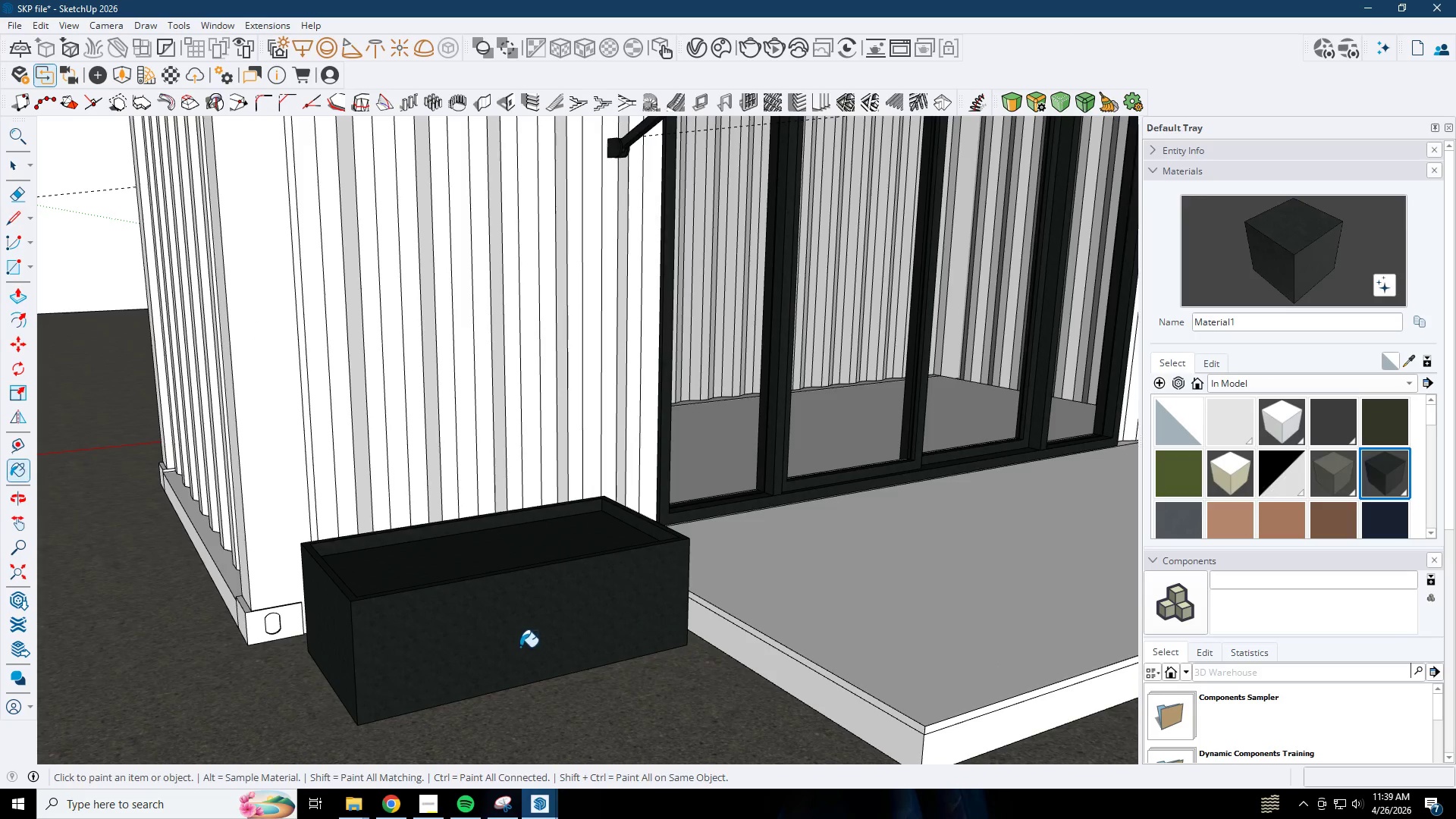 
key(Escape)
 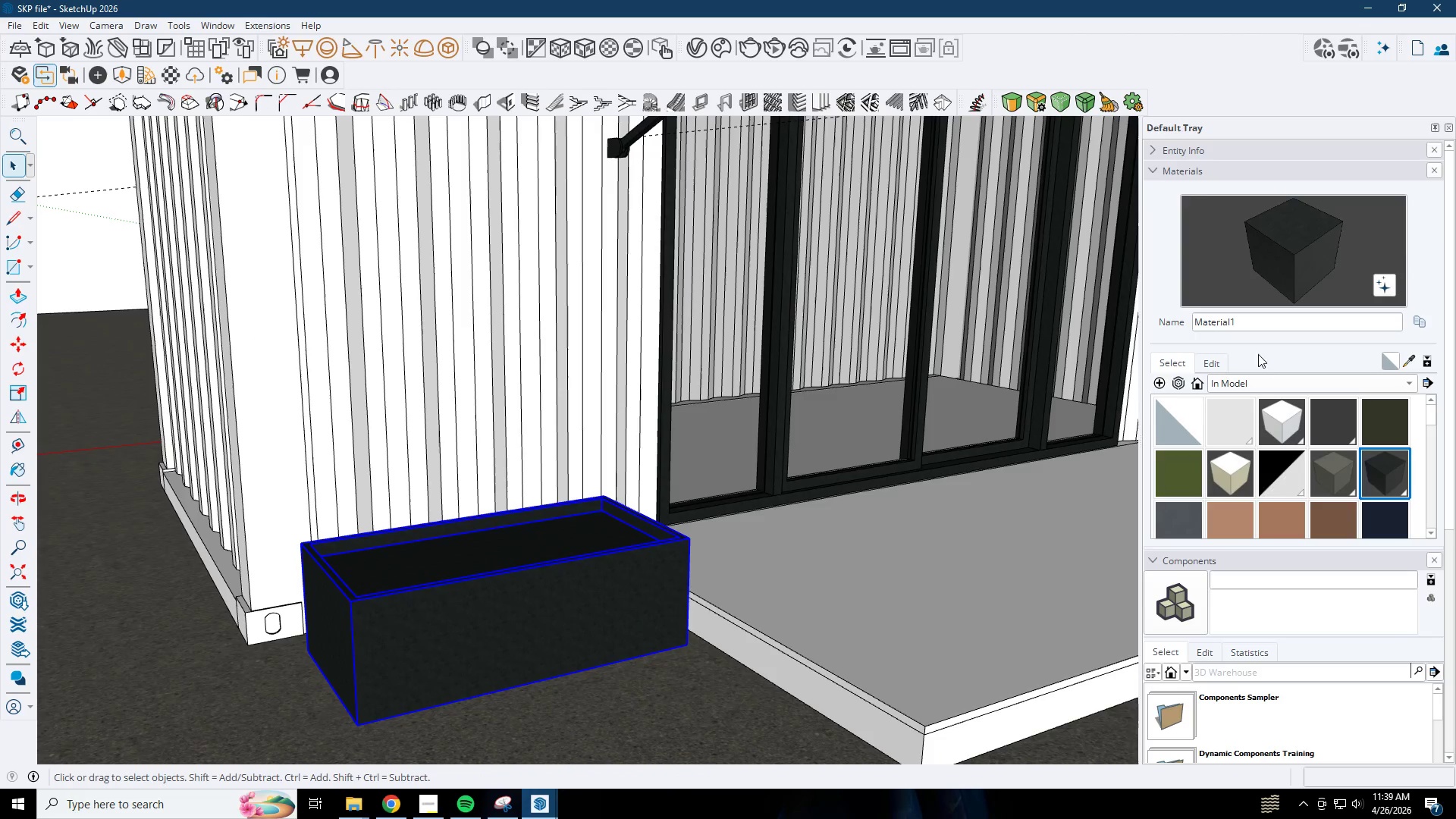 
left_click([1222, 359])
 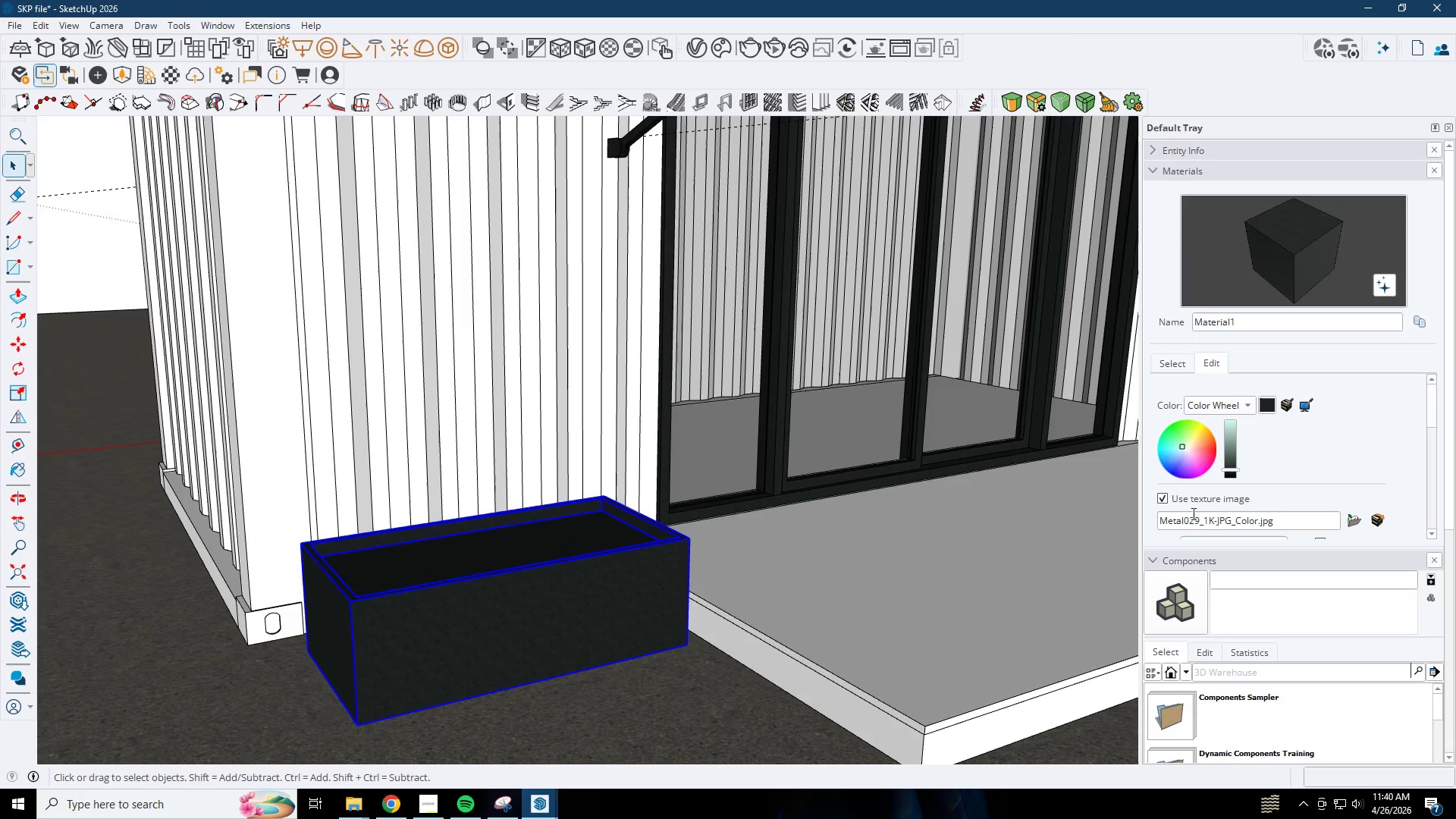 
scroll: coordinate [1222, 487], scroll_direction: down, amount: 2.0
 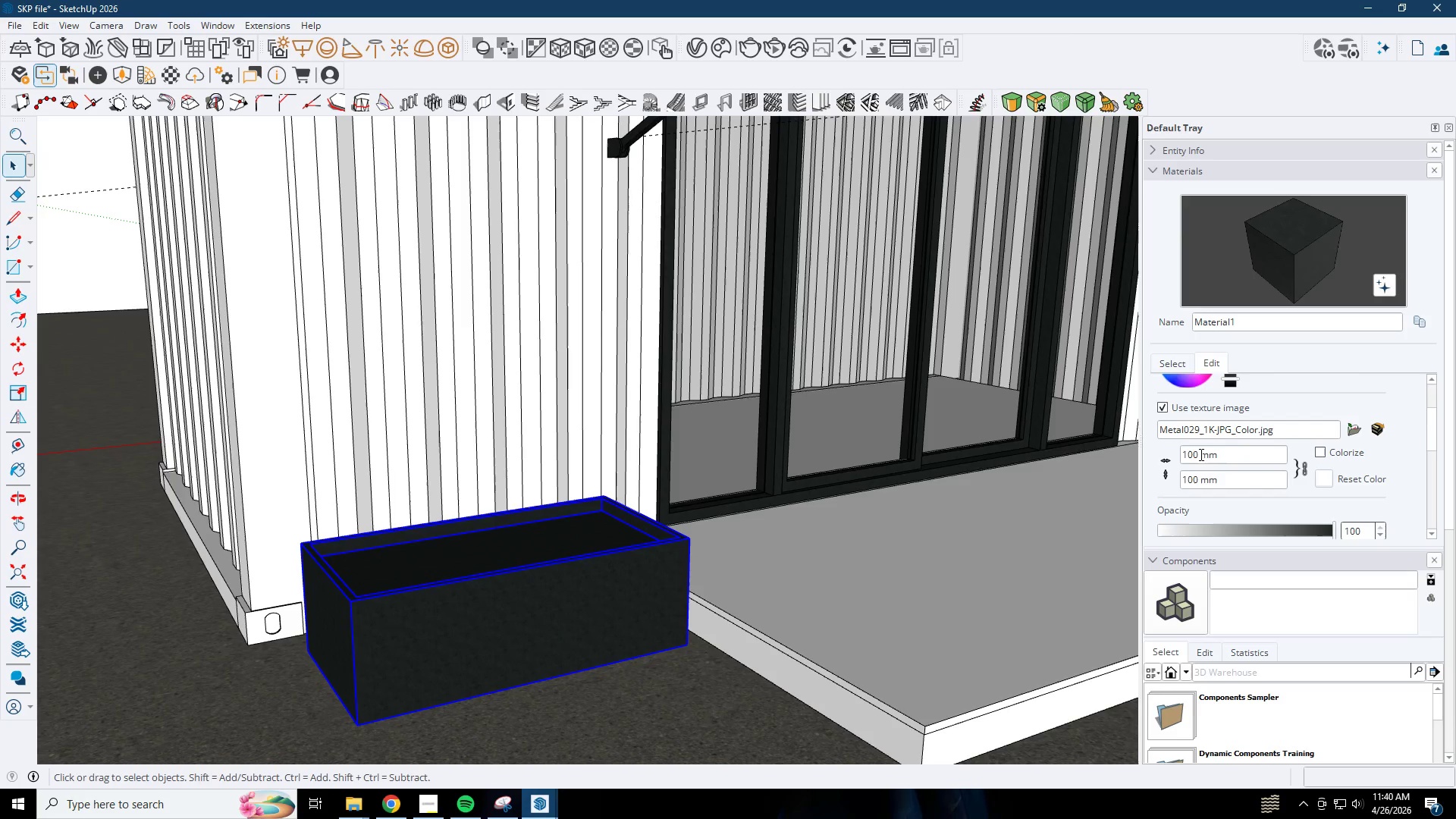 
left_click_drag(start_coordinate=[1197, 454], to_coordinate=[1161, 455])
 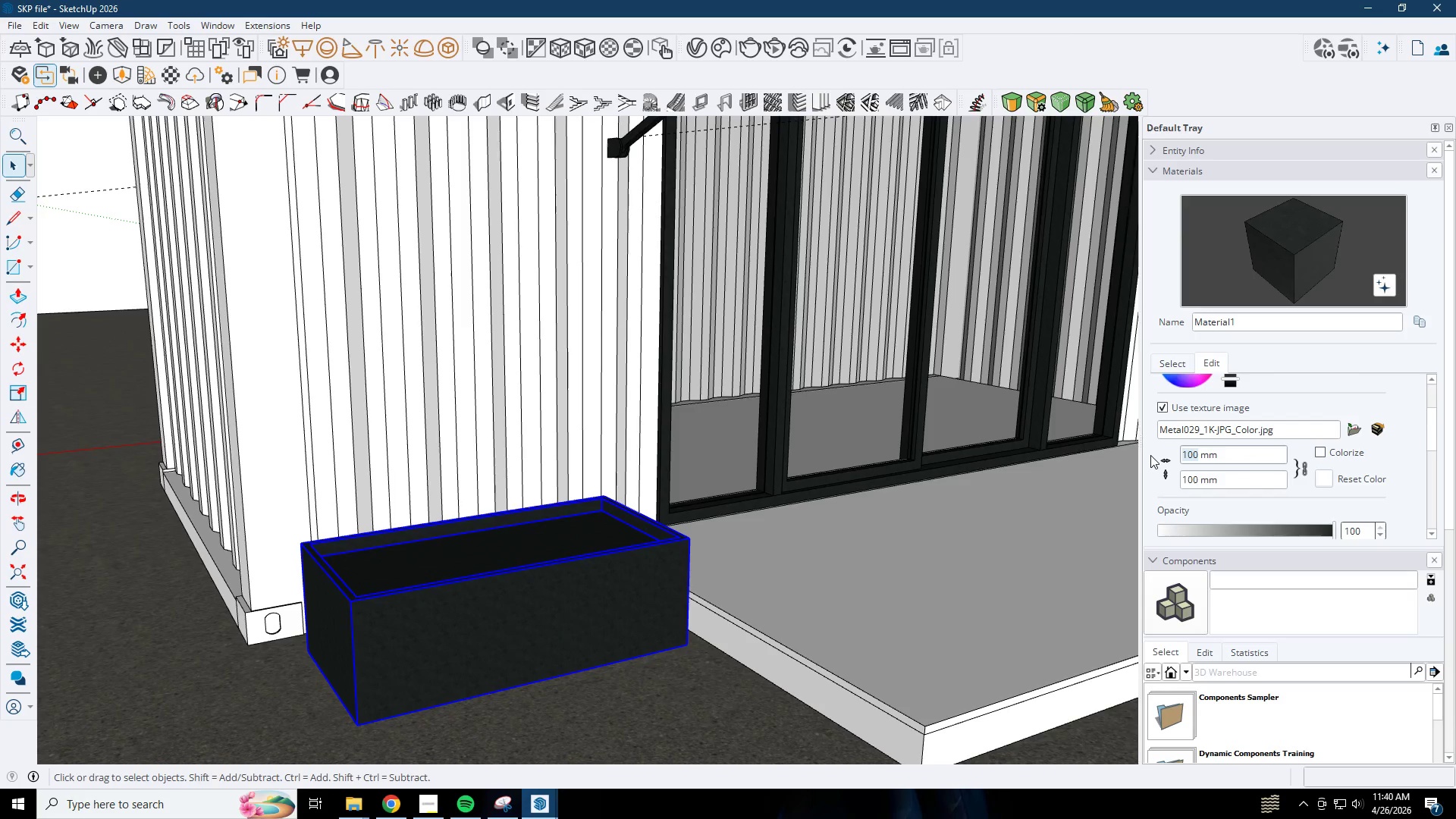 
key(Numpad1)
 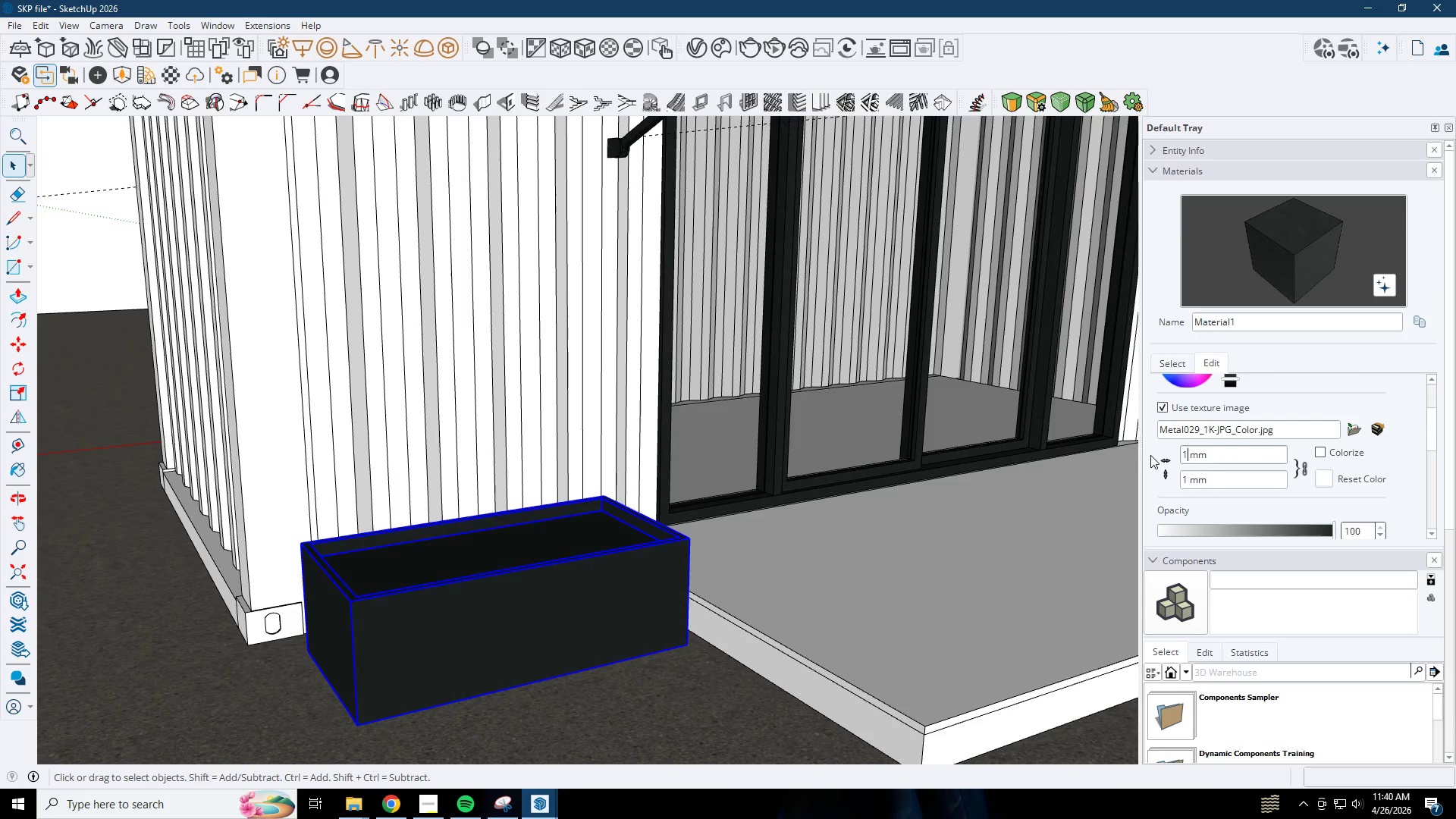 
key(Numpad5)
 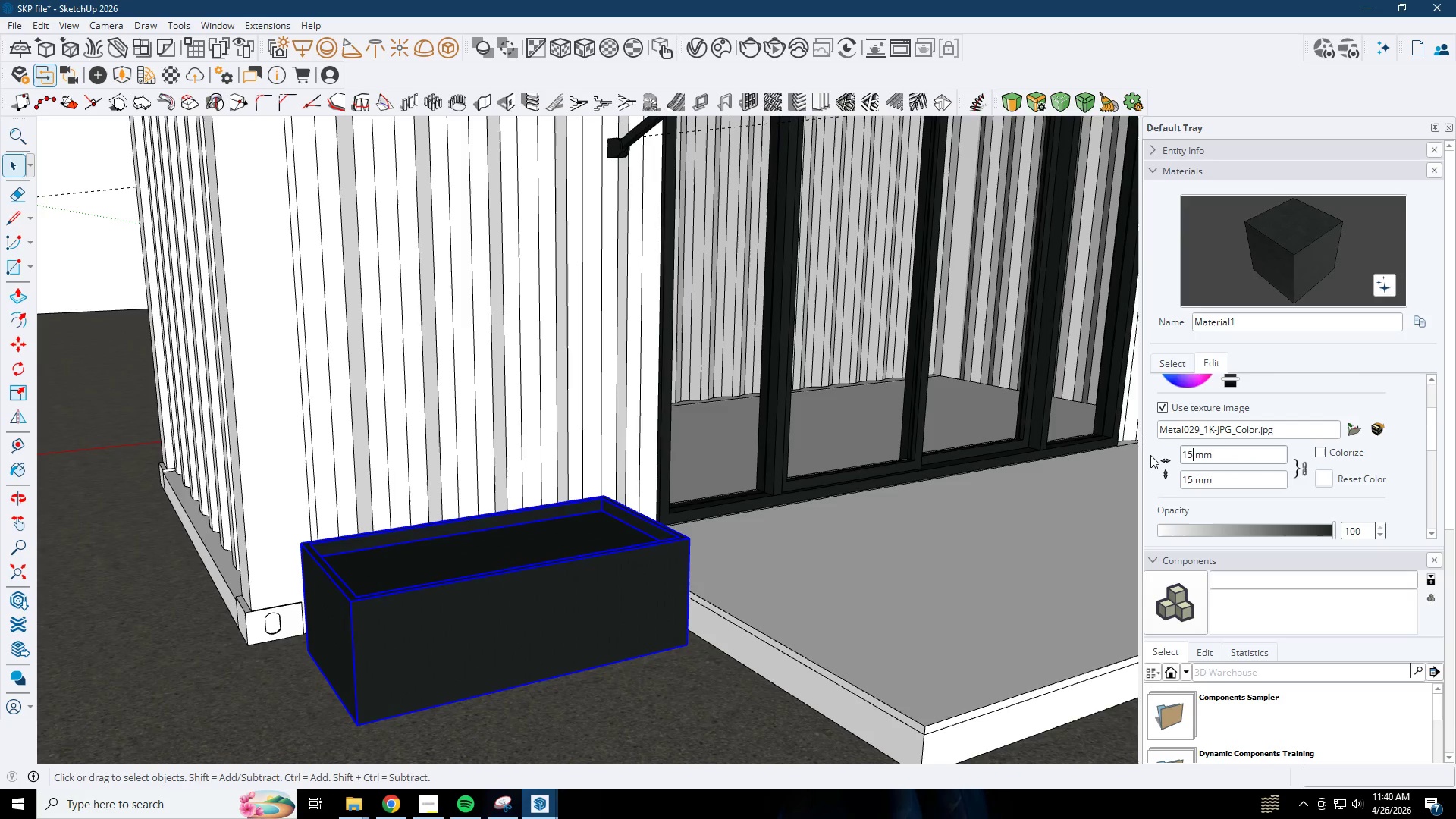 
key(Numpad0)
 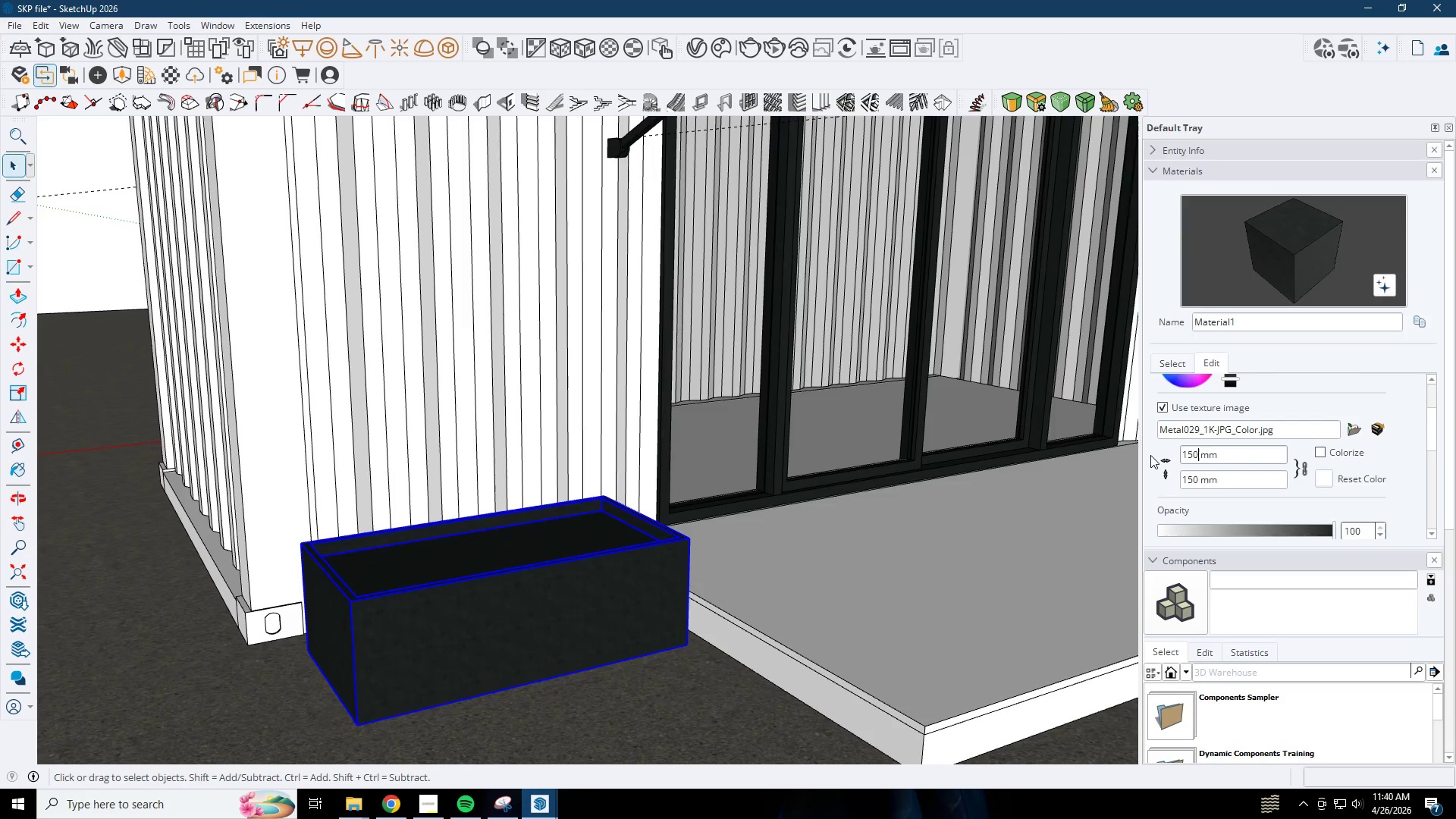 
key(Numpad0)
 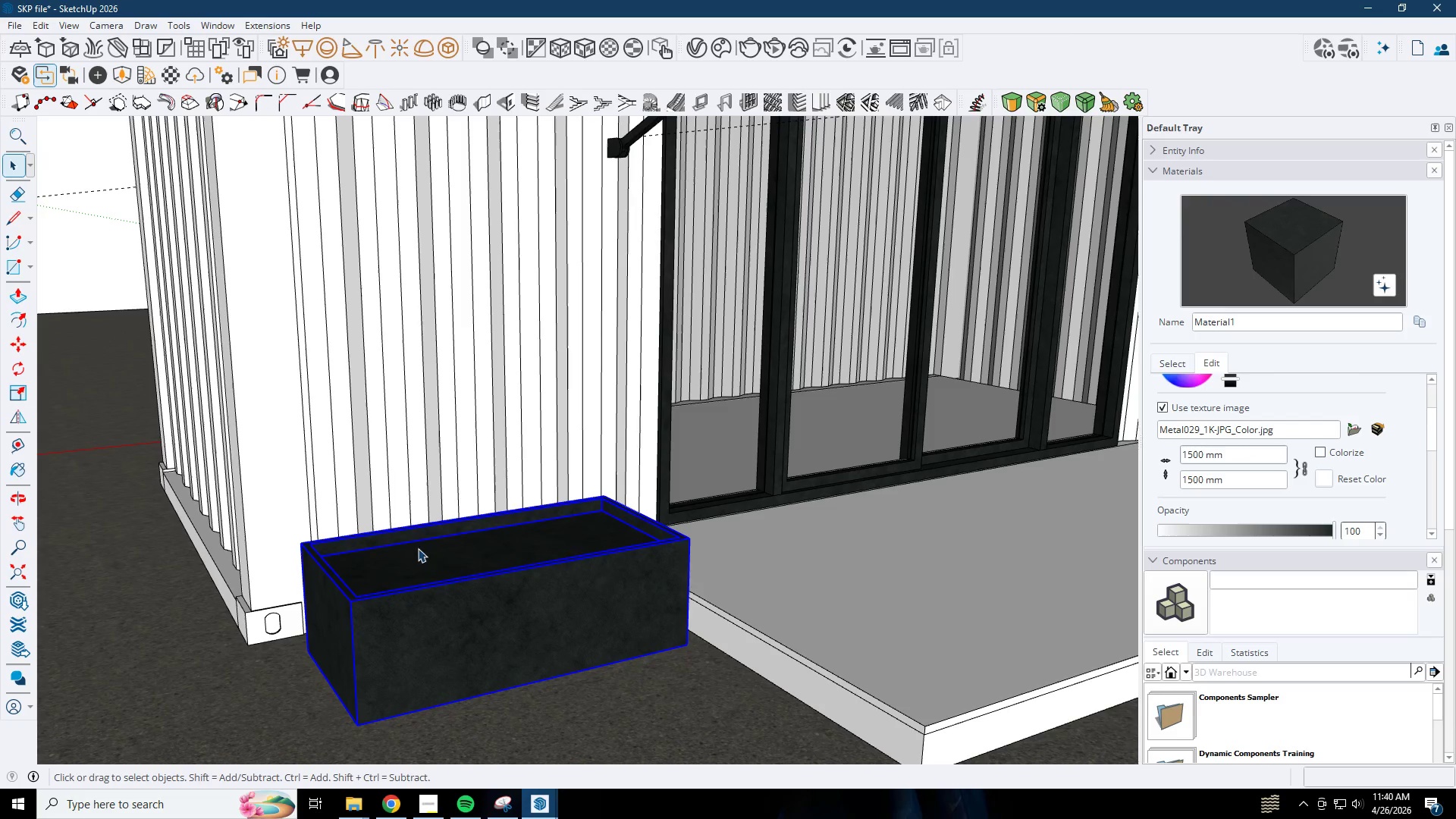 
key(Space)
 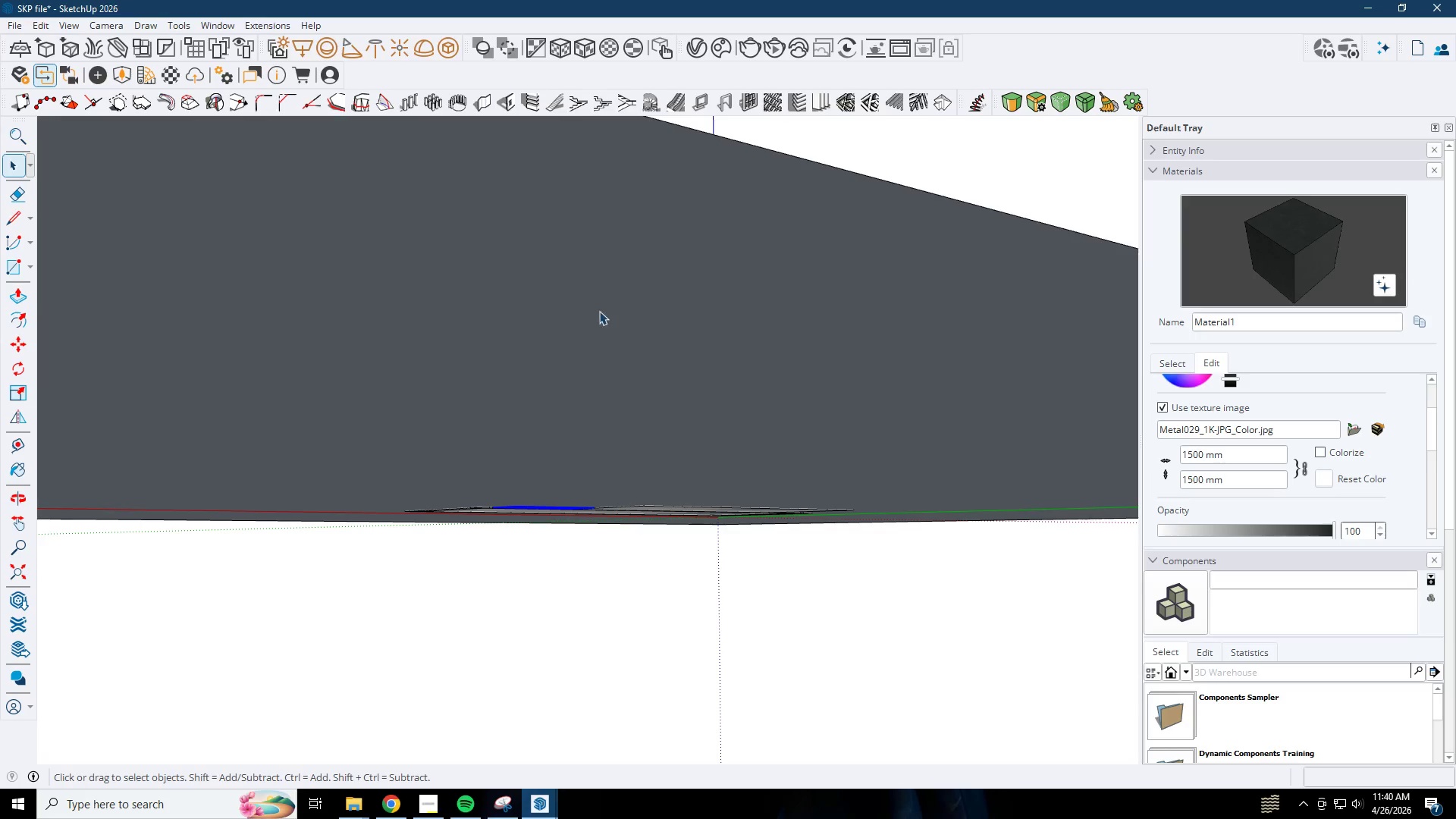 
key(Escape)
 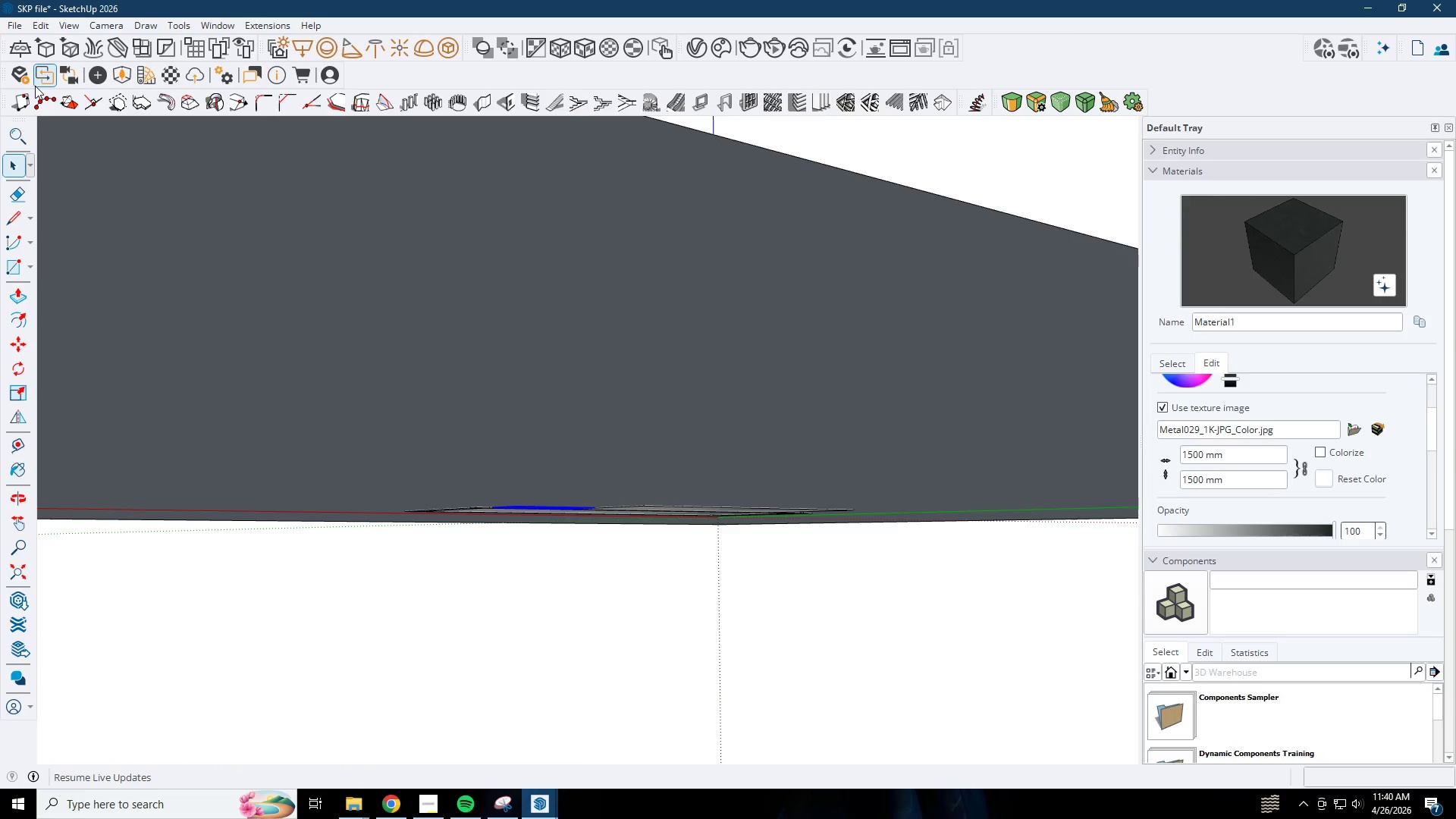 
scroll: coordinate [564, 482], scroll_direction: down, amount: 13.0
 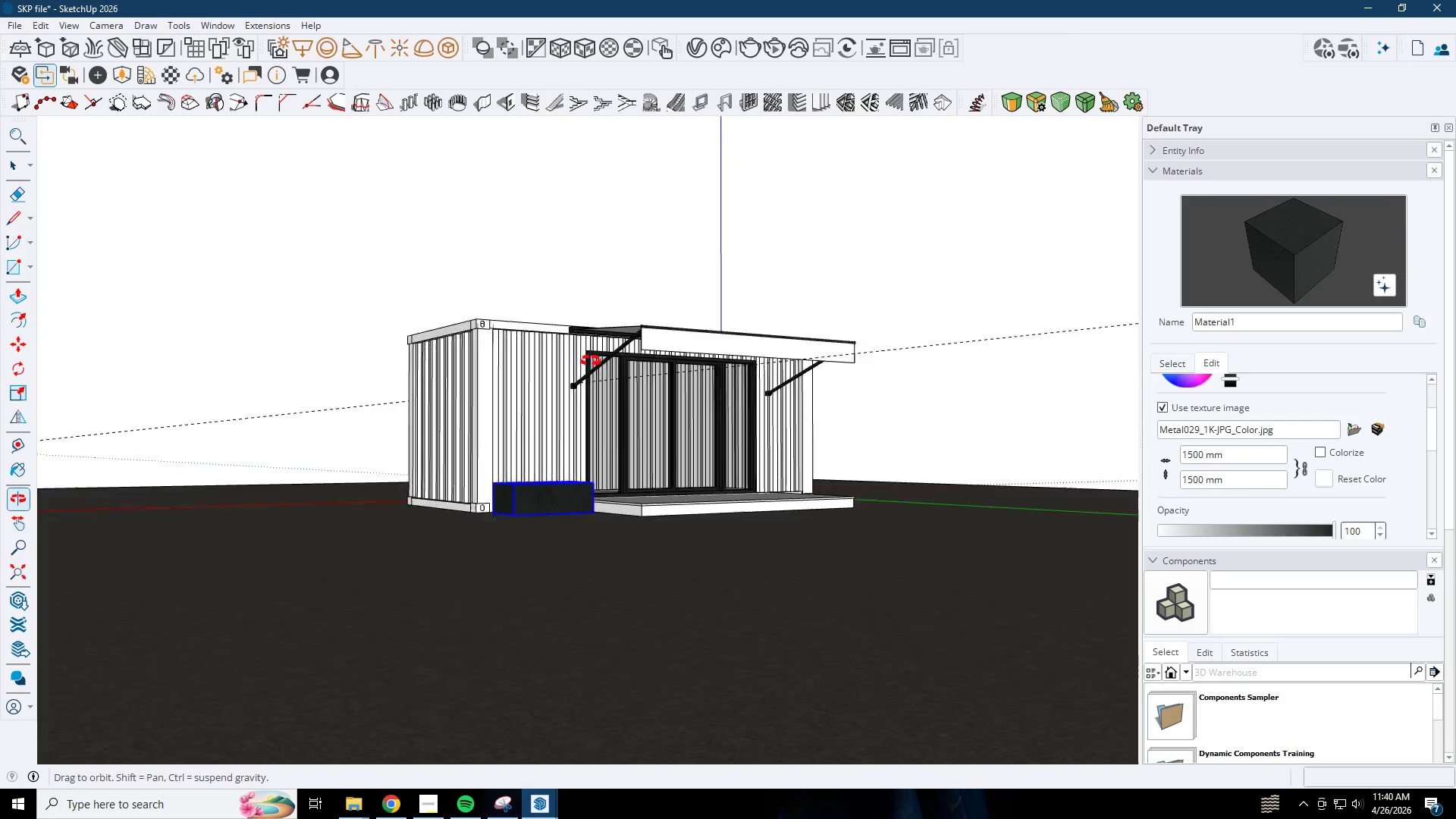 
left_click([24, 76])
 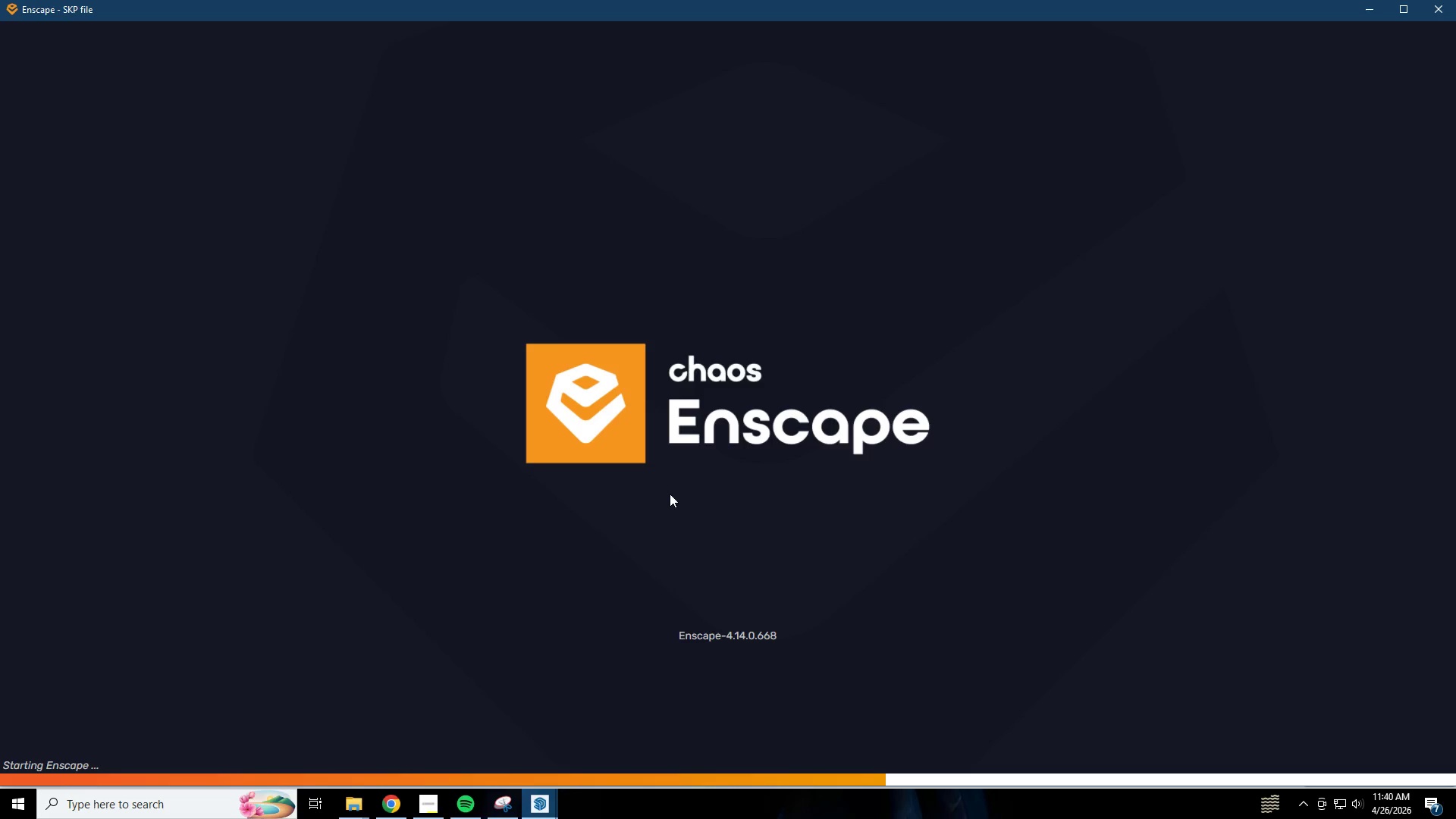 
wait(27.64)
 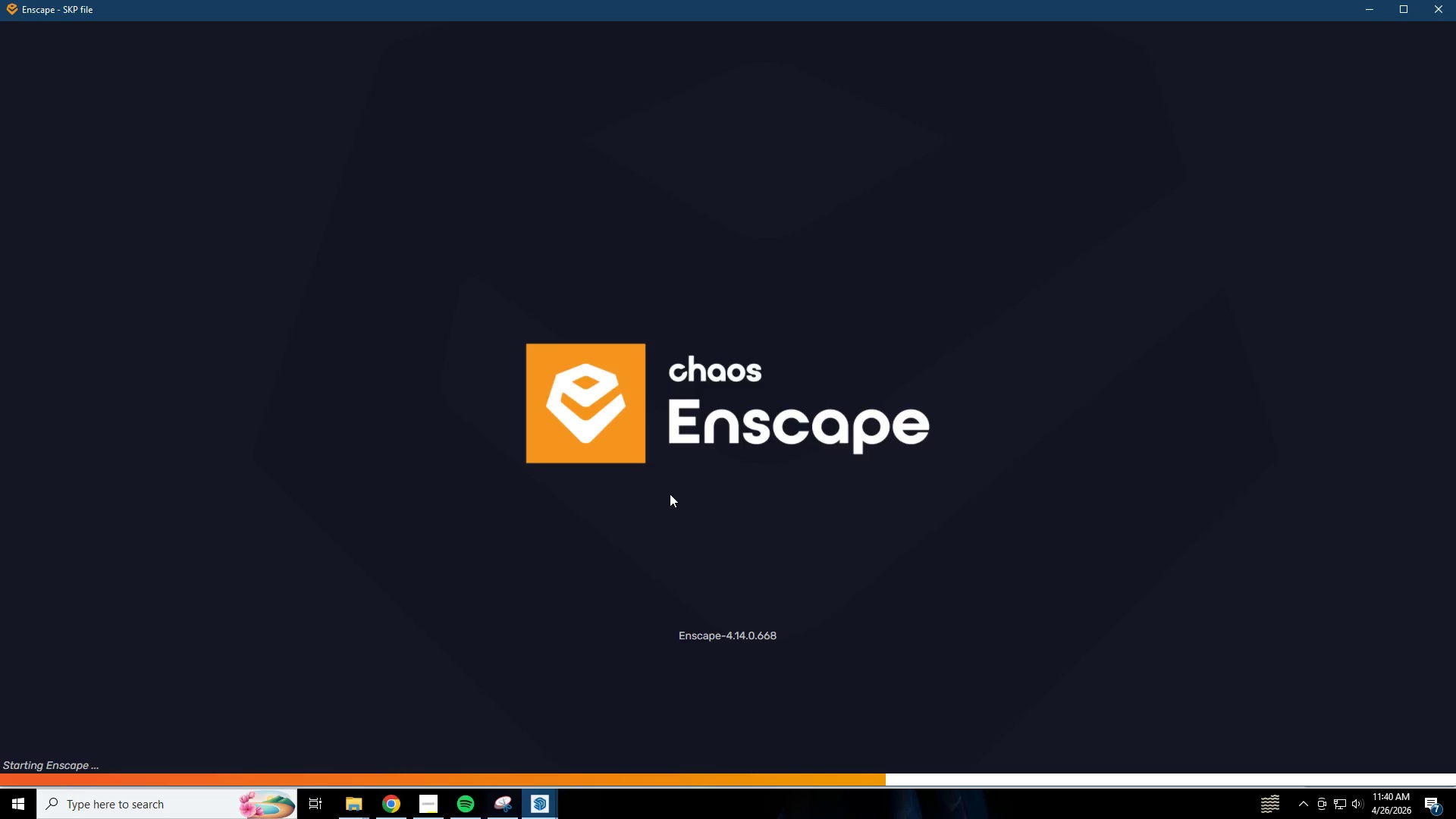 
left_click([770, 376])
 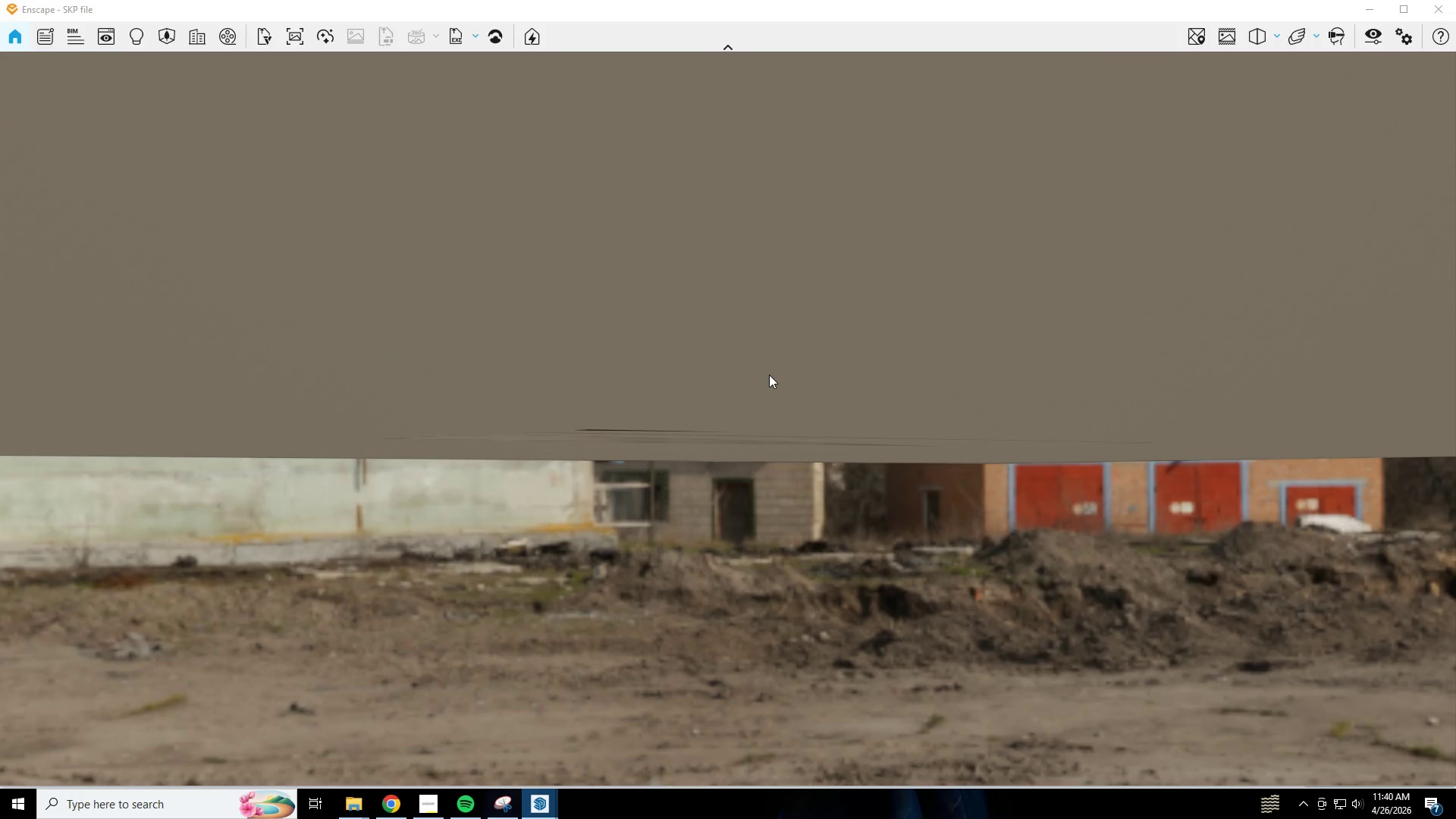 
left_click([769, 375])
 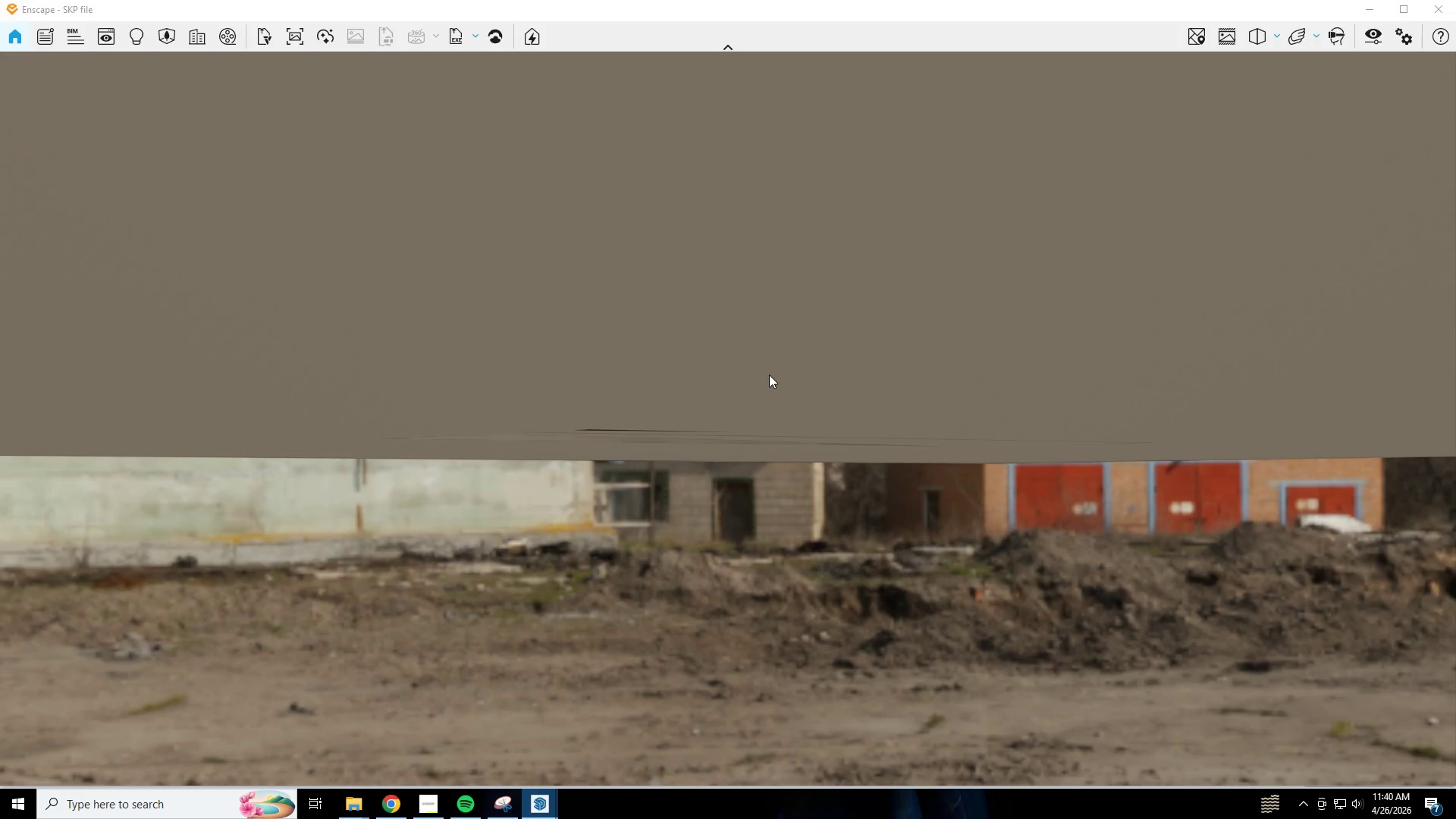 
hold_key(key=W, duration=0.95)
 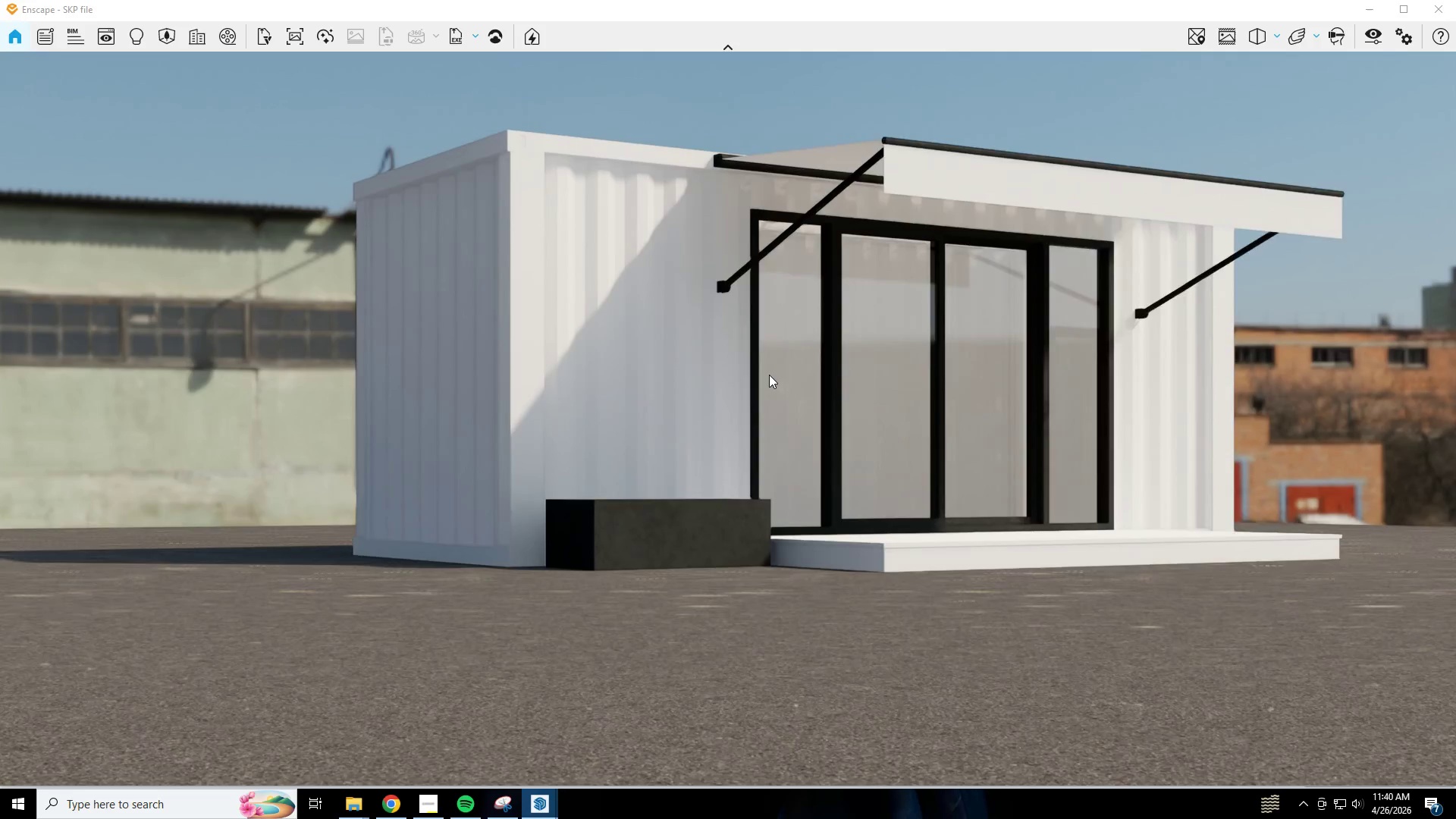 
hold_key(key=E, duration=0.33)
 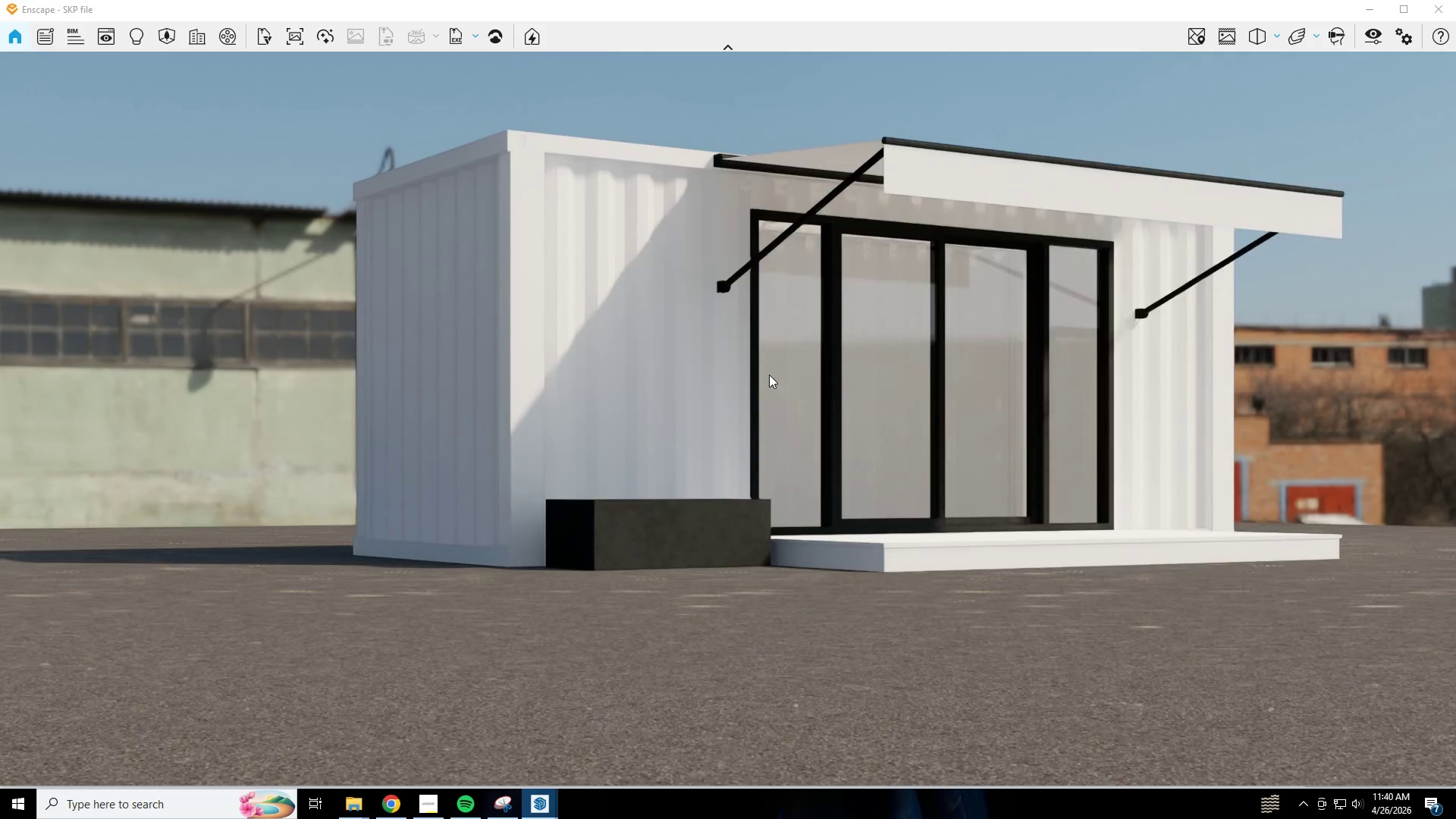 
type(ae)
 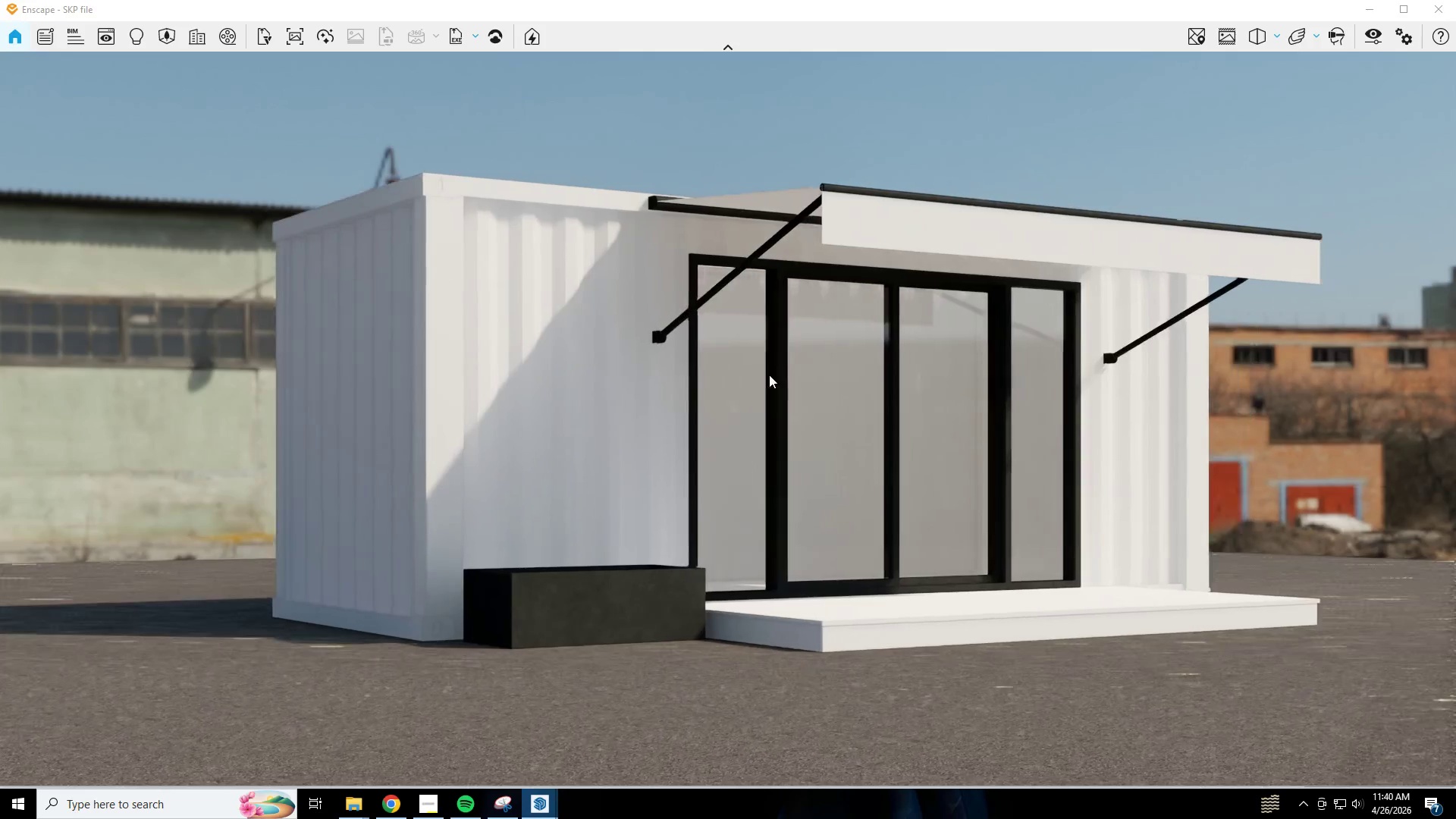 
hold_key(key=W, duration=0.47)
 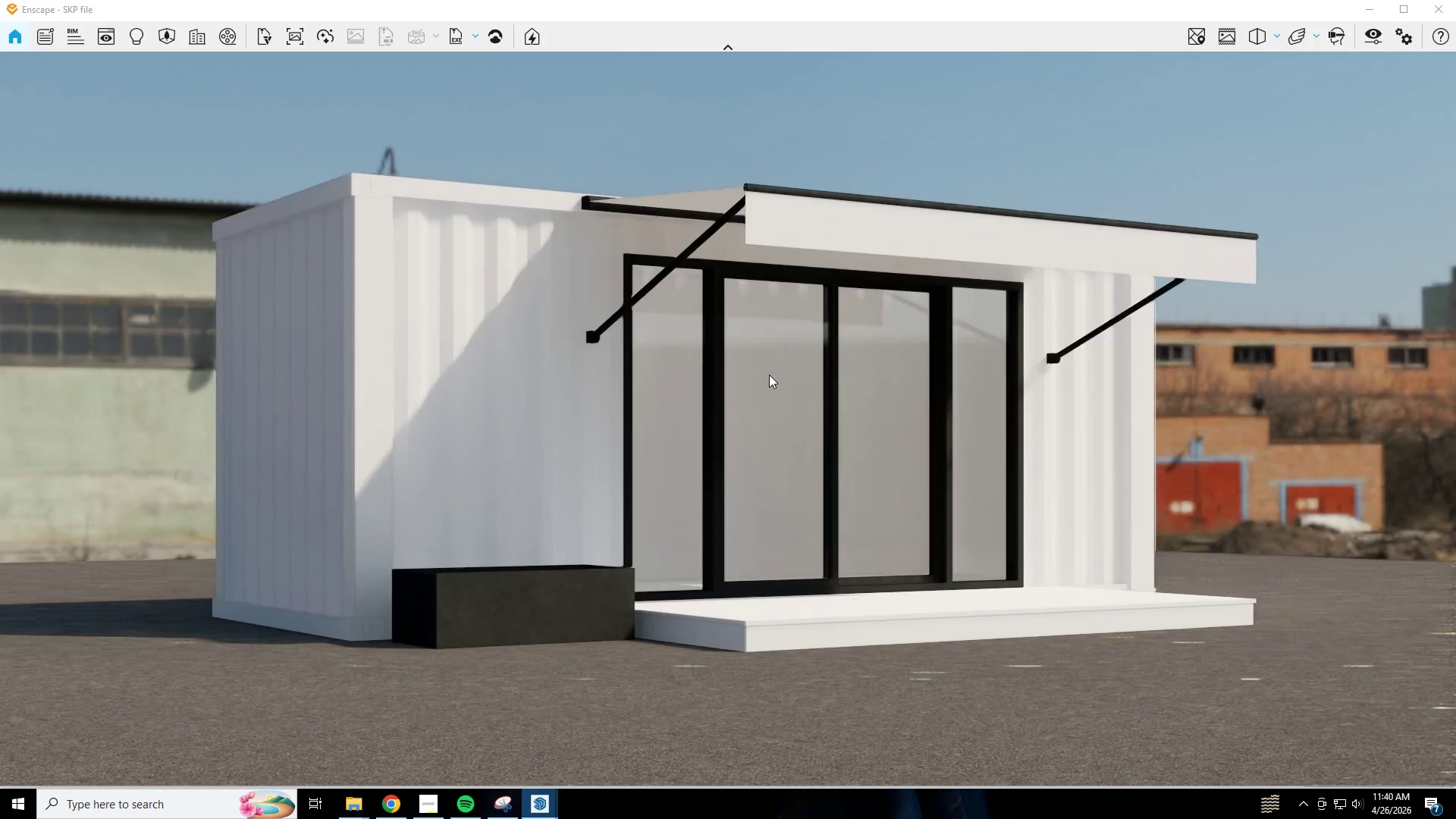 
hold_key(key=D, duration=0.45)
 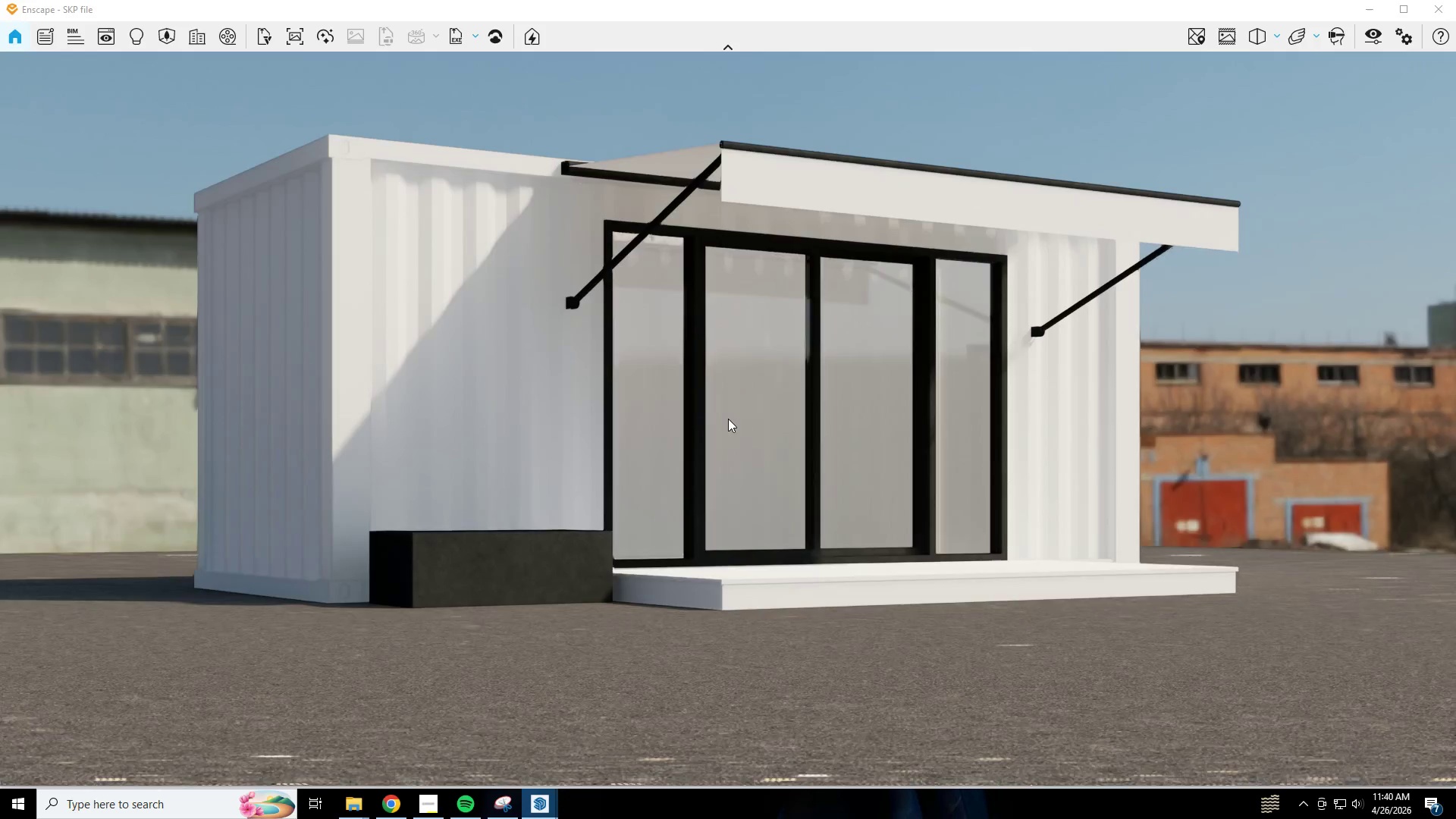 
type(esweese)
 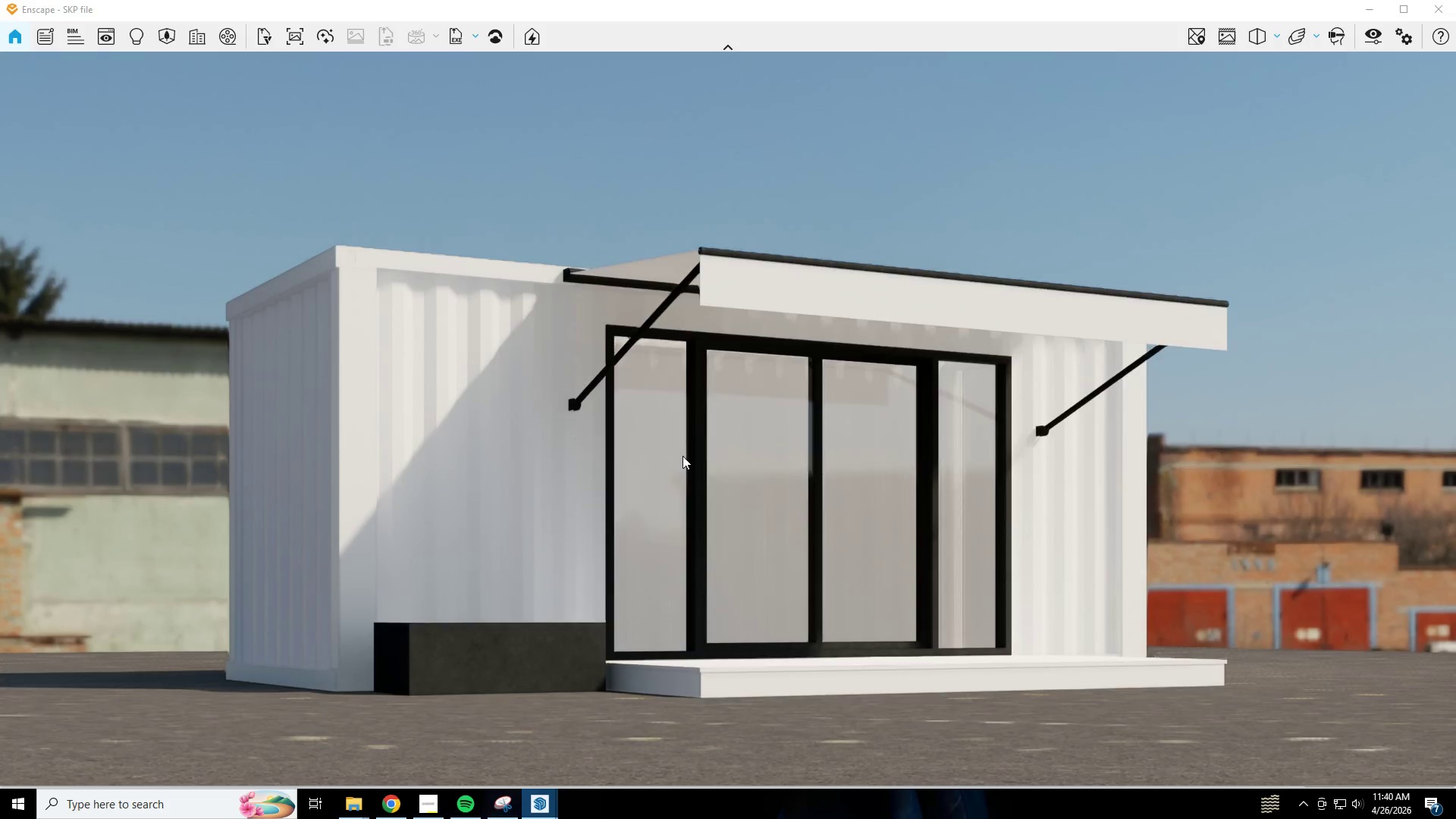 
key(S)
 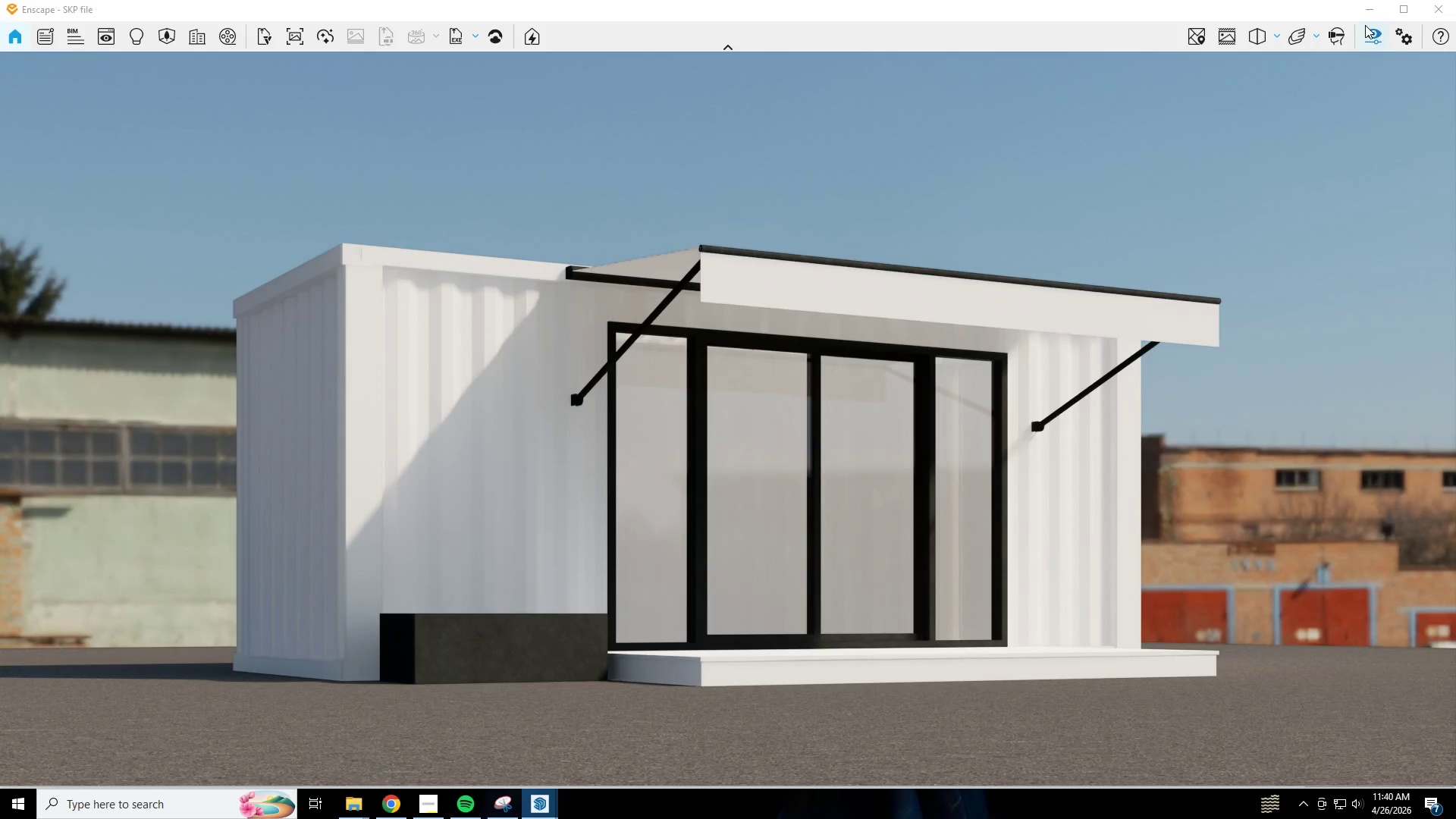 
left_click([1363, 8])
 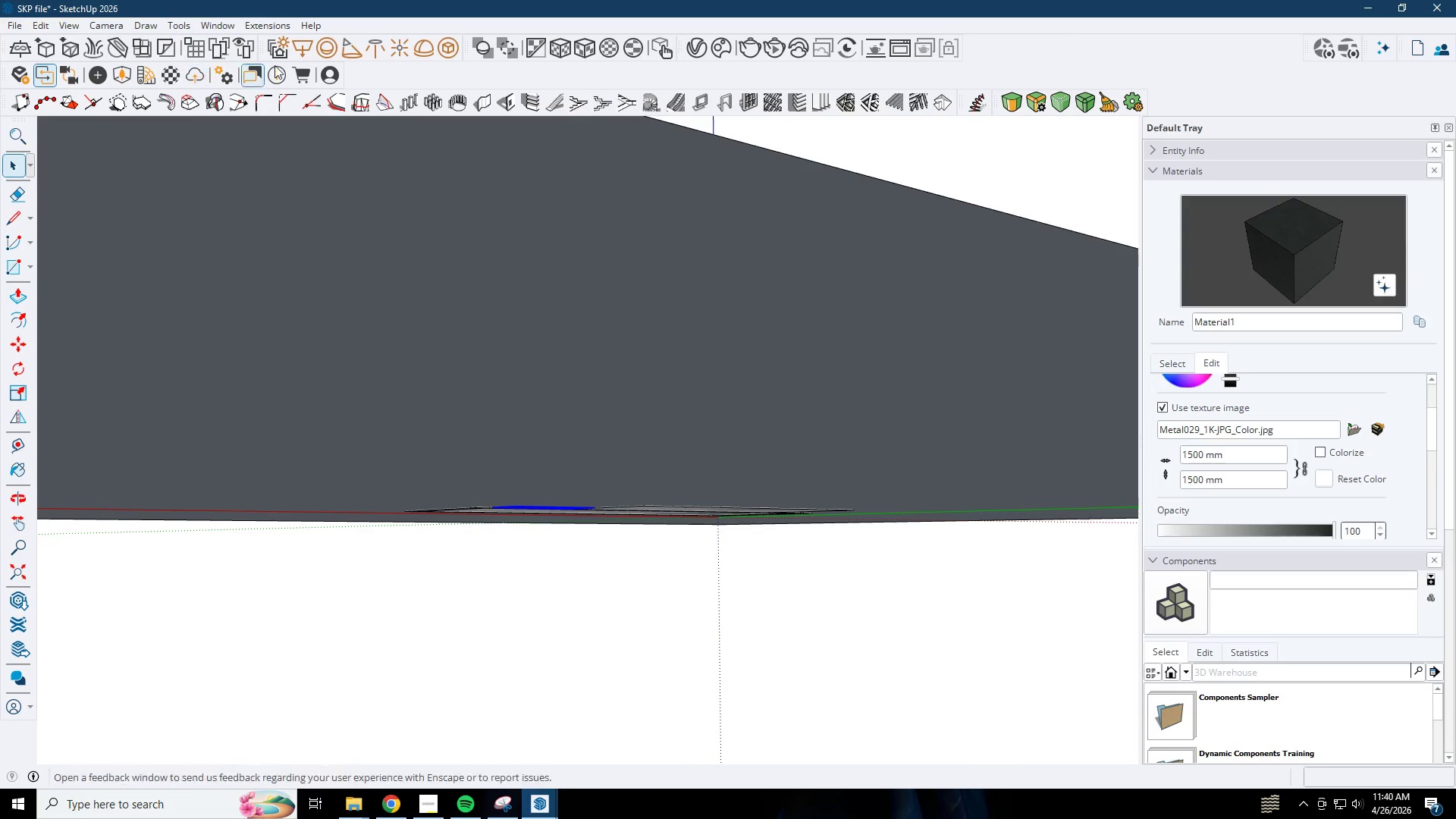 
left_click([162, 74])
 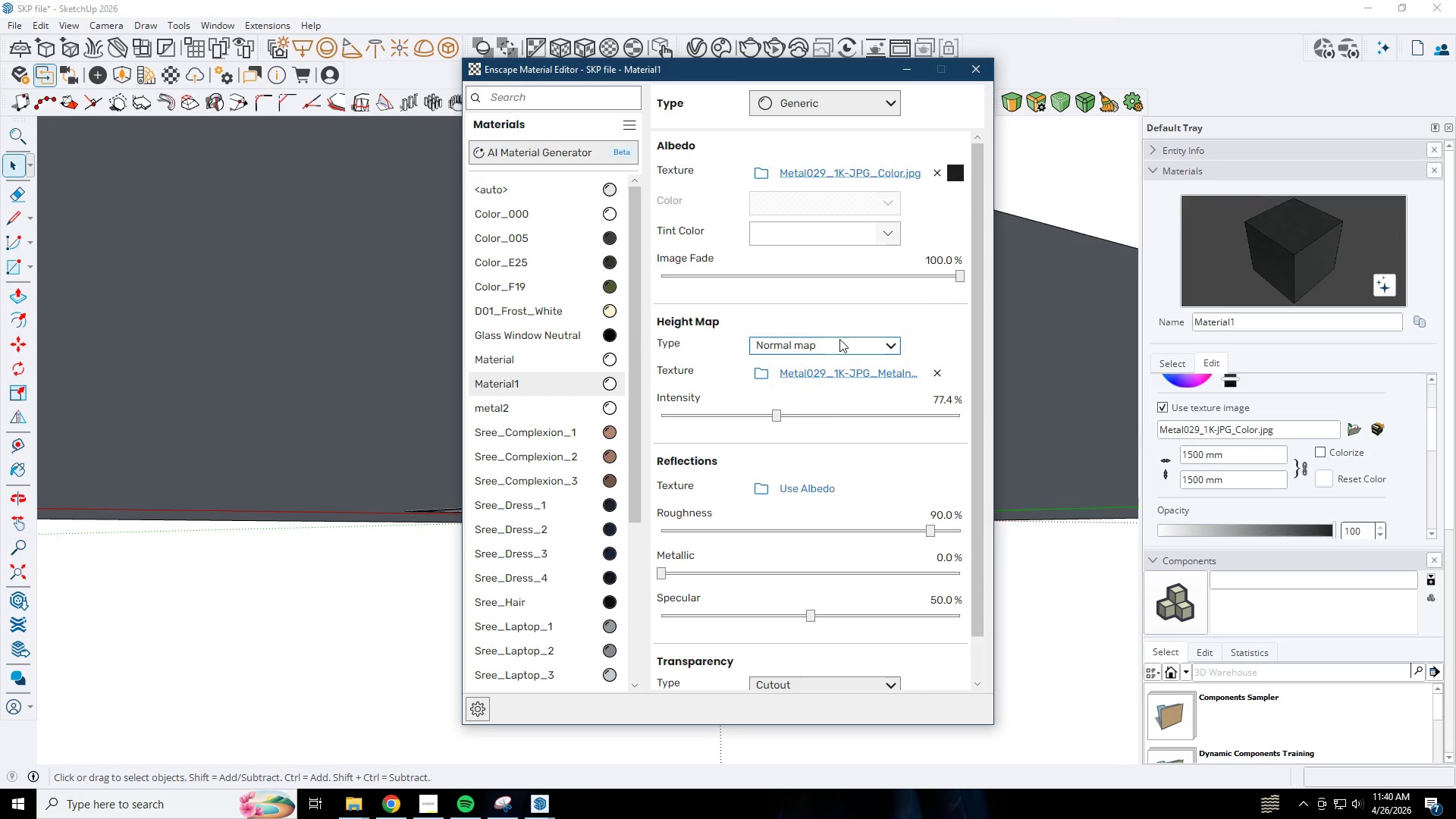 
mouse_move([807, 373])
 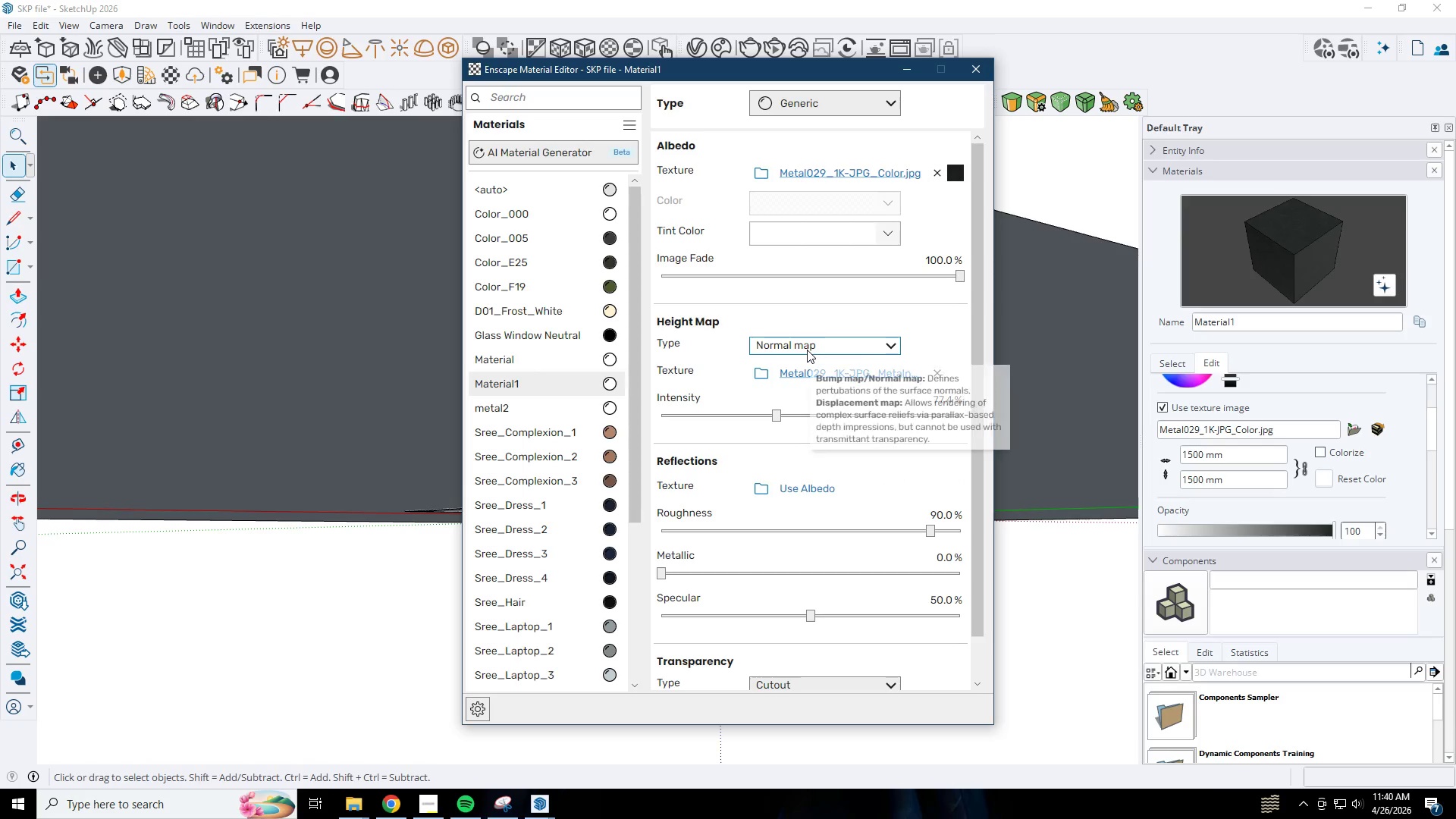 
left_click([807, 350])
 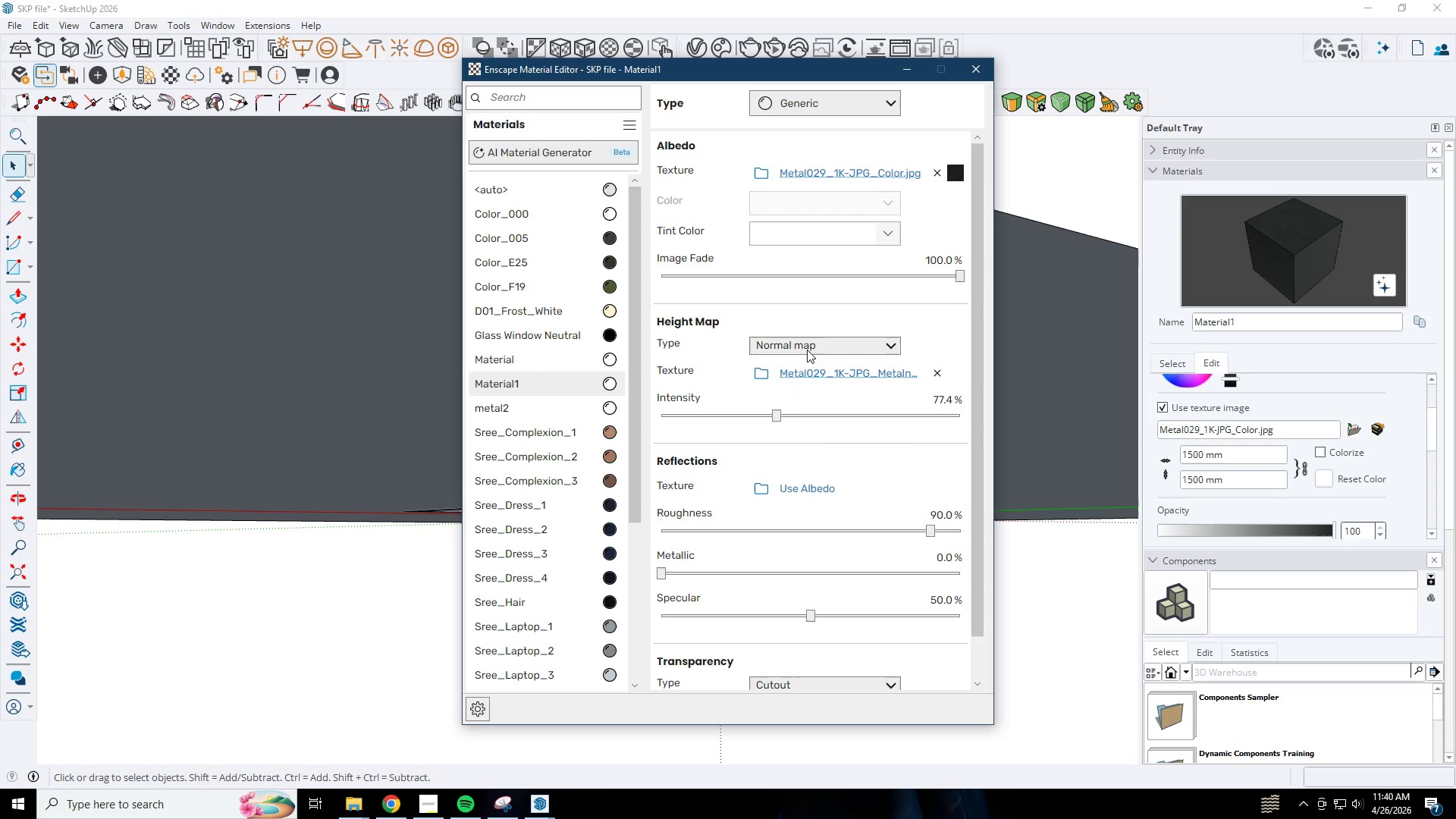 
double_click([806, 343])
 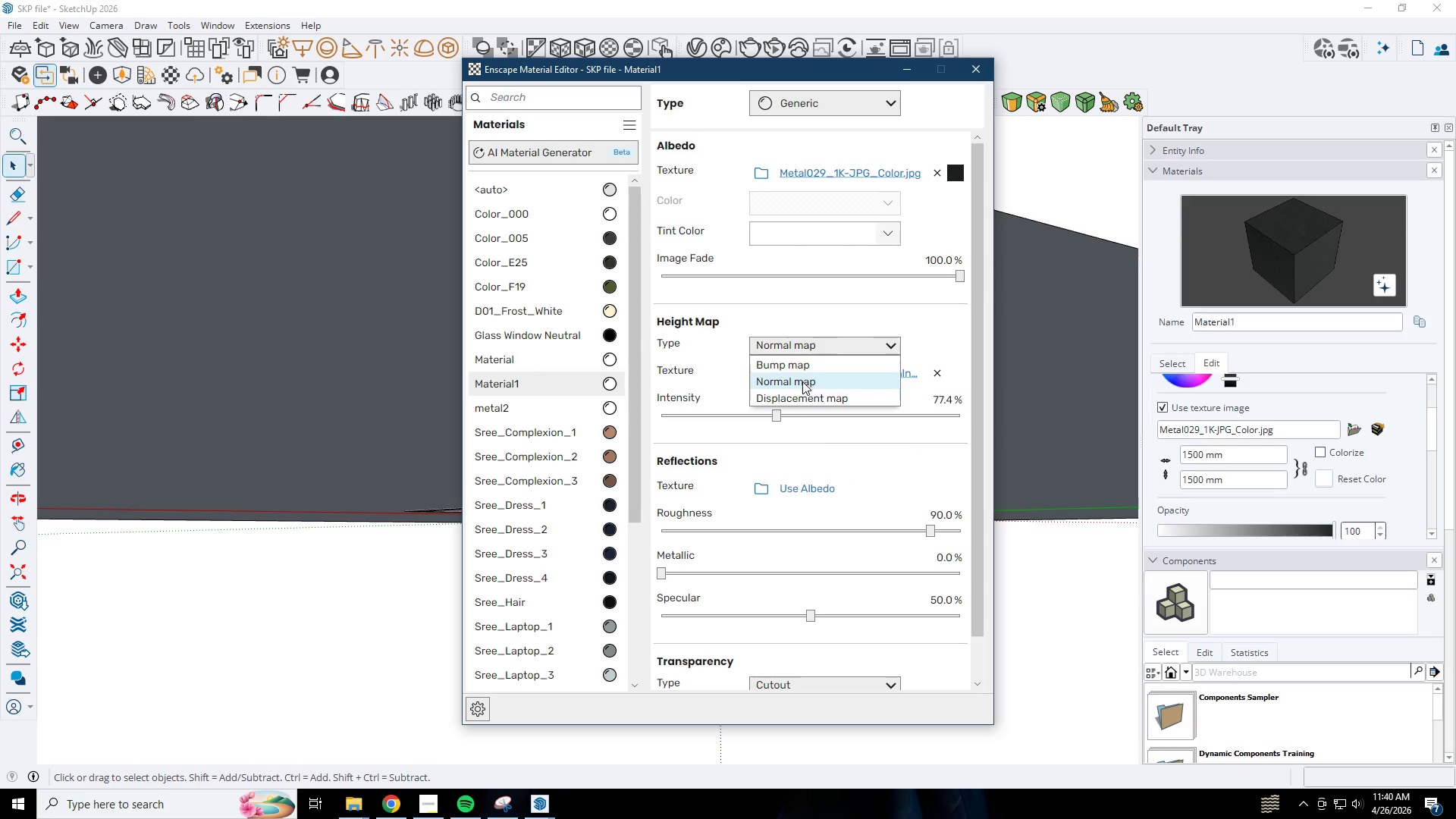 
left_click([819, 325])
 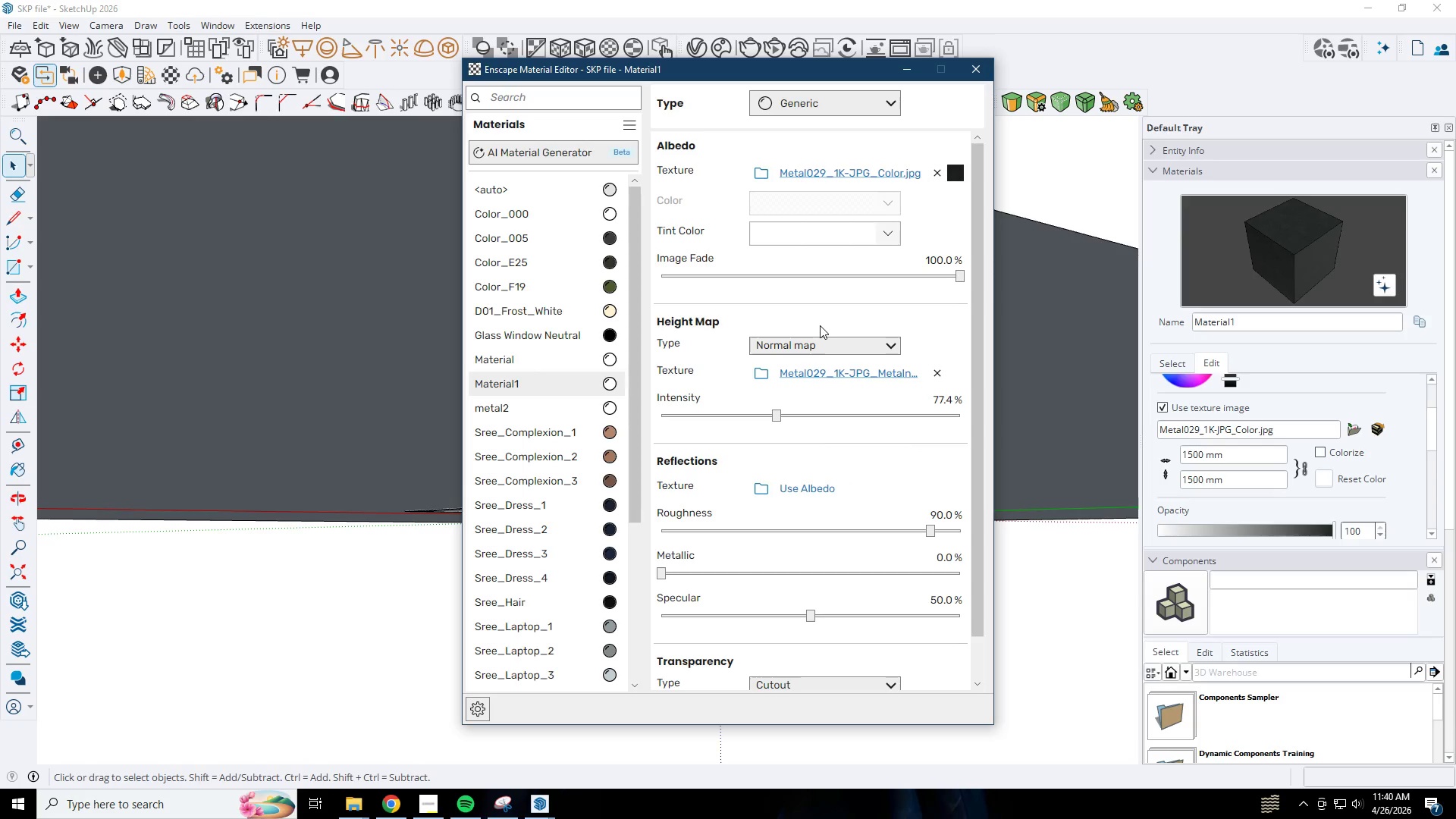 
left_click([815, 337])
 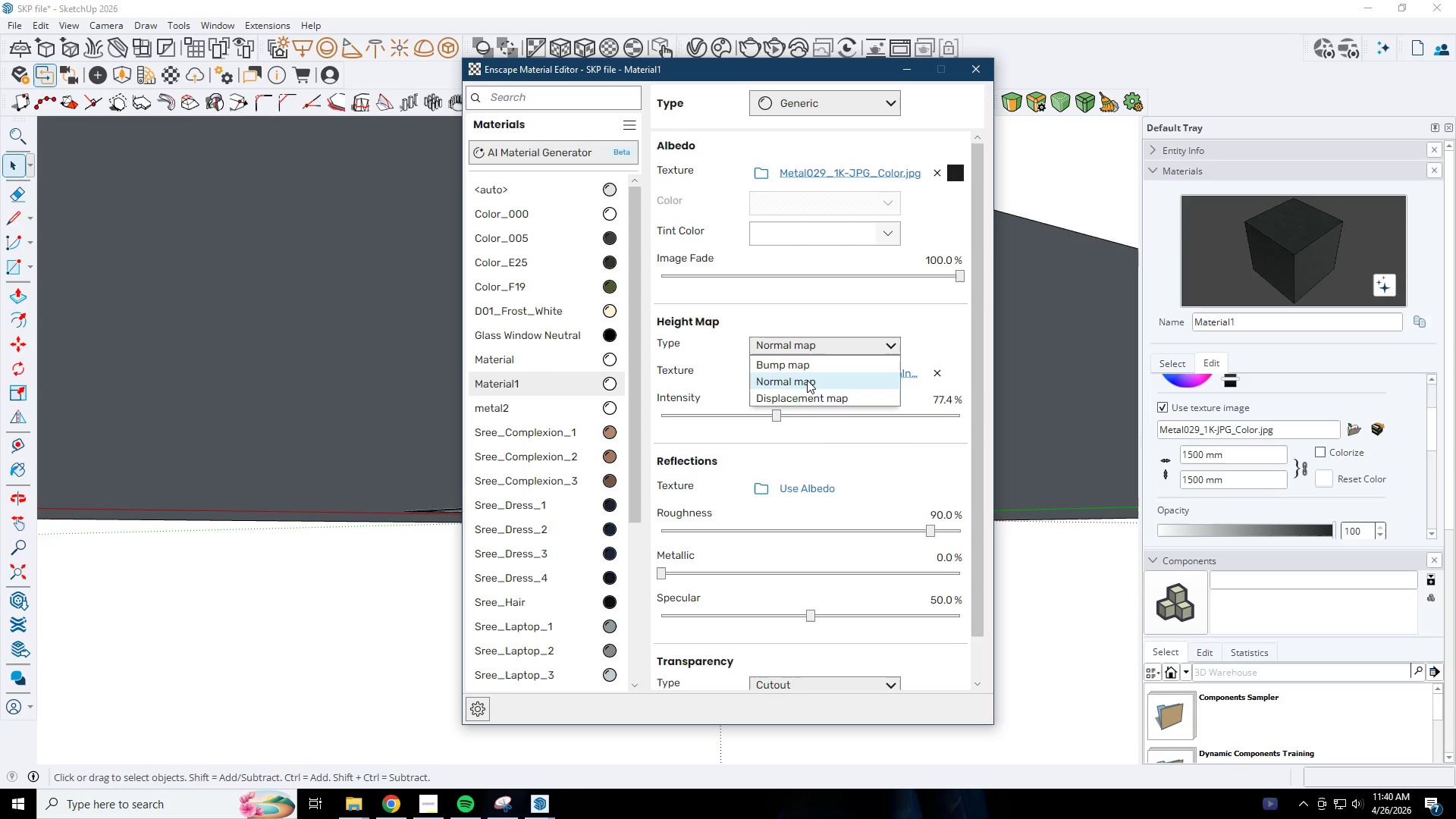 
left_click([807, 380])
 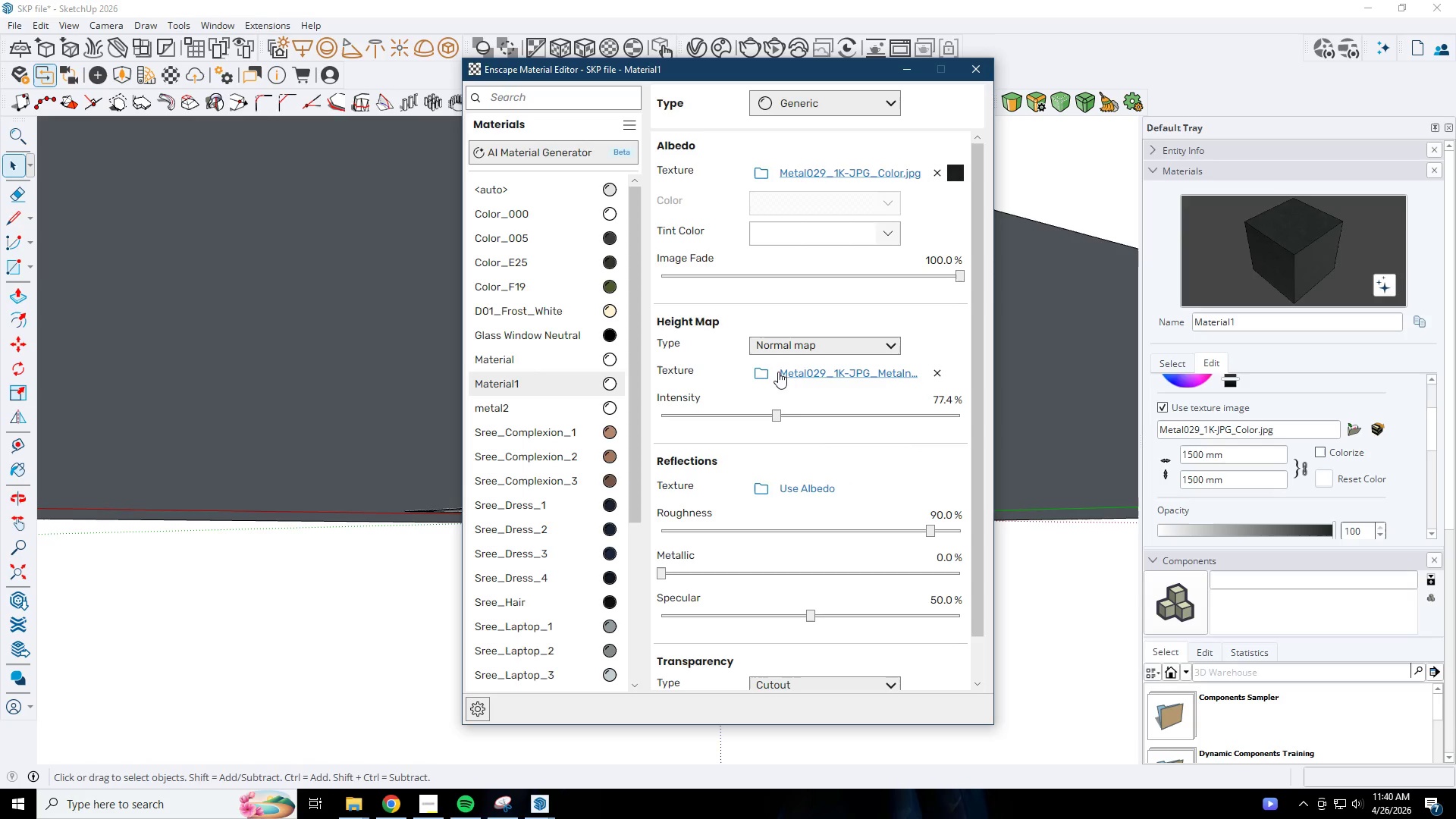 
left_click([758, 372])
 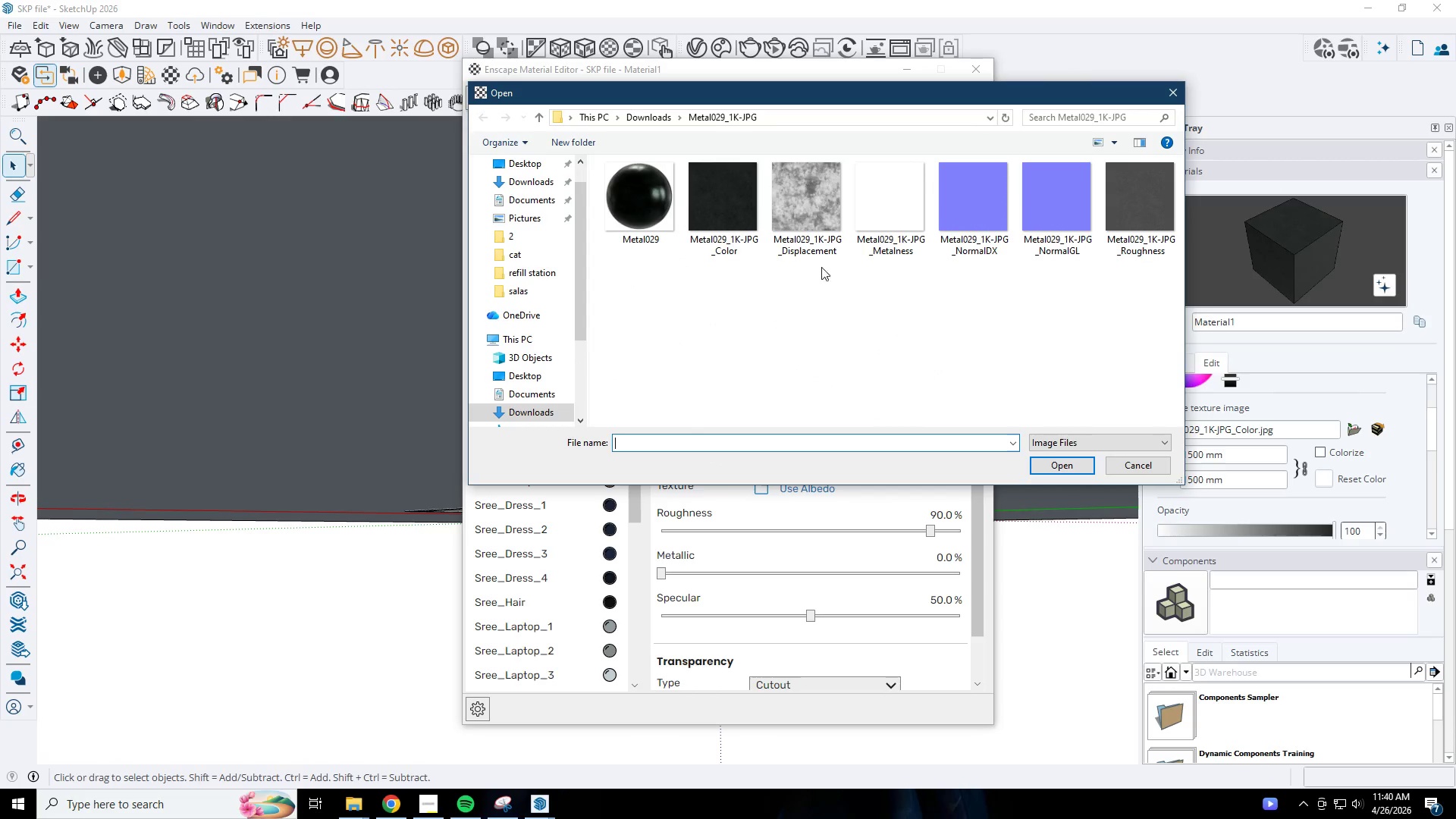 
left_click([970, 224])
 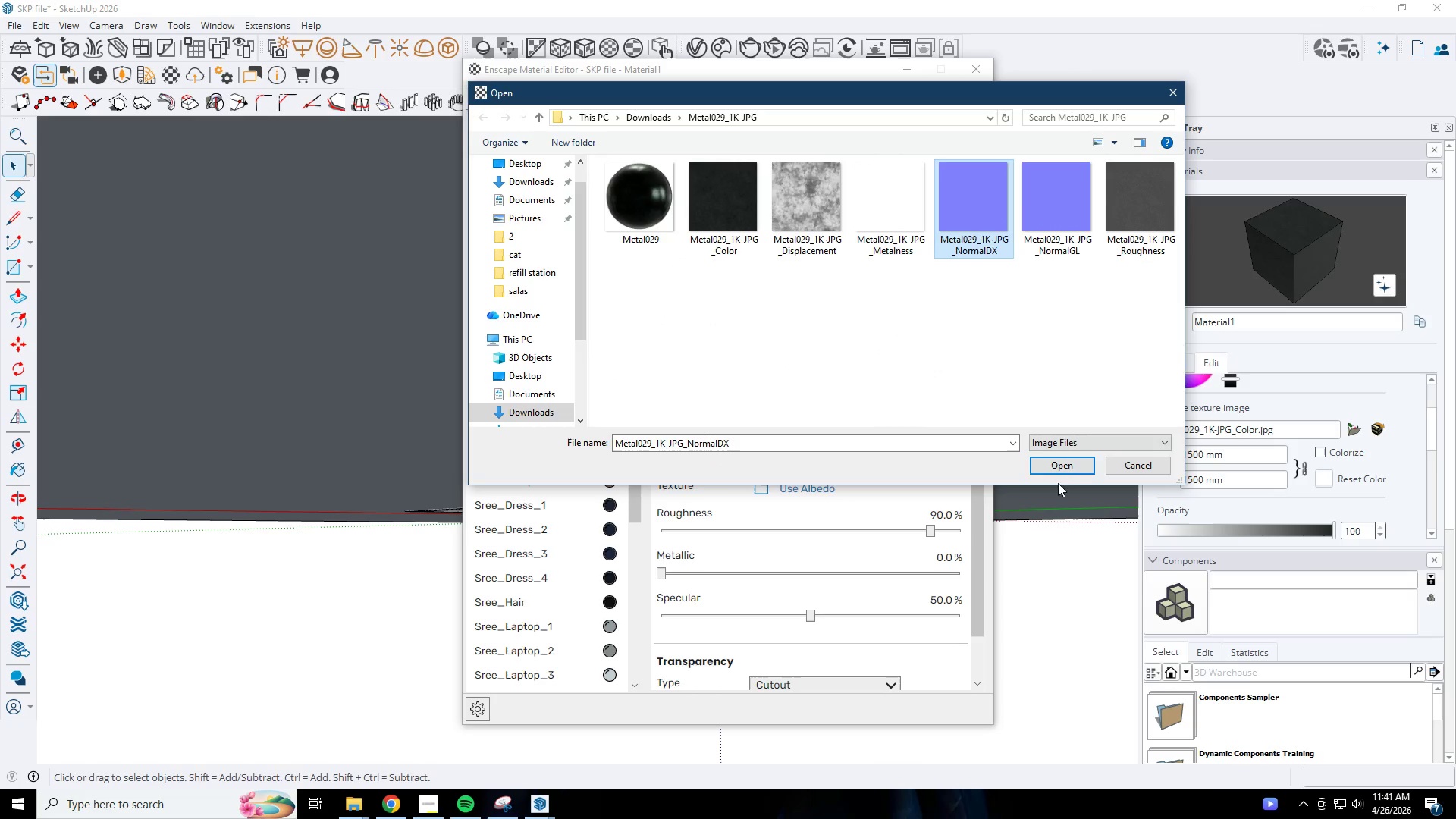 
left_click([1068, 458])
 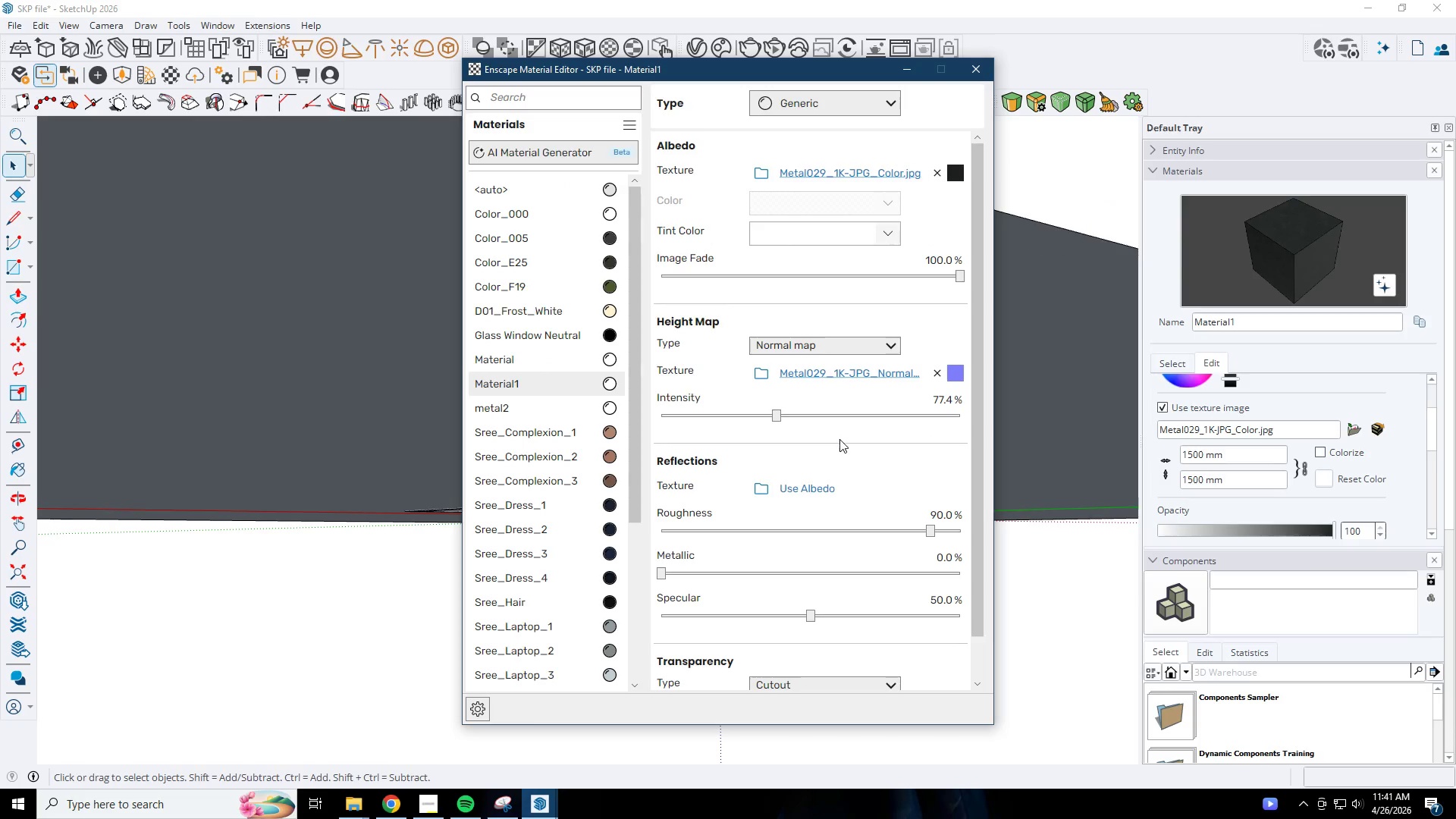 
scroll: coordinate [845, 449], scroll_direction: down, amount: 1.0
 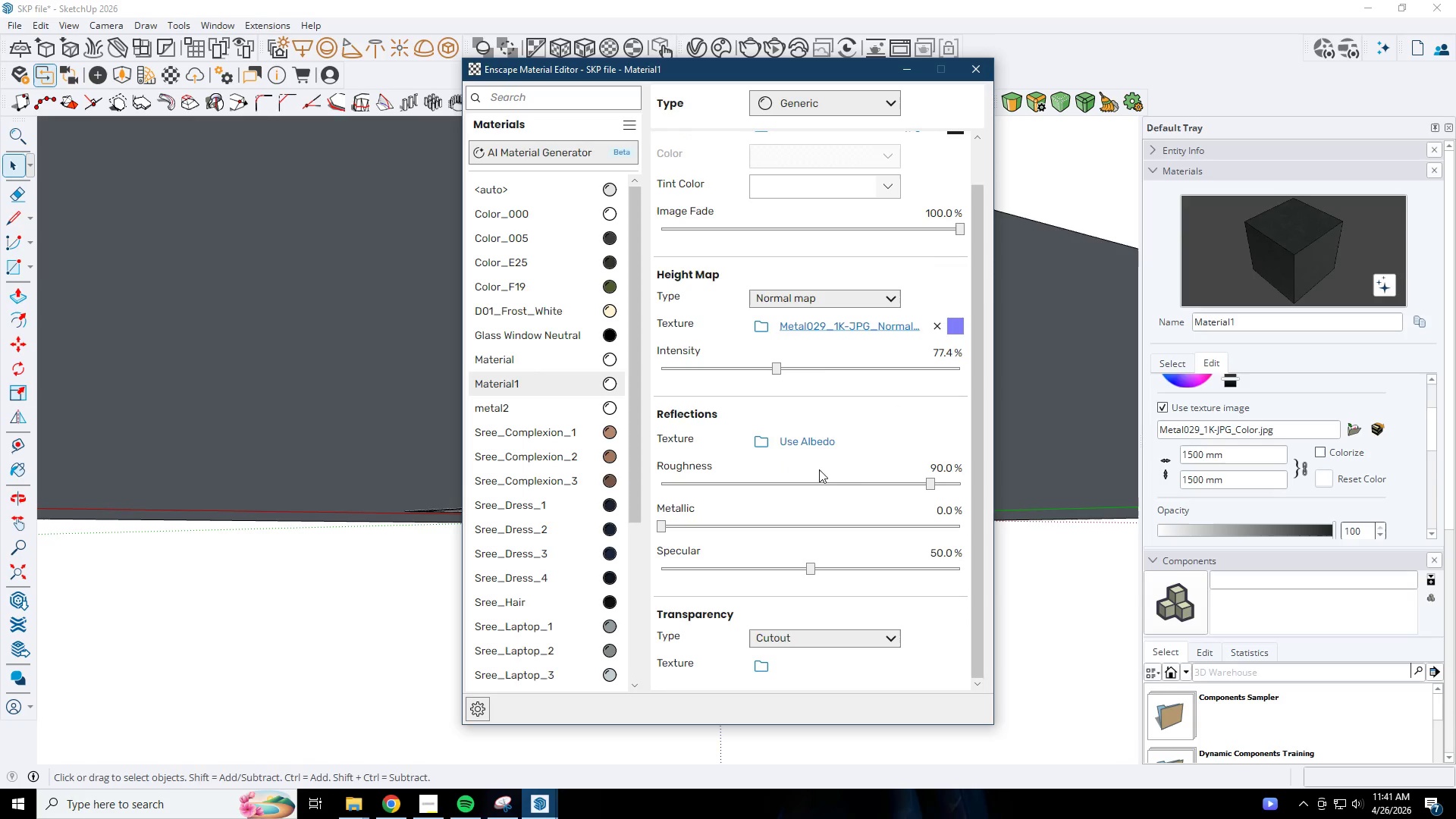 
left_click([767, 446])
 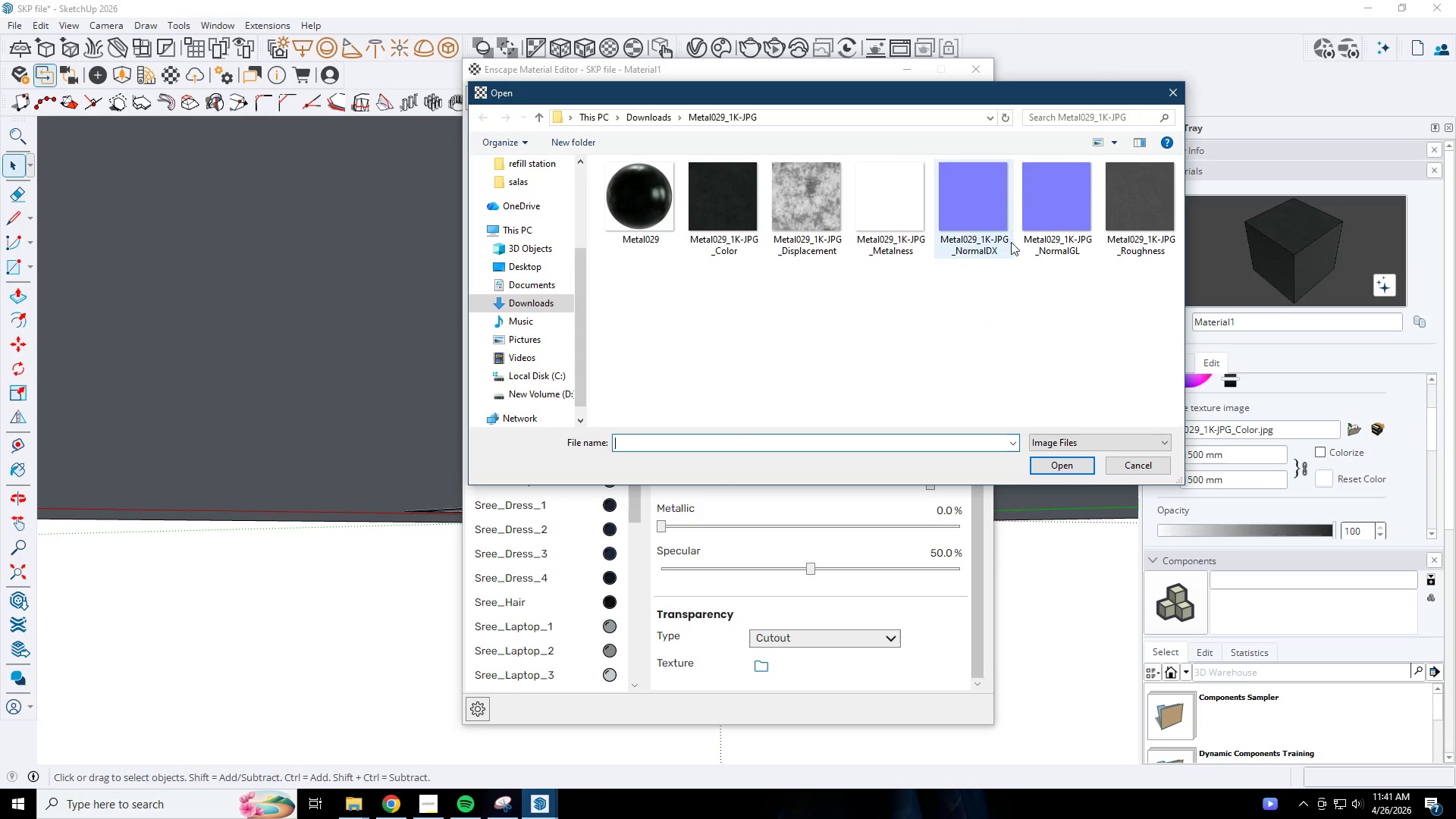 
left_click([1119, 233])
 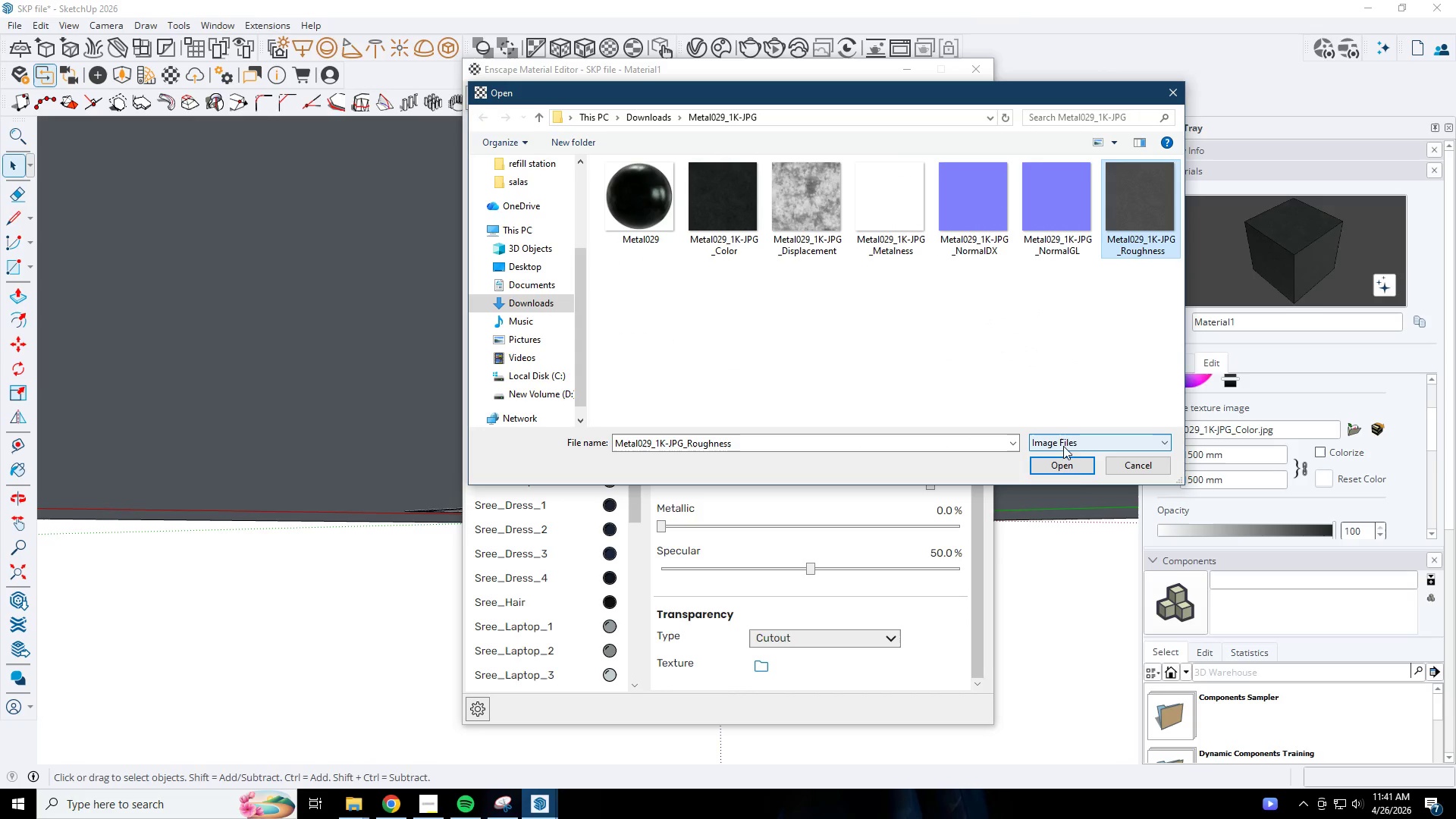 
left_click([1132, 462])
 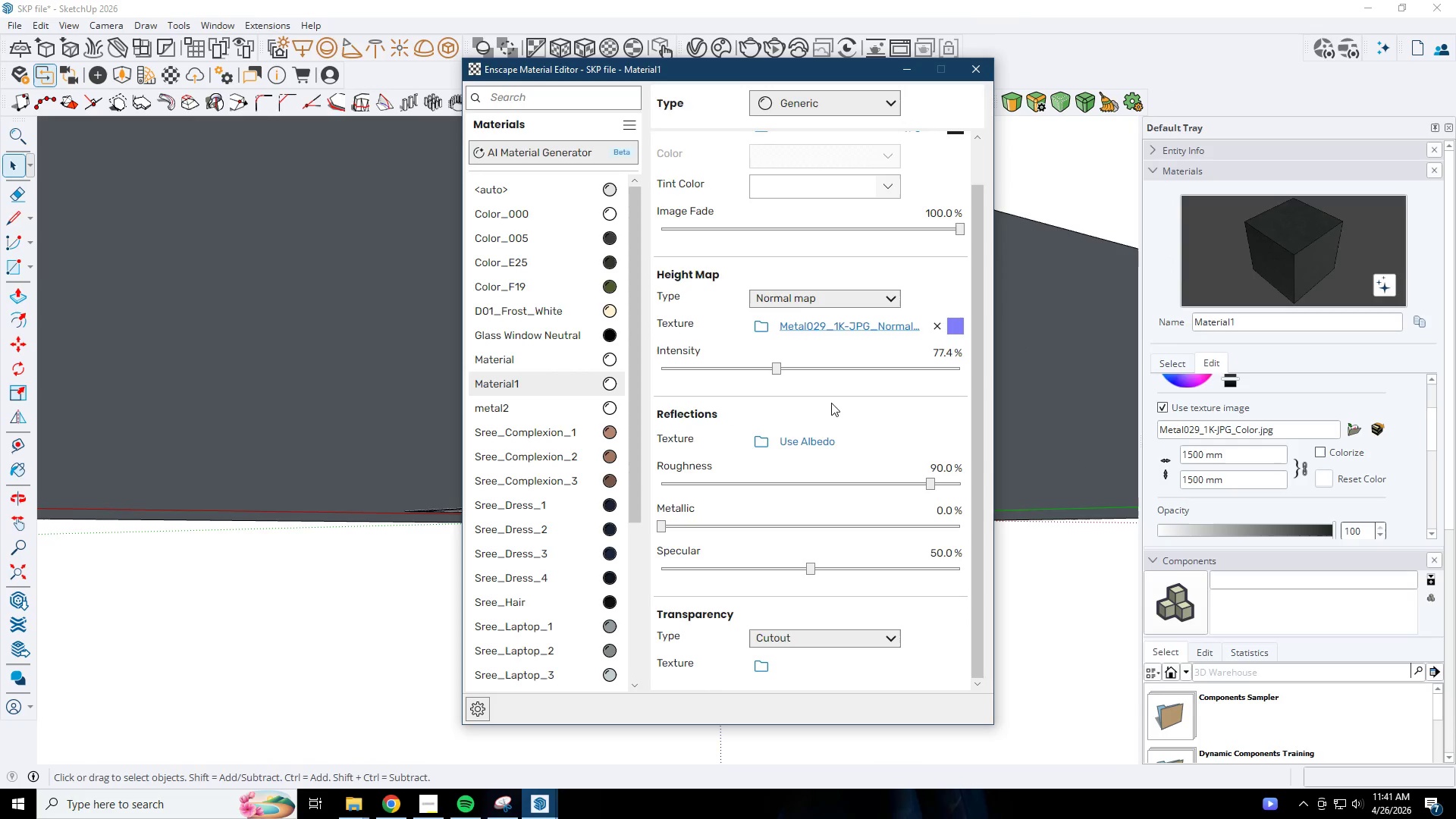 
left_click([753, 437])
 